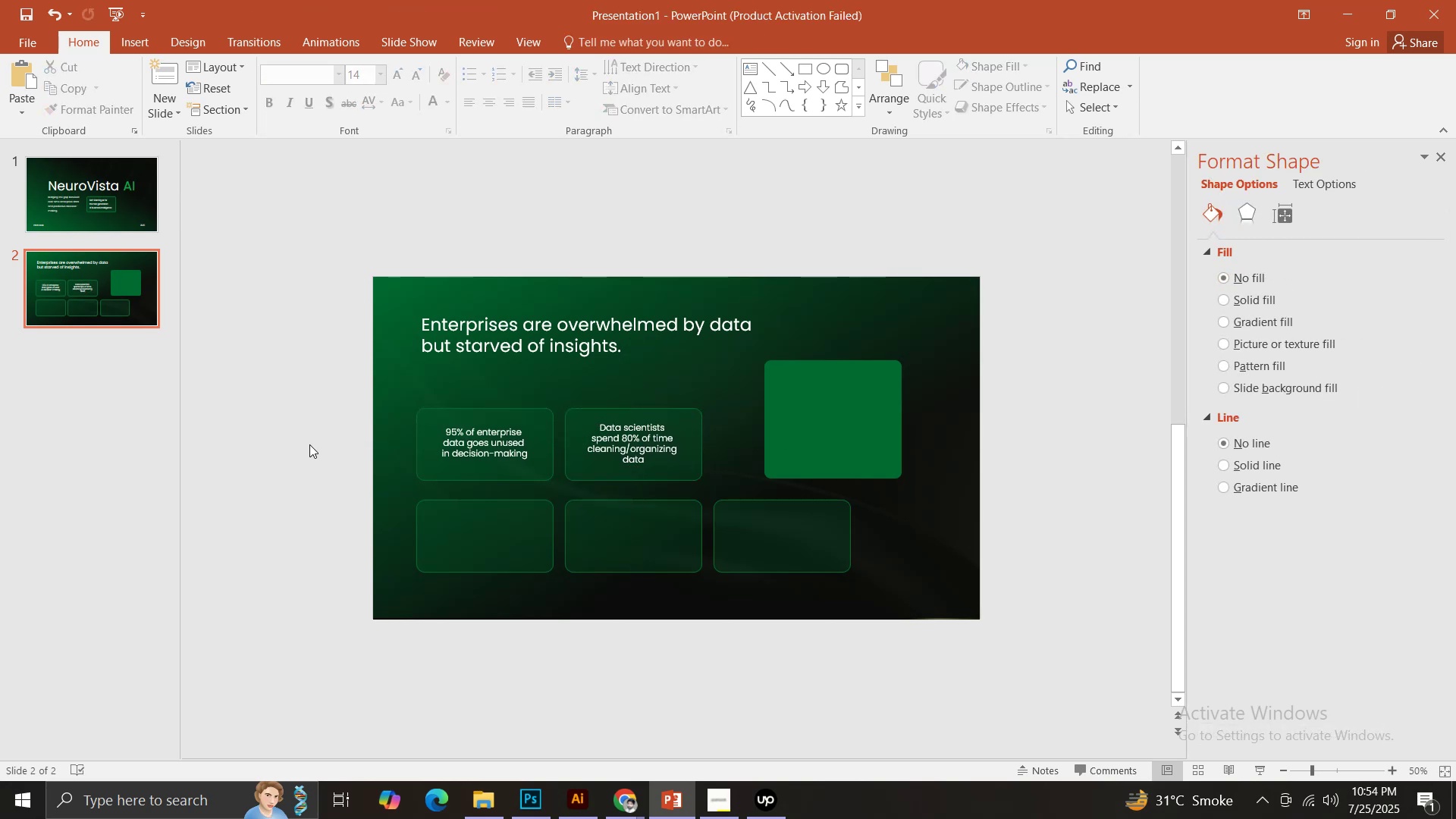 
hold_key(key=ShiftLeft, duration=1.53)
 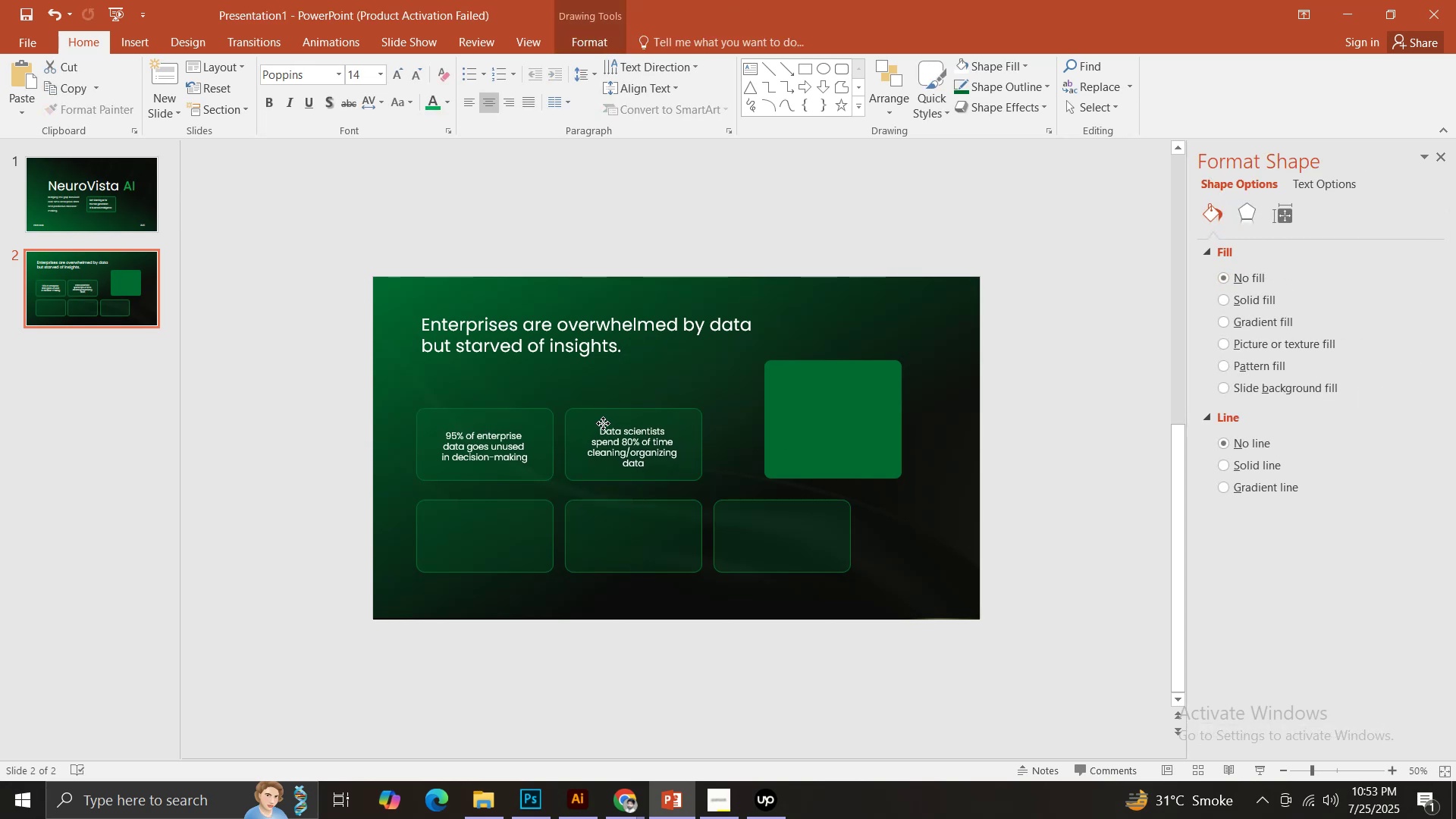 
hold_key(key=ShiftLeft, duration=1.53)
 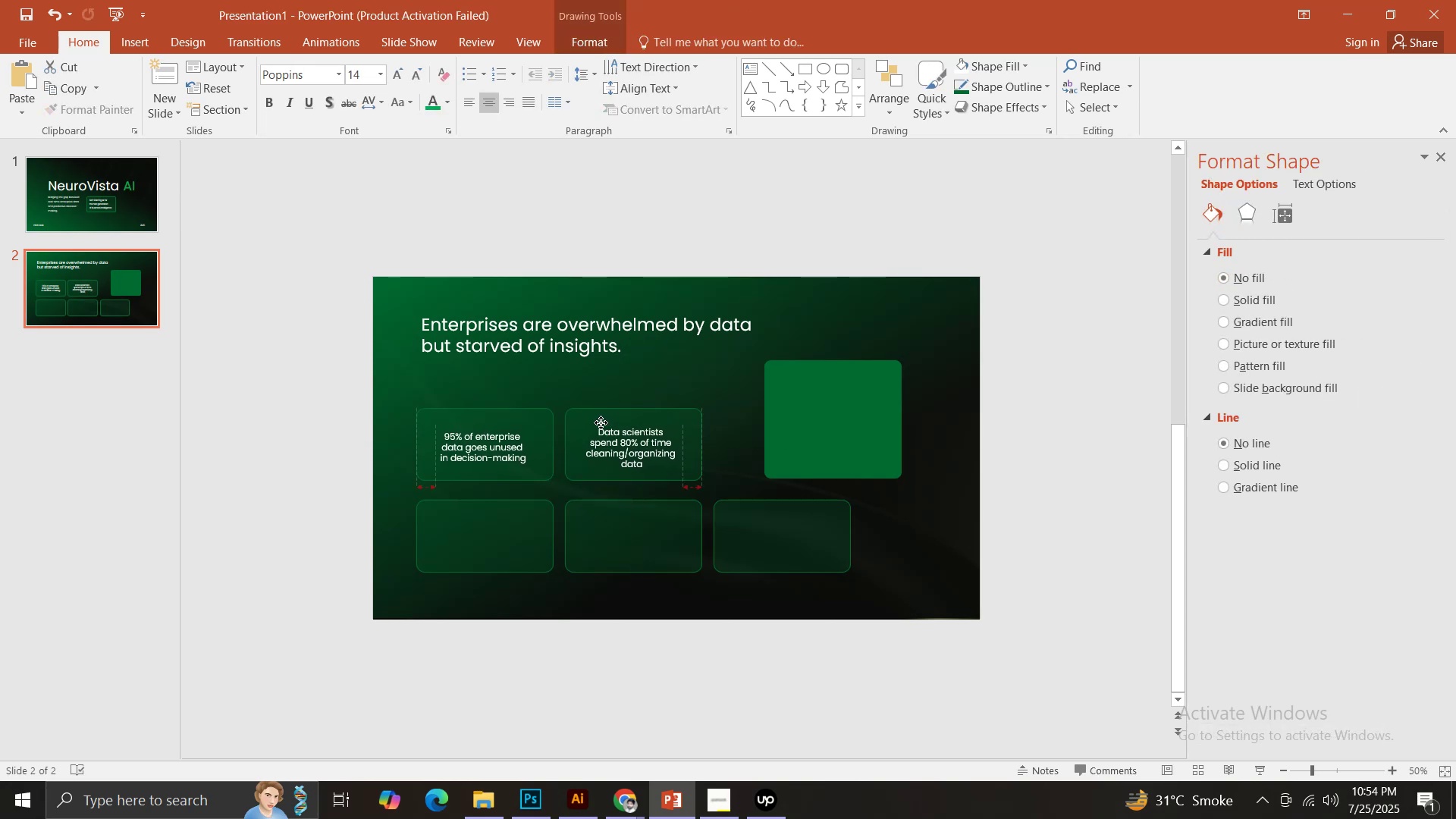 
hold_key(key=ShiftLeft, duration=1.51)
 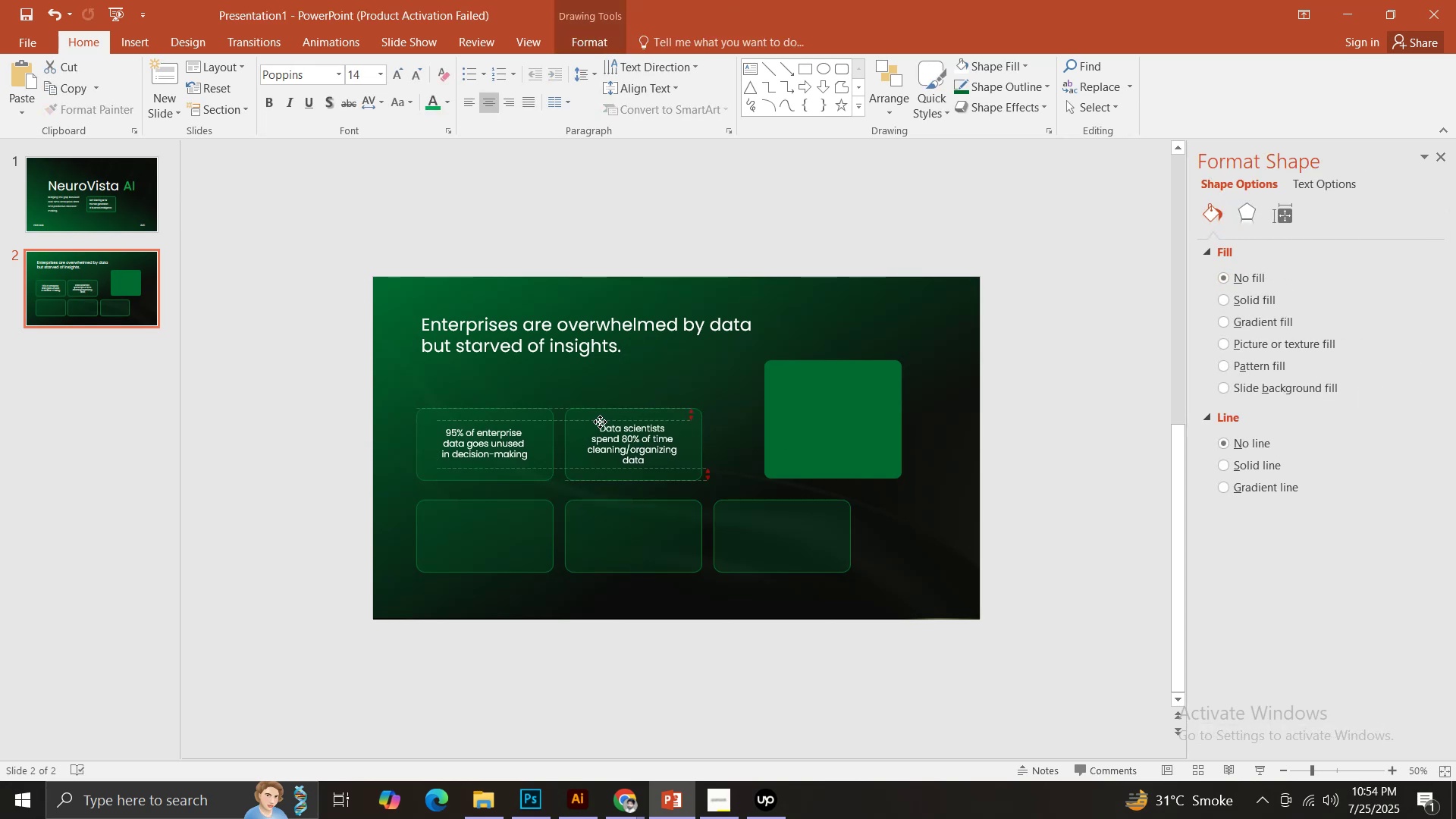 
key(Shift+ShiftLeft)
 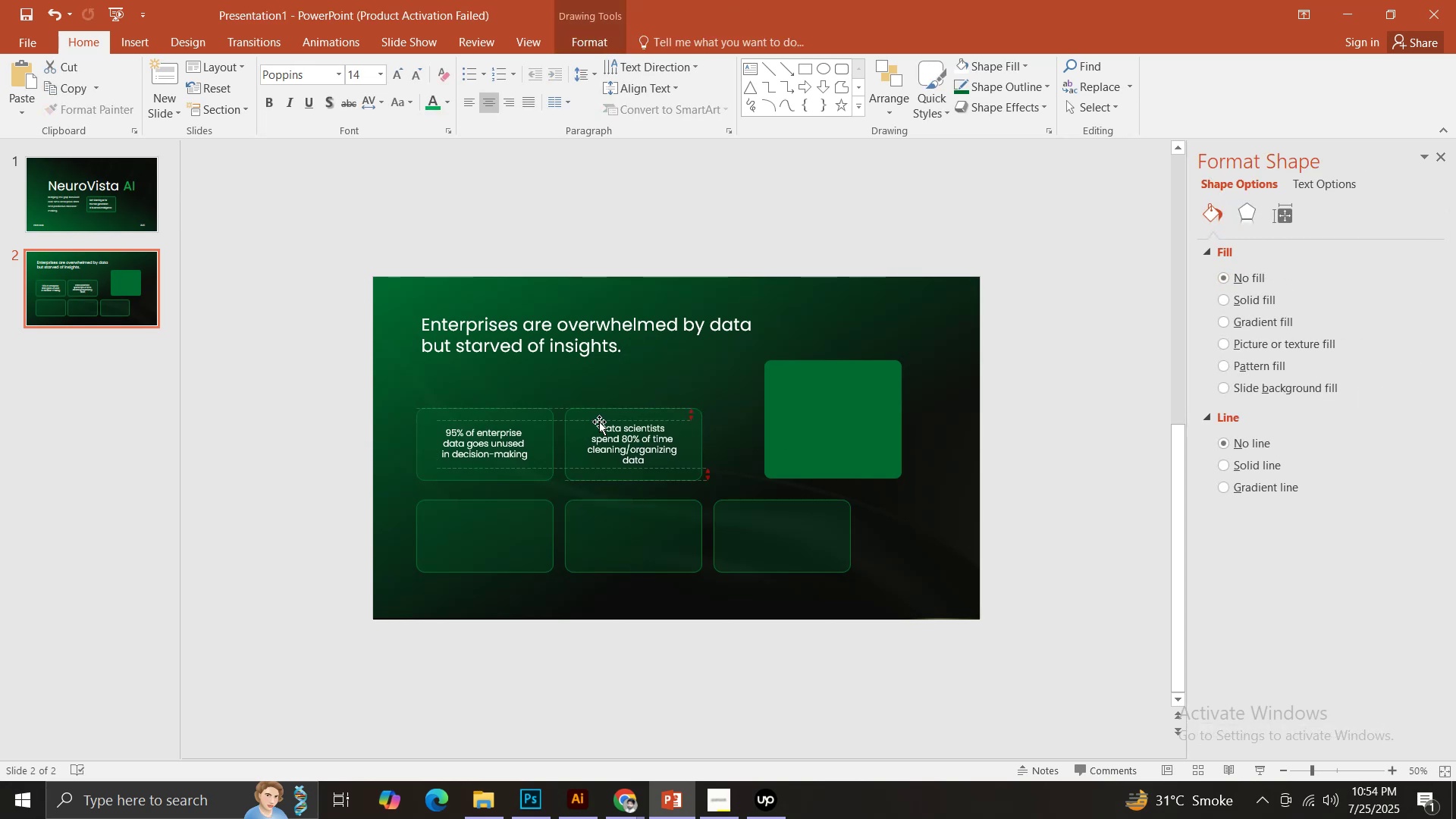 
key(Shift+ShiftLeft)
 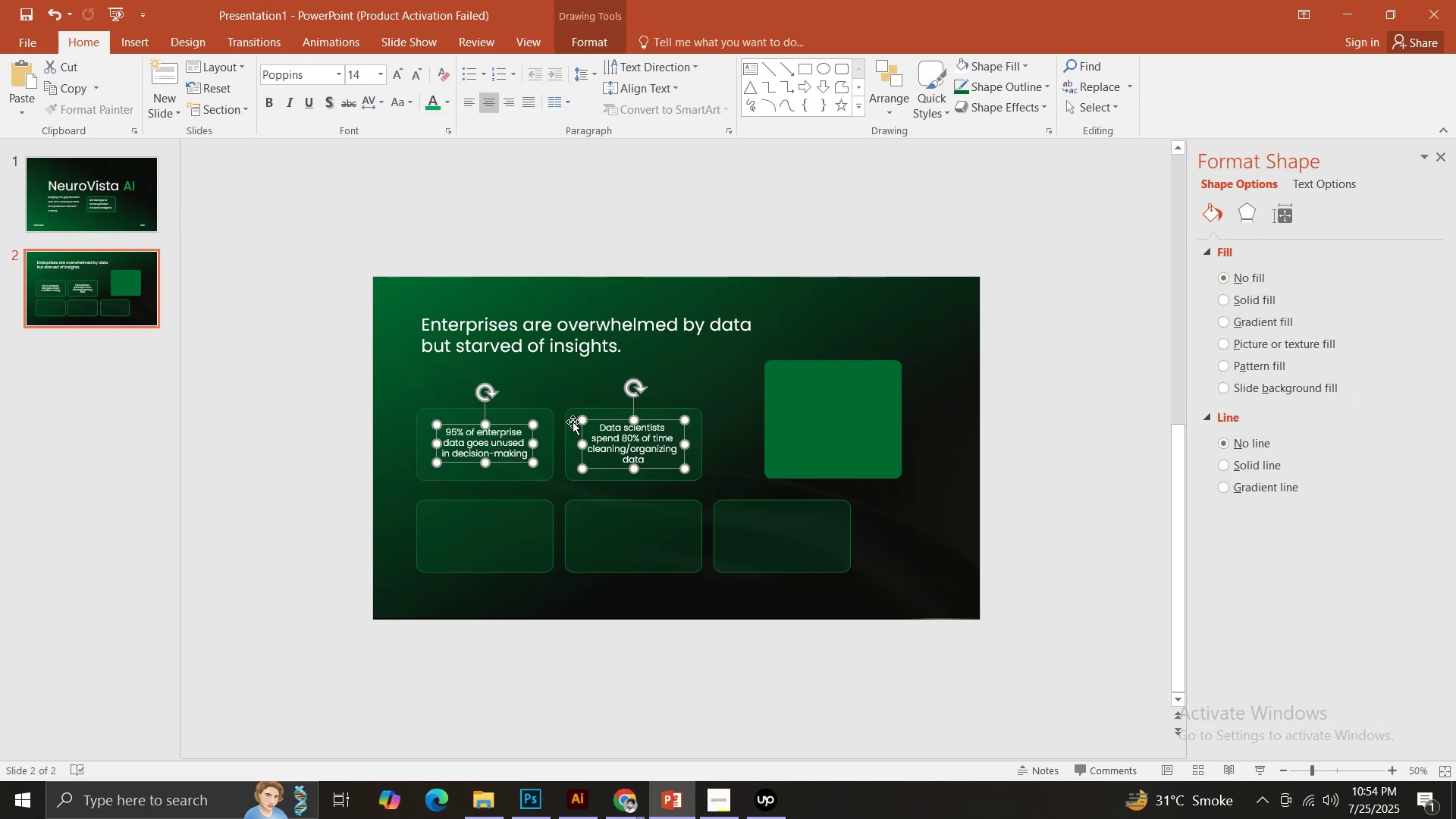 
key(Shift+ShiftLeft)
 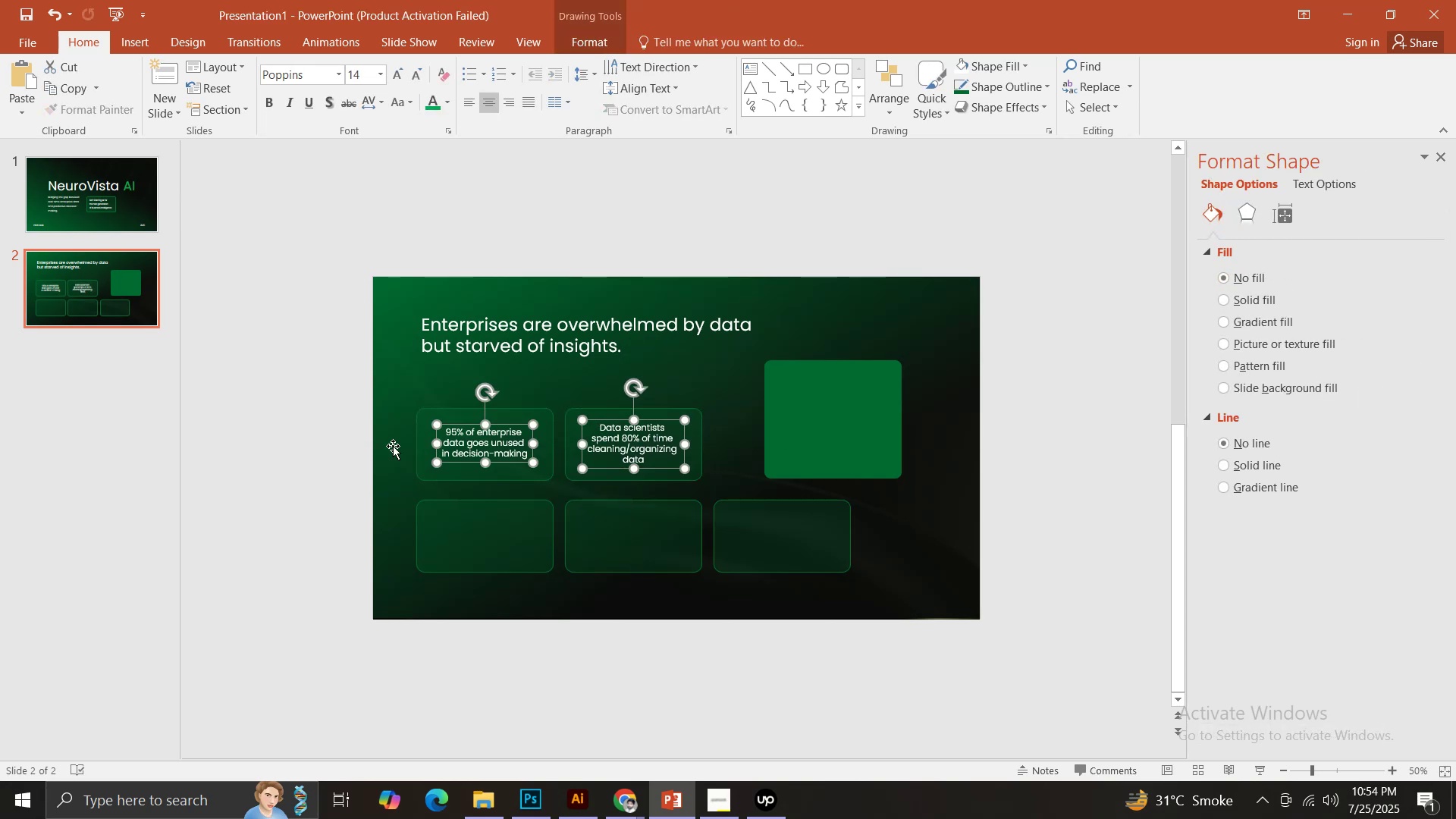 
key(Shift+ShiftLeft)
 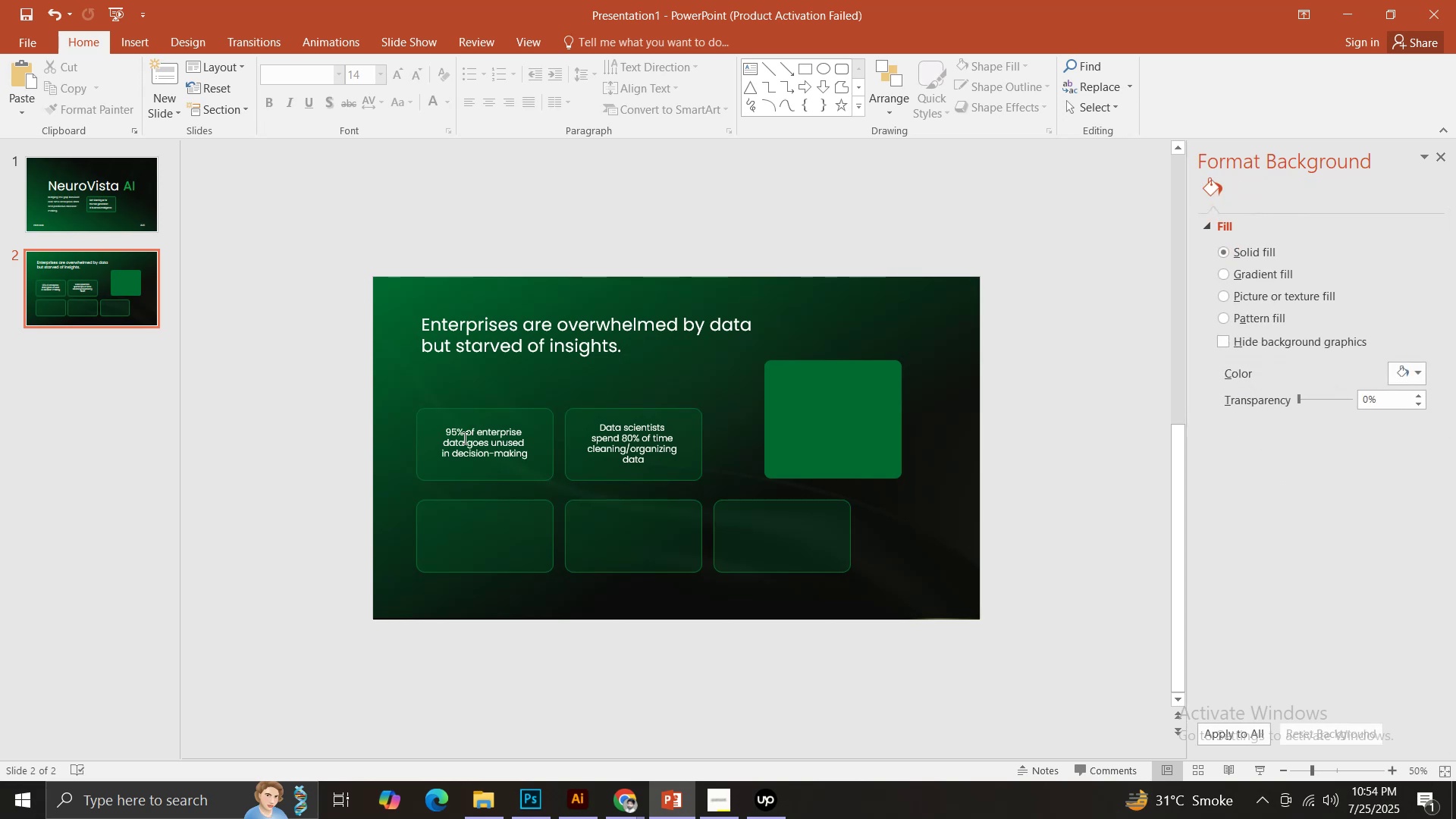 
left_click([463, 438])
 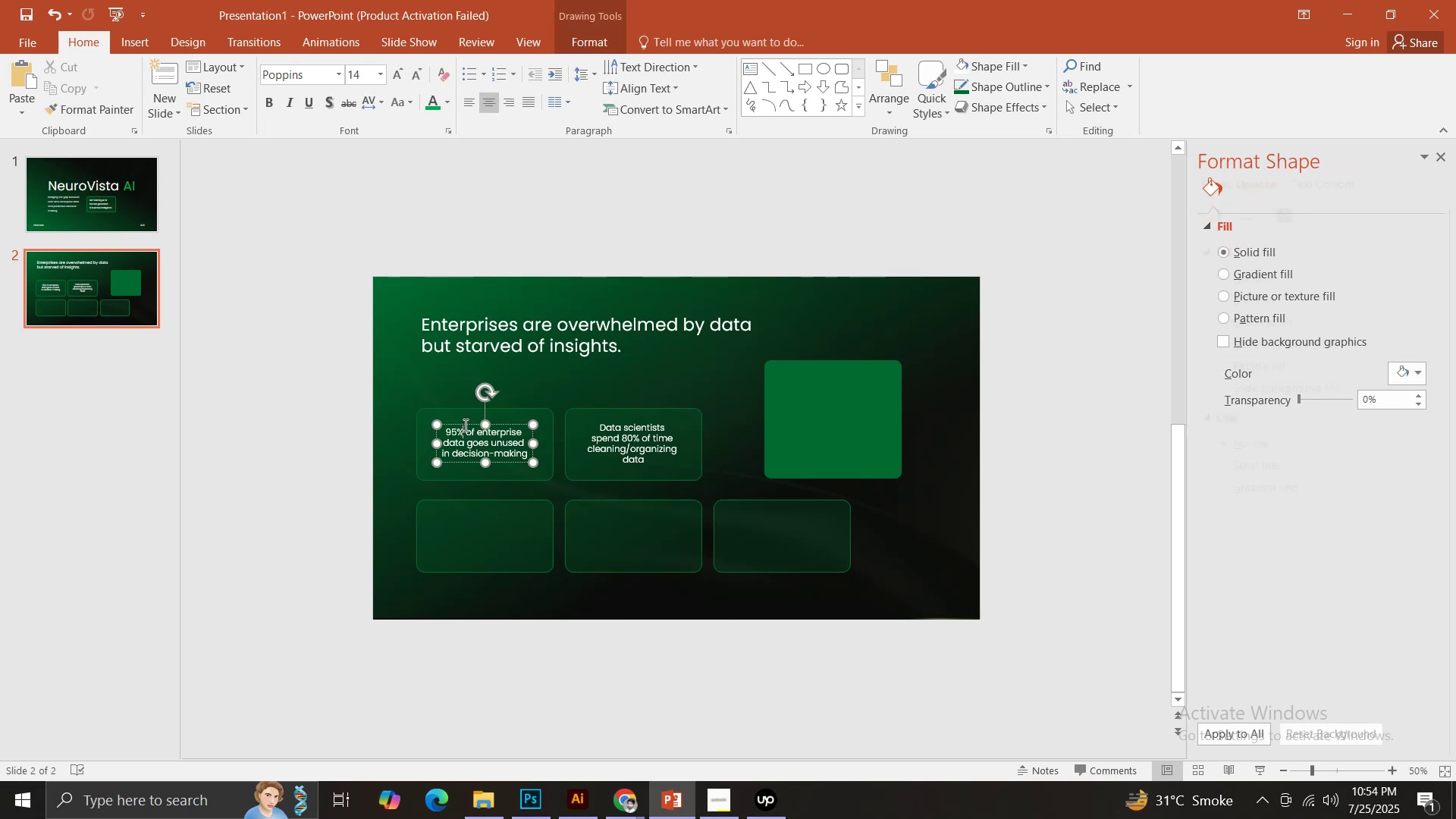 
hold_key(key=ControlLeft, duration=1.77)
left_click_drag(start_coordinate=[464, 425], to_coordinate=[464, 517])
 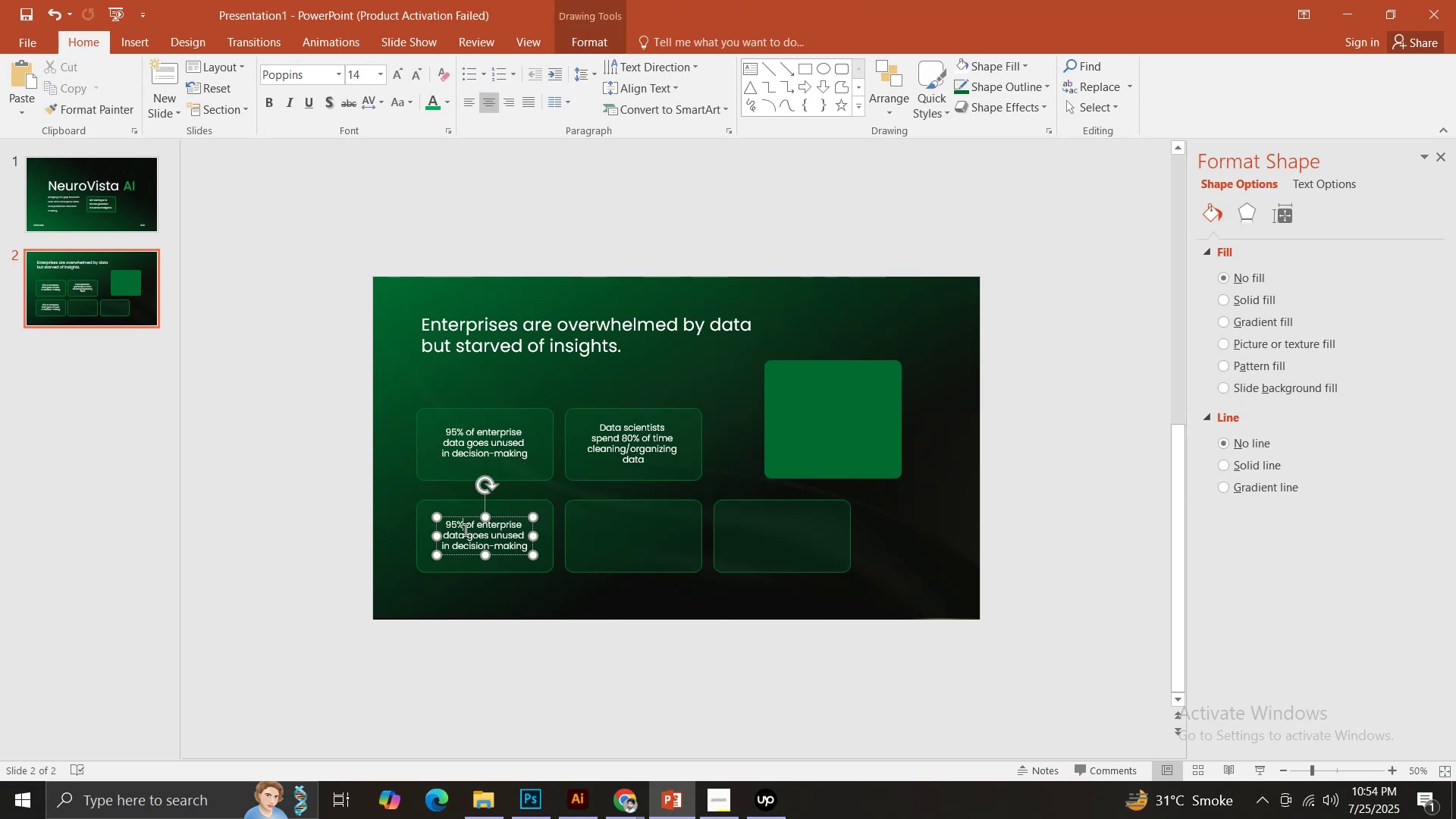 
hold_key(key=ShiftLeft, duration=1.32)
 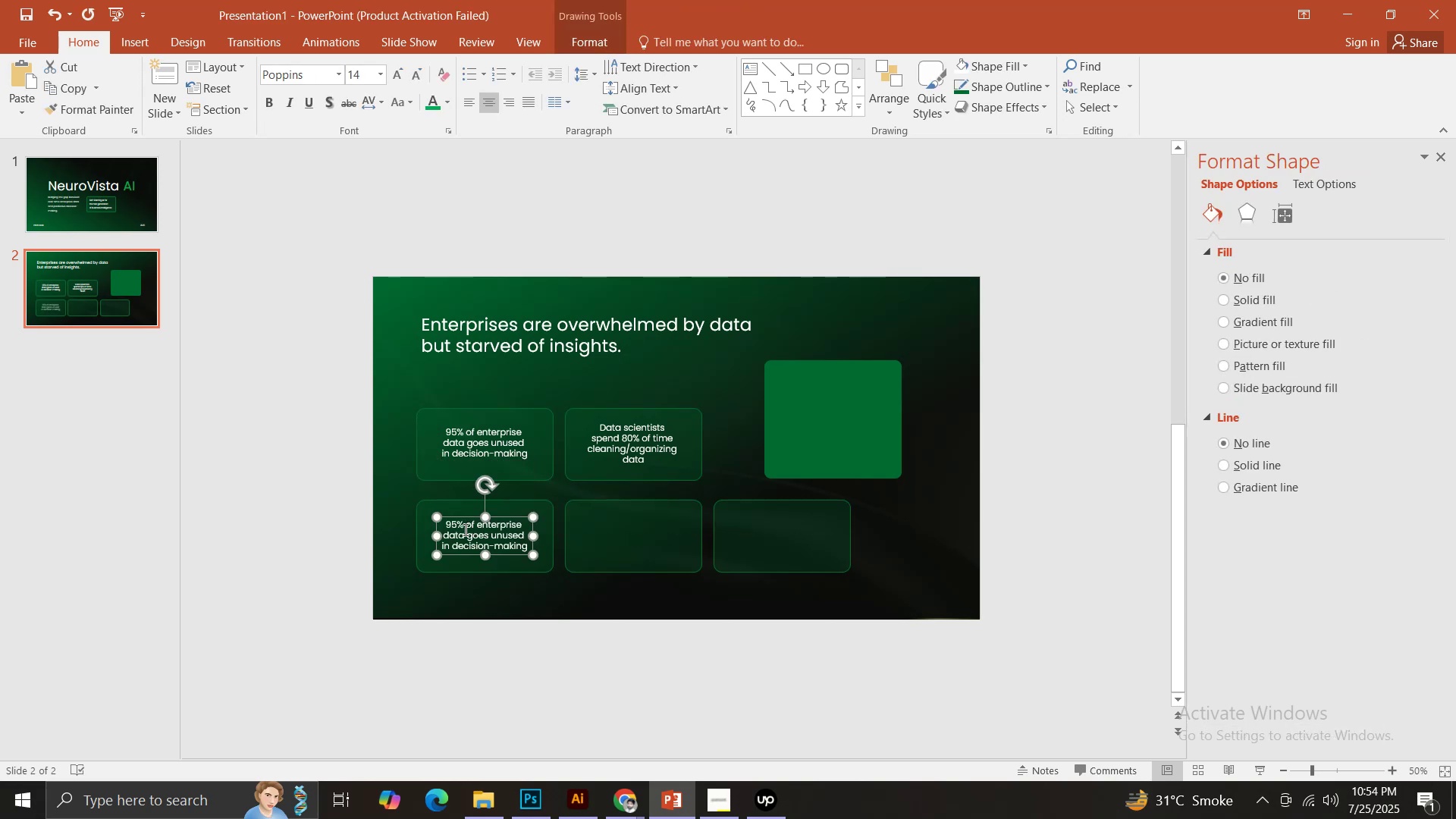 
left_click([464, 529])
 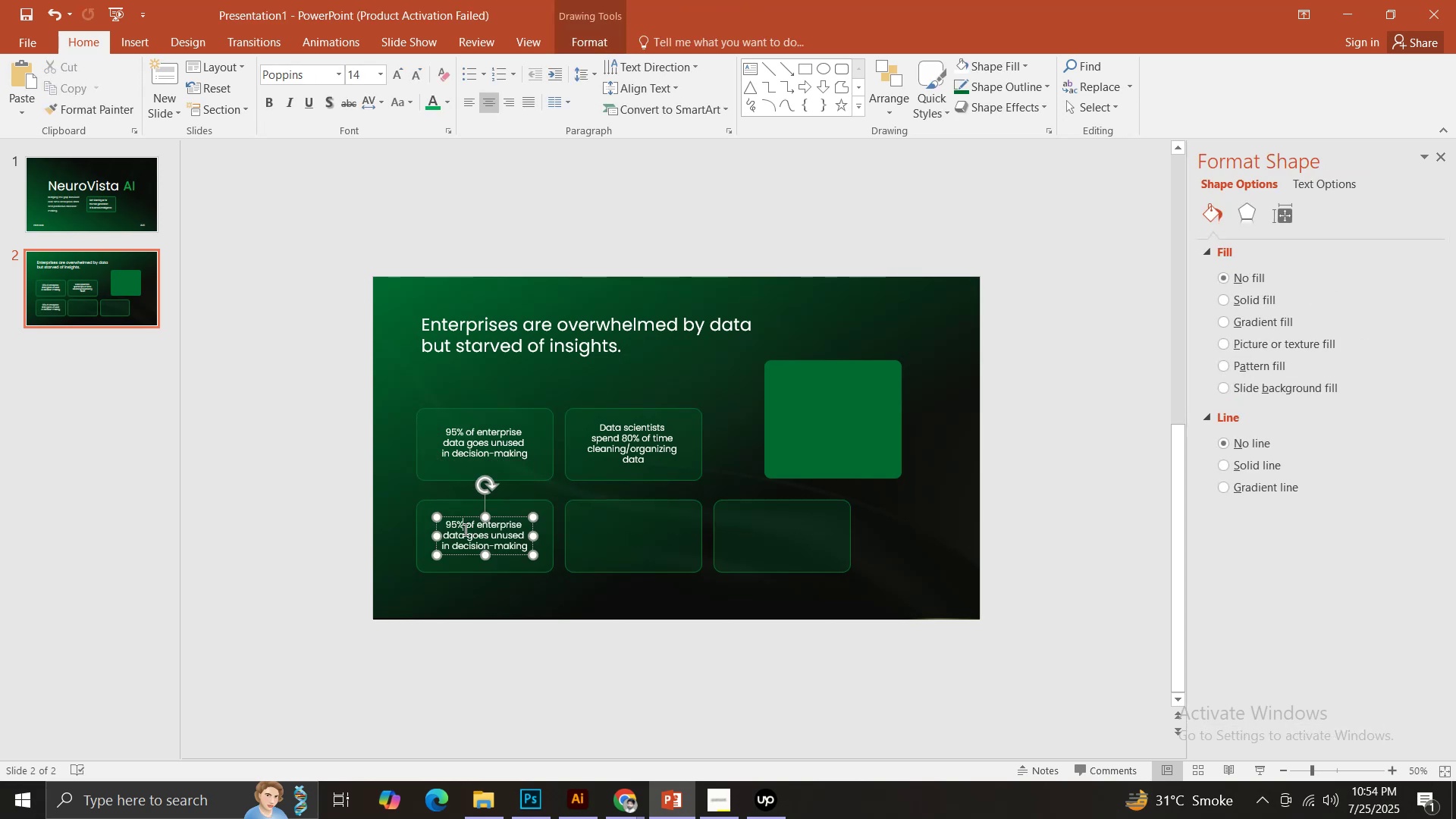 
key(Control+ControlLeft)
 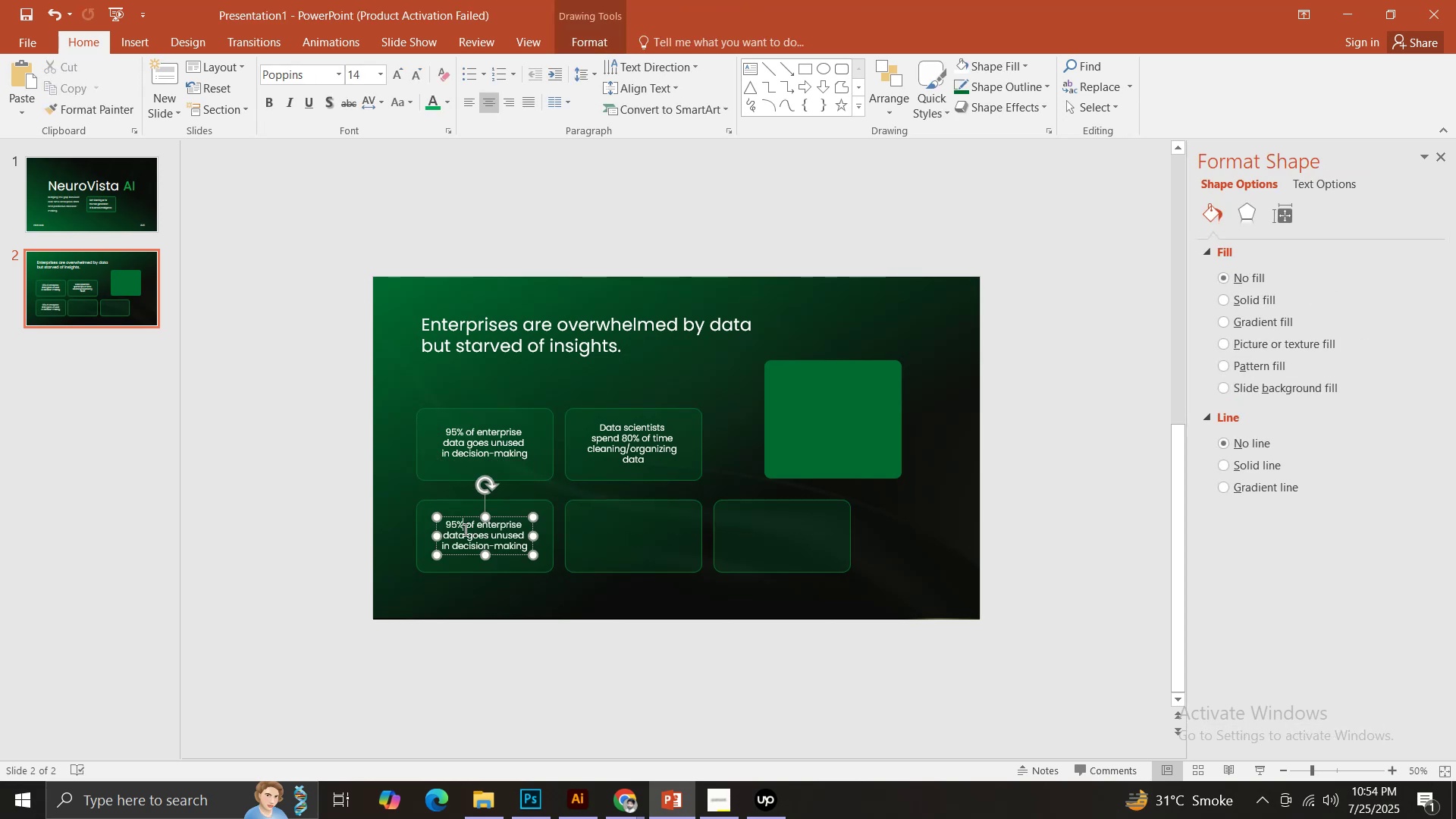 
key(Control+A)
 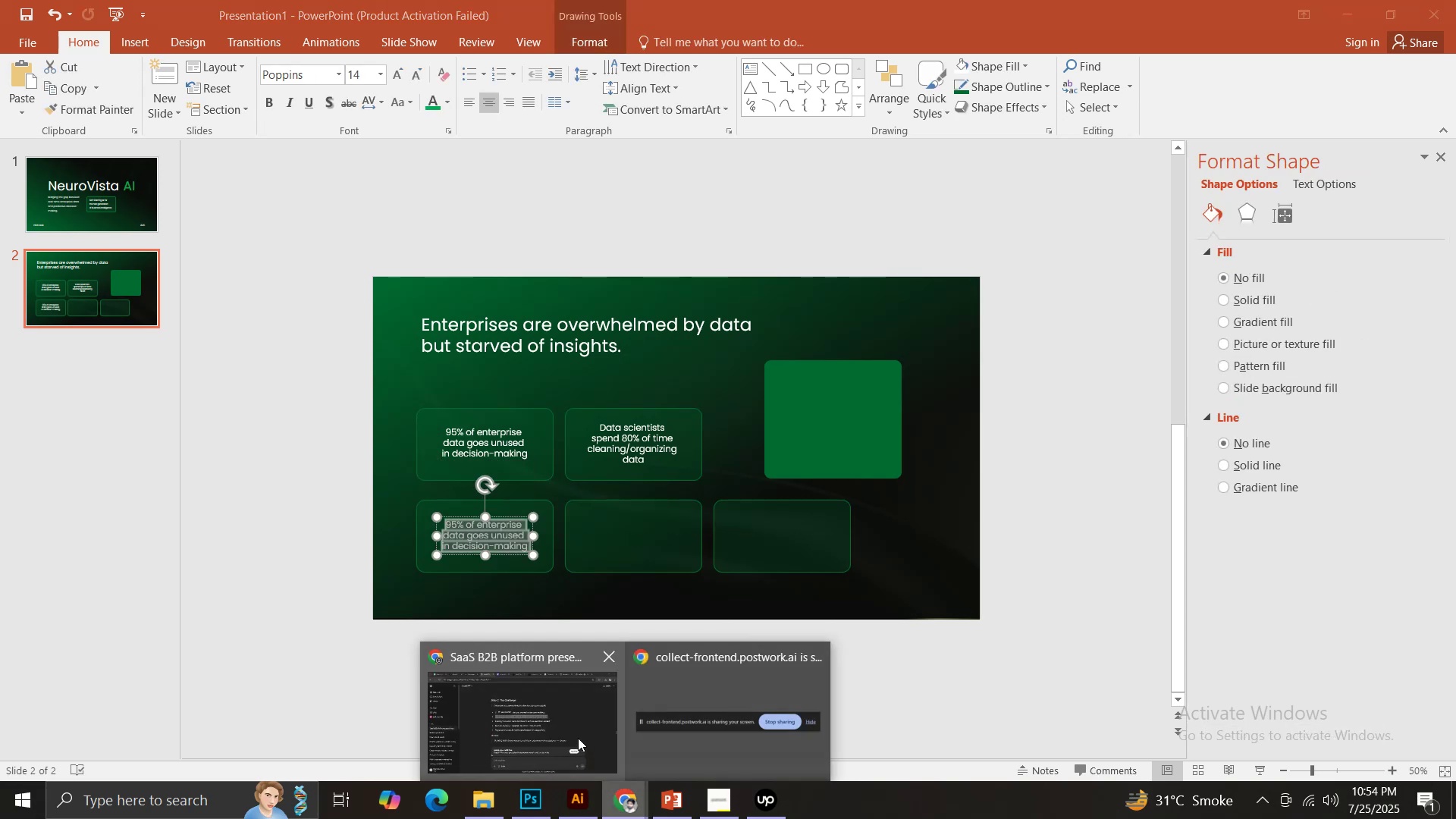 
left_click([550, 720])
 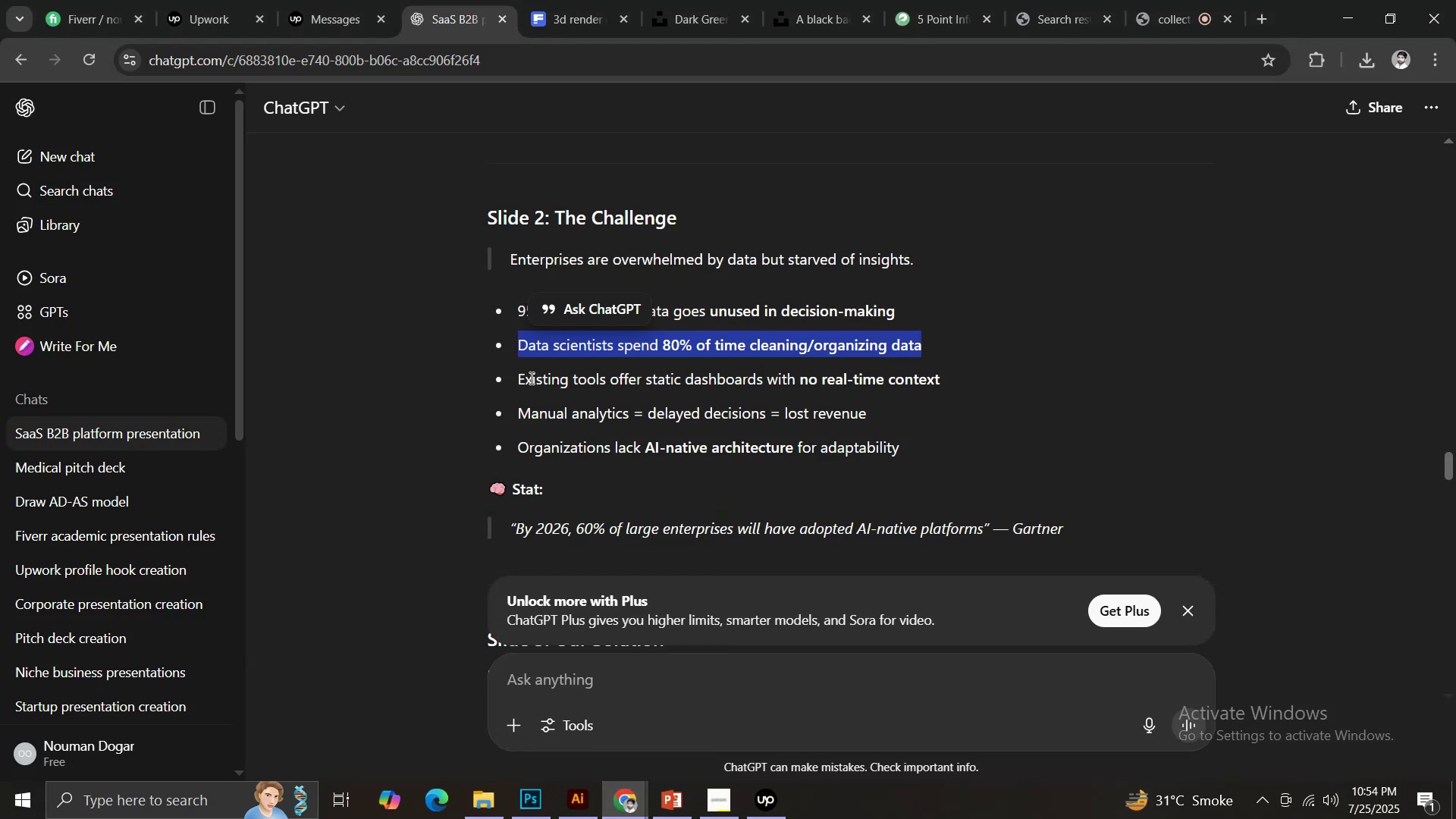 
left_click_drag(start_coordinate=[518, 378], to_coordinate=[947, 386])
 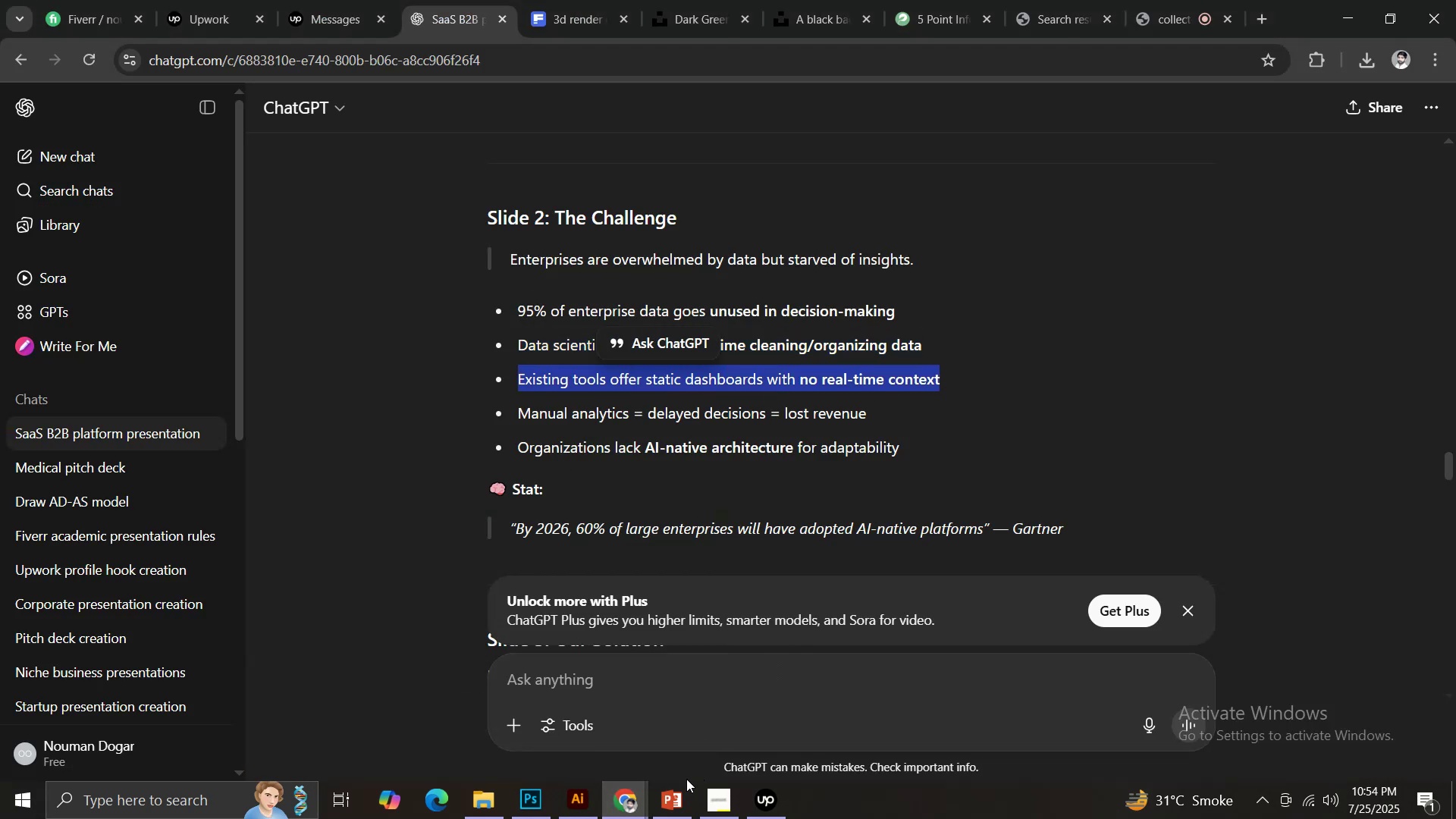 
key(Control+ControlLeft)
 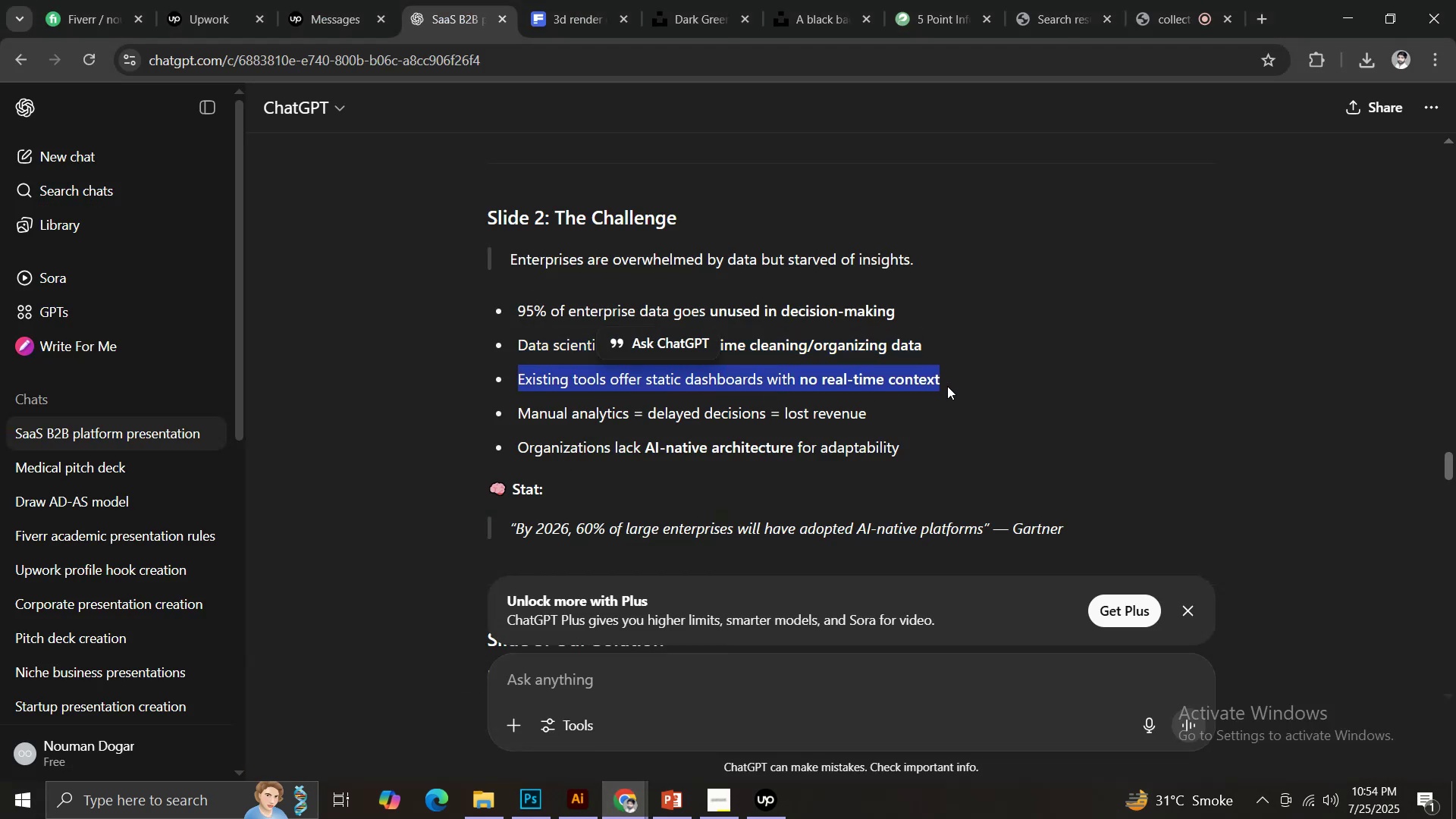 
key(Control+C)
 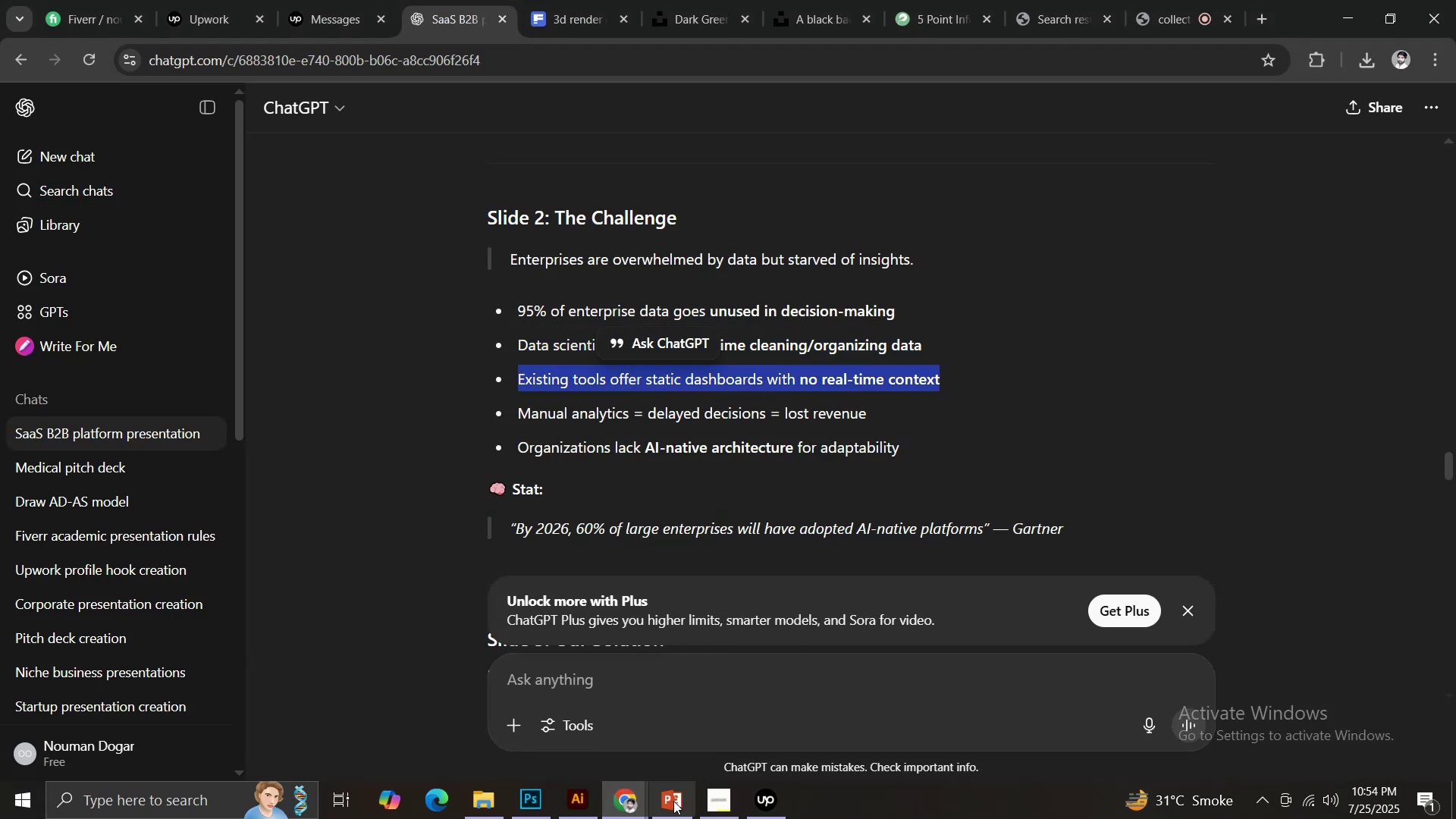 
left_click([673, 803])
 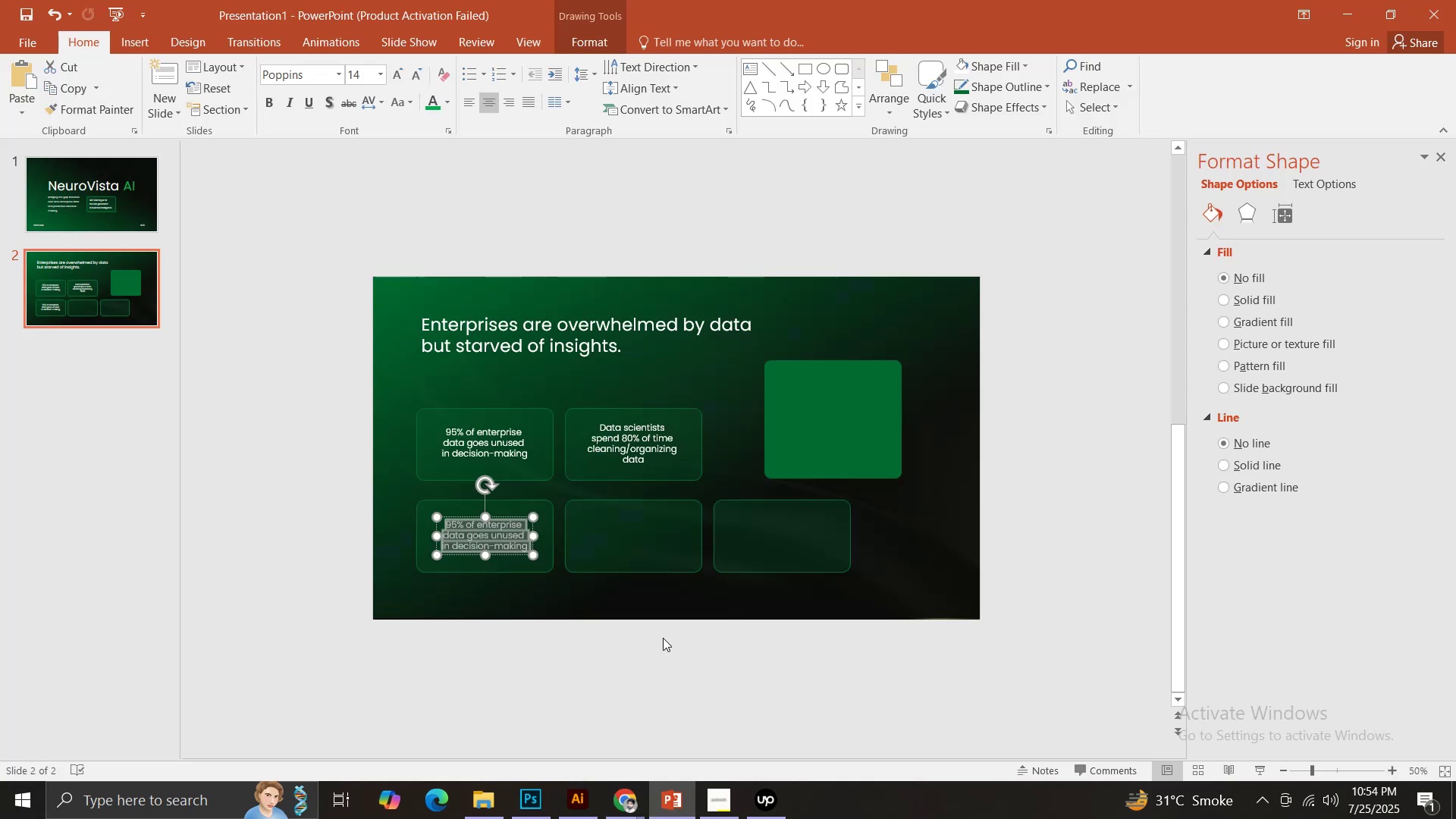 
key(Control+ControlLeft)
 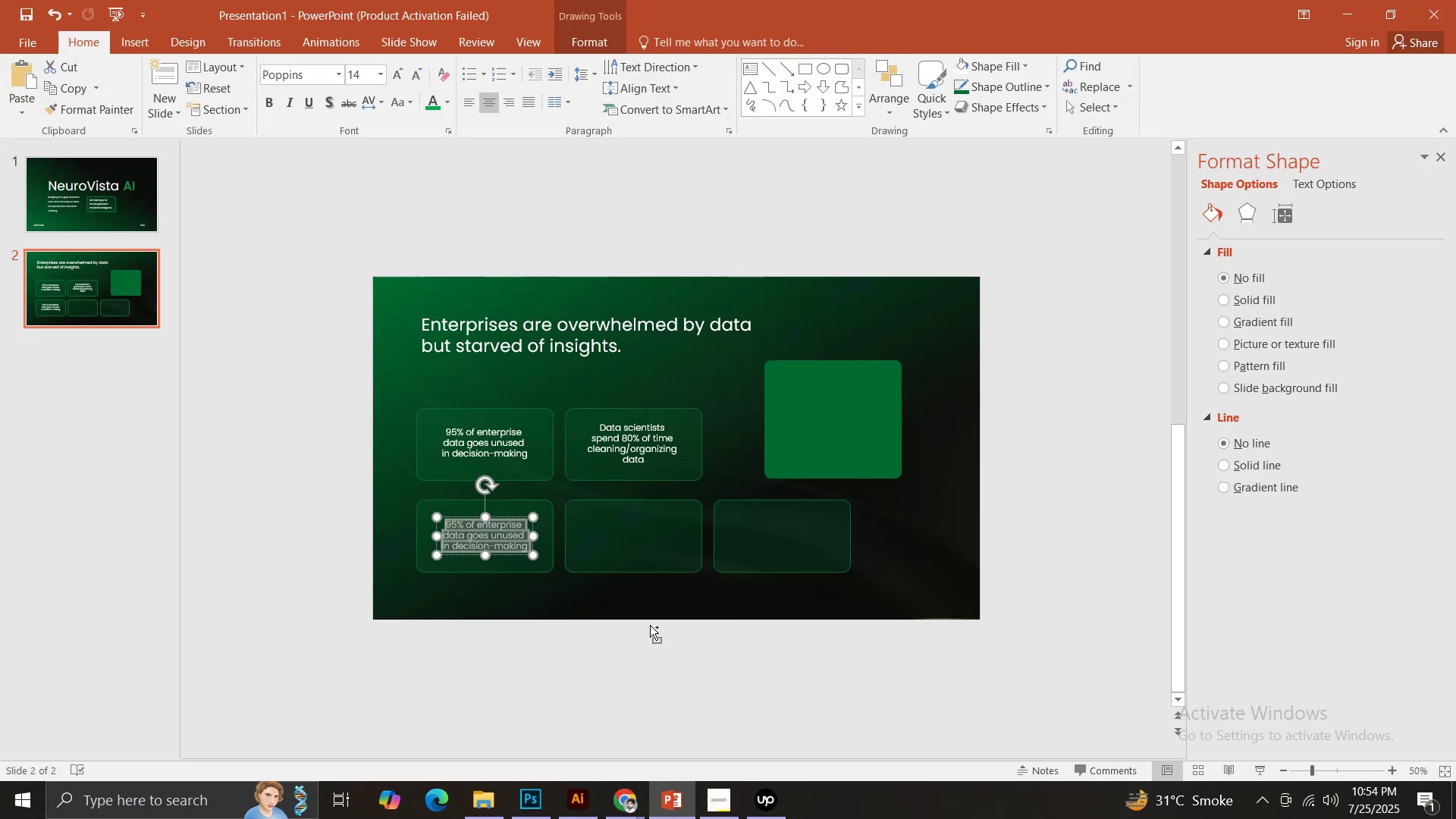 
key(Control+V)
 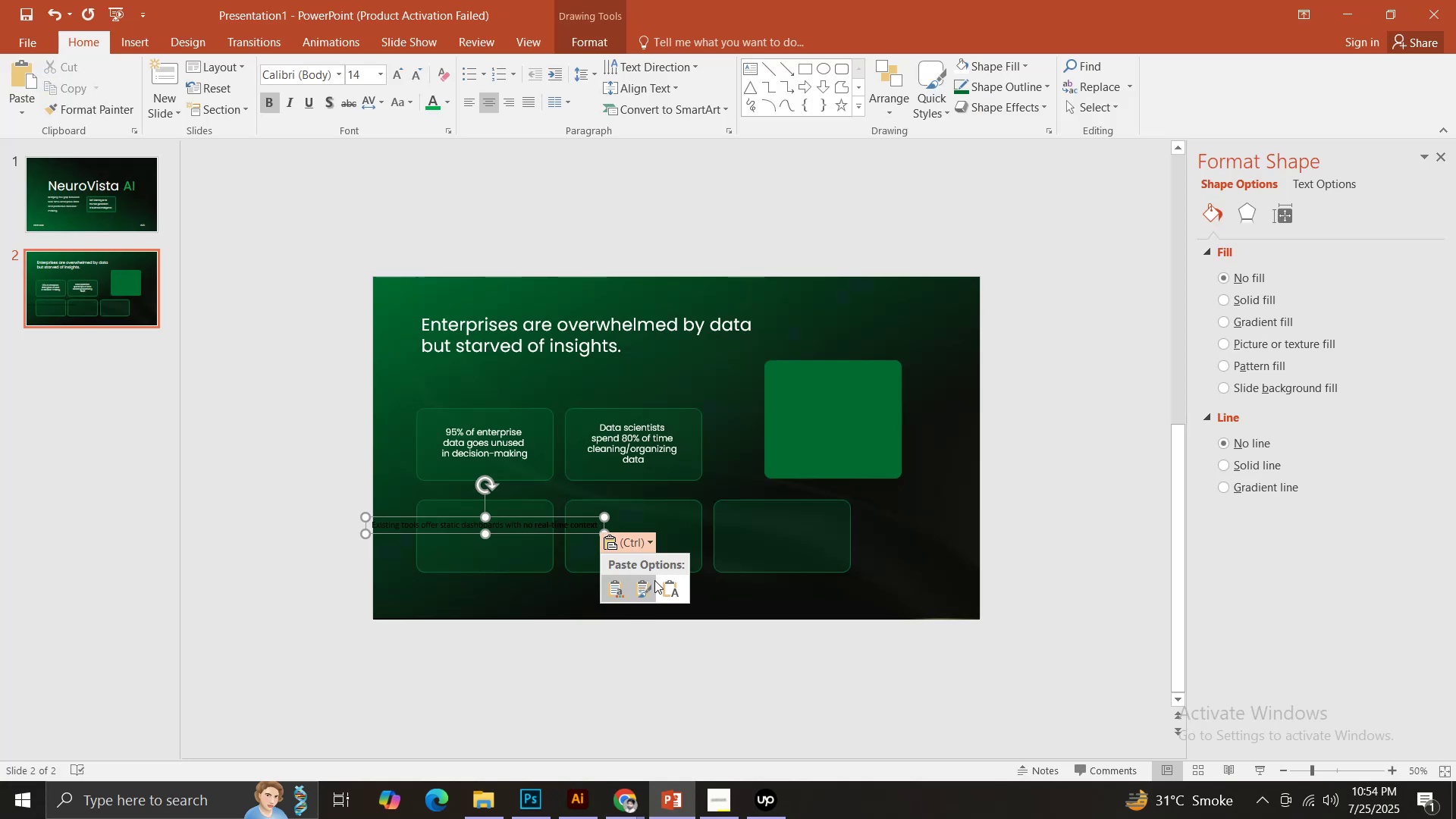 
double_click([667, 595])
 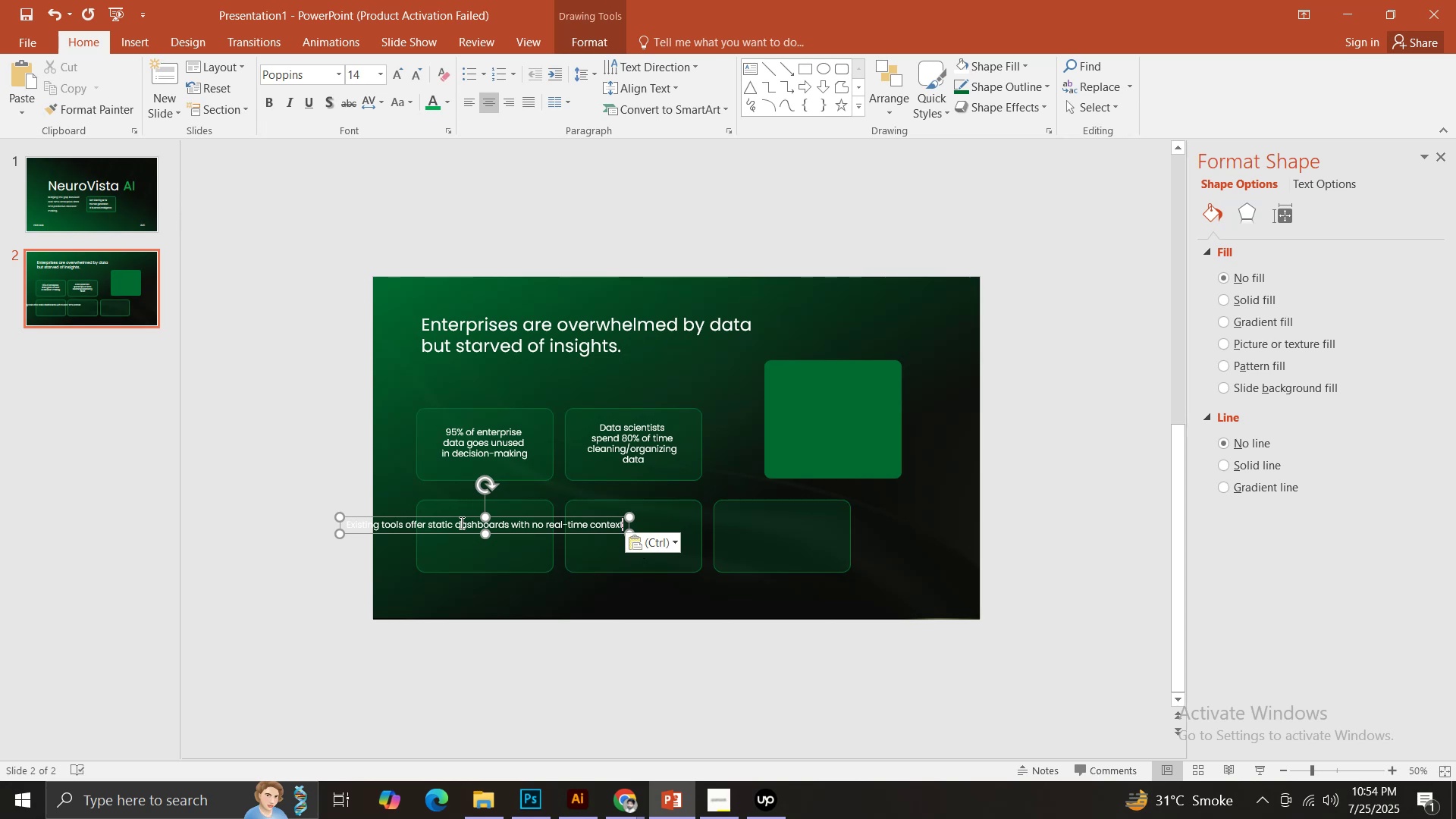 
left_click([454, 522])
 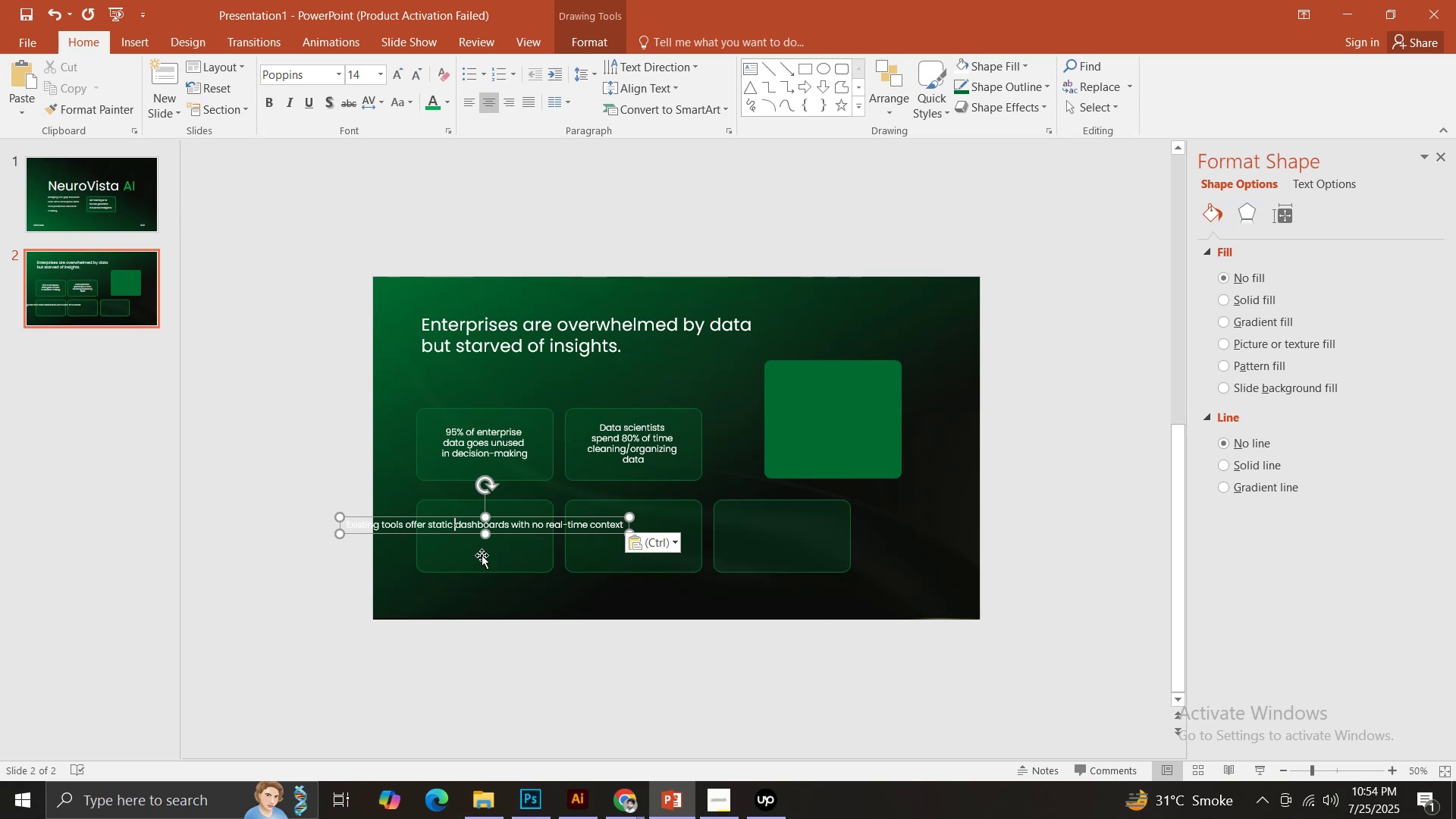 
key(Enter)
 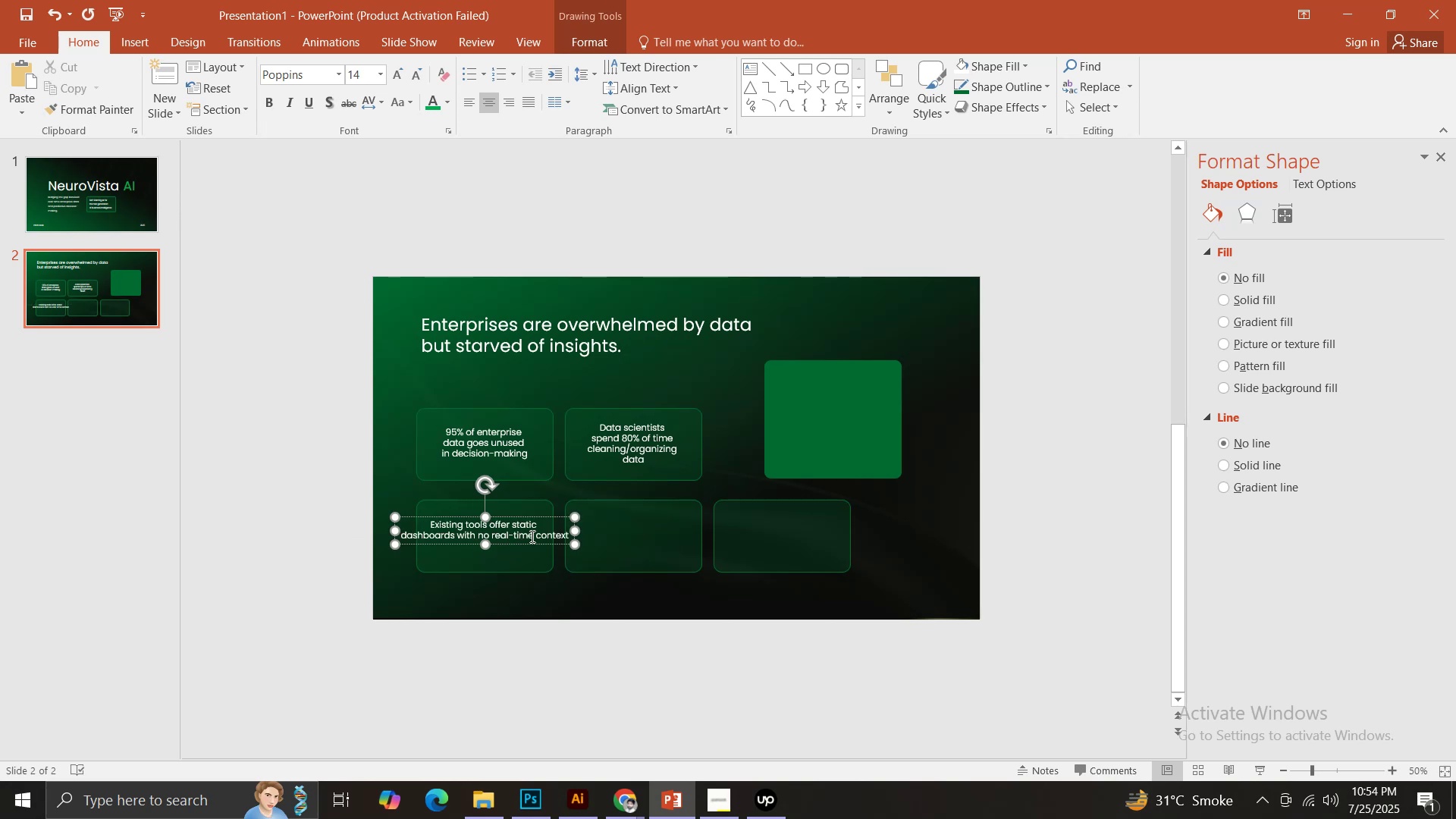 
left_click([537, 536])
 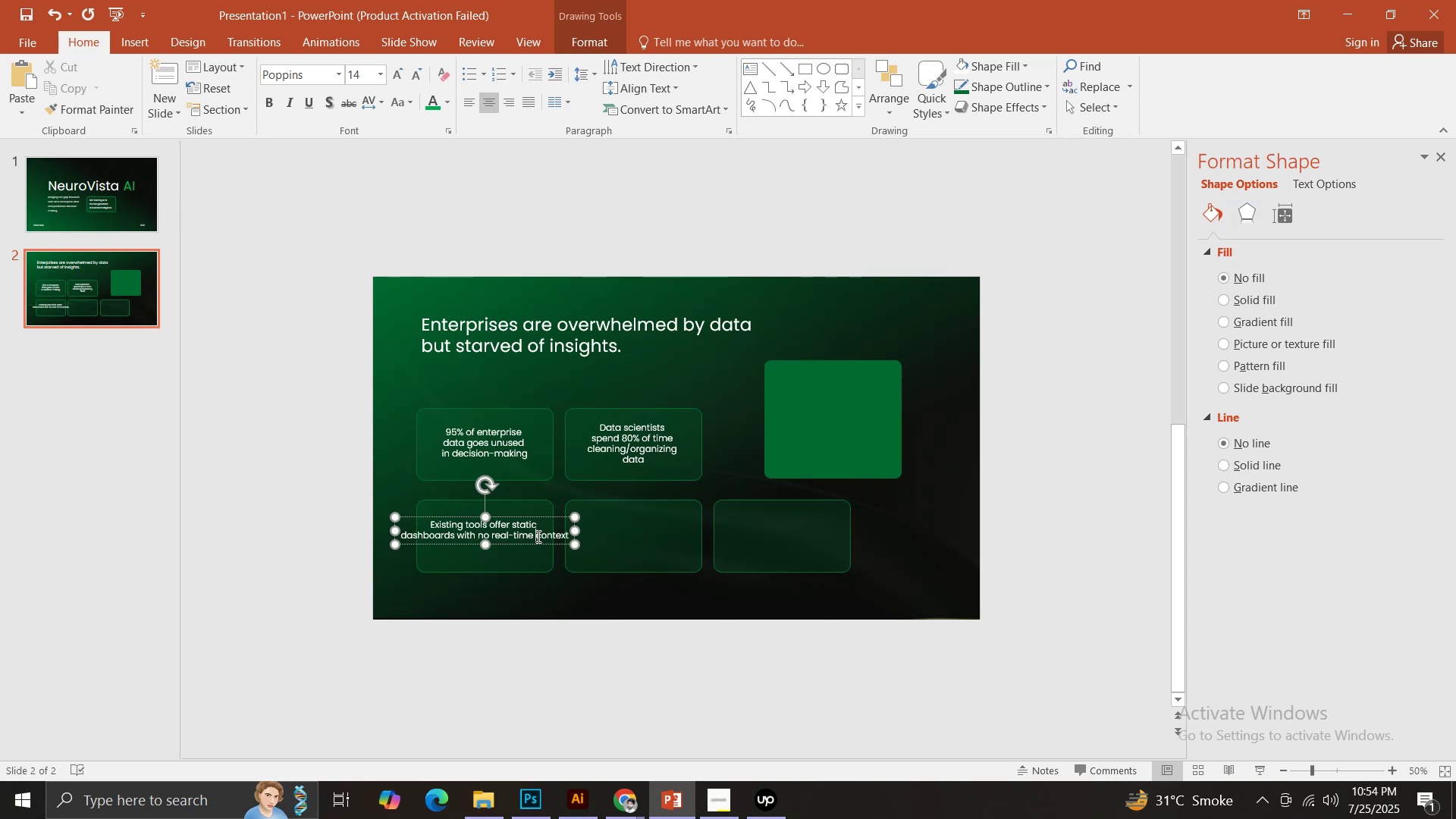 
key(Enter)
 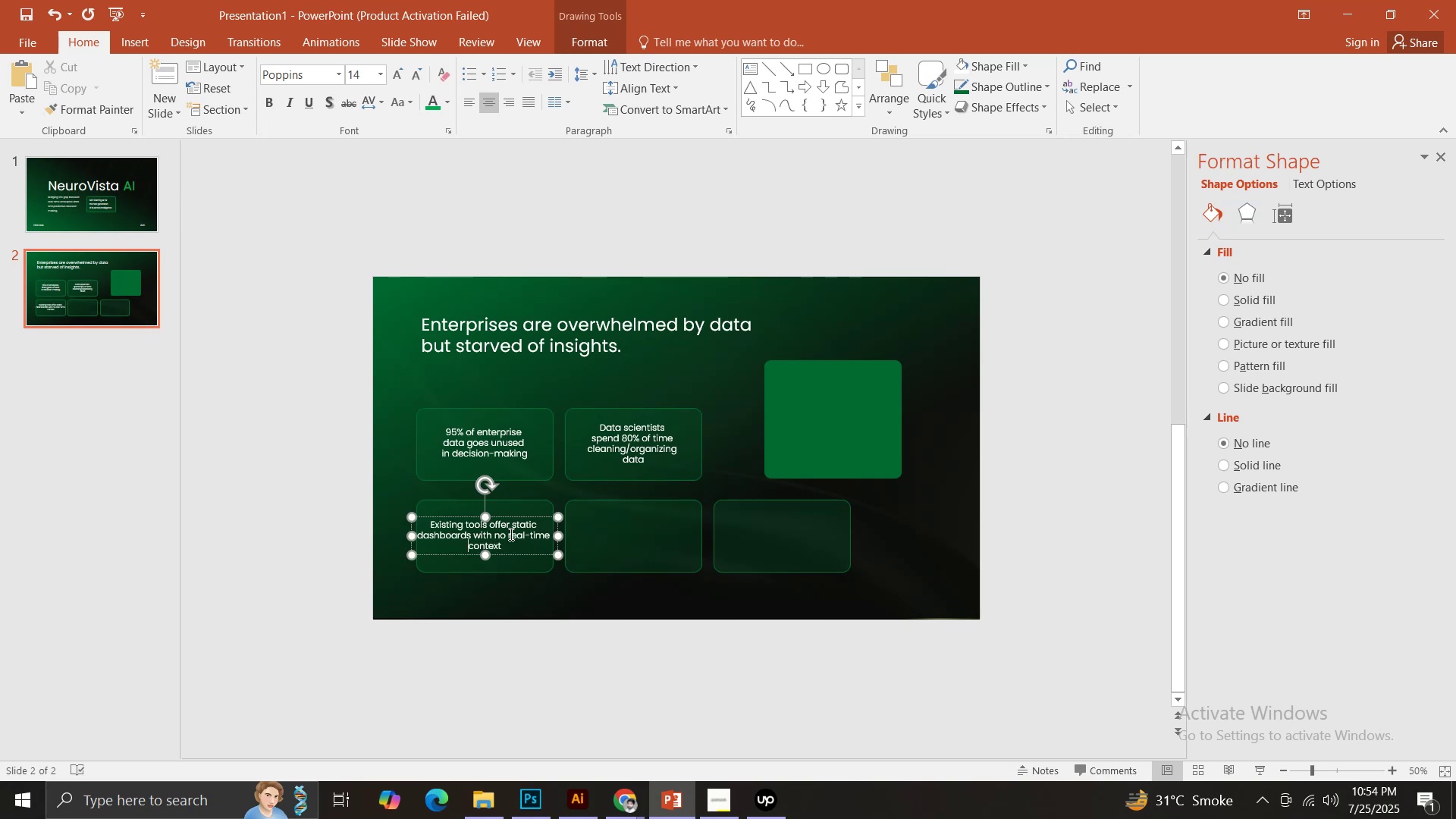 
left_click([507, 535])
 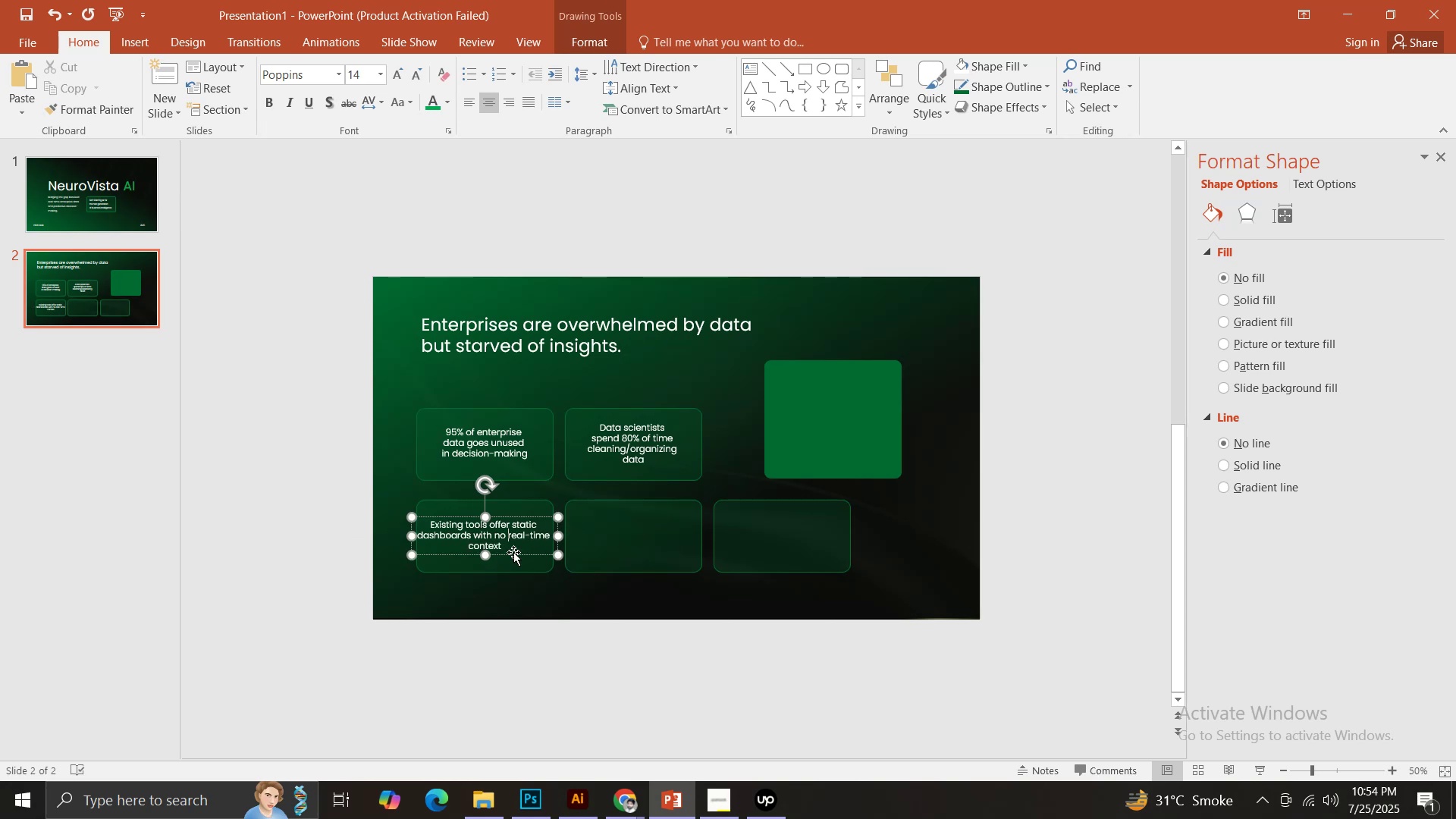 
key(Enter)
 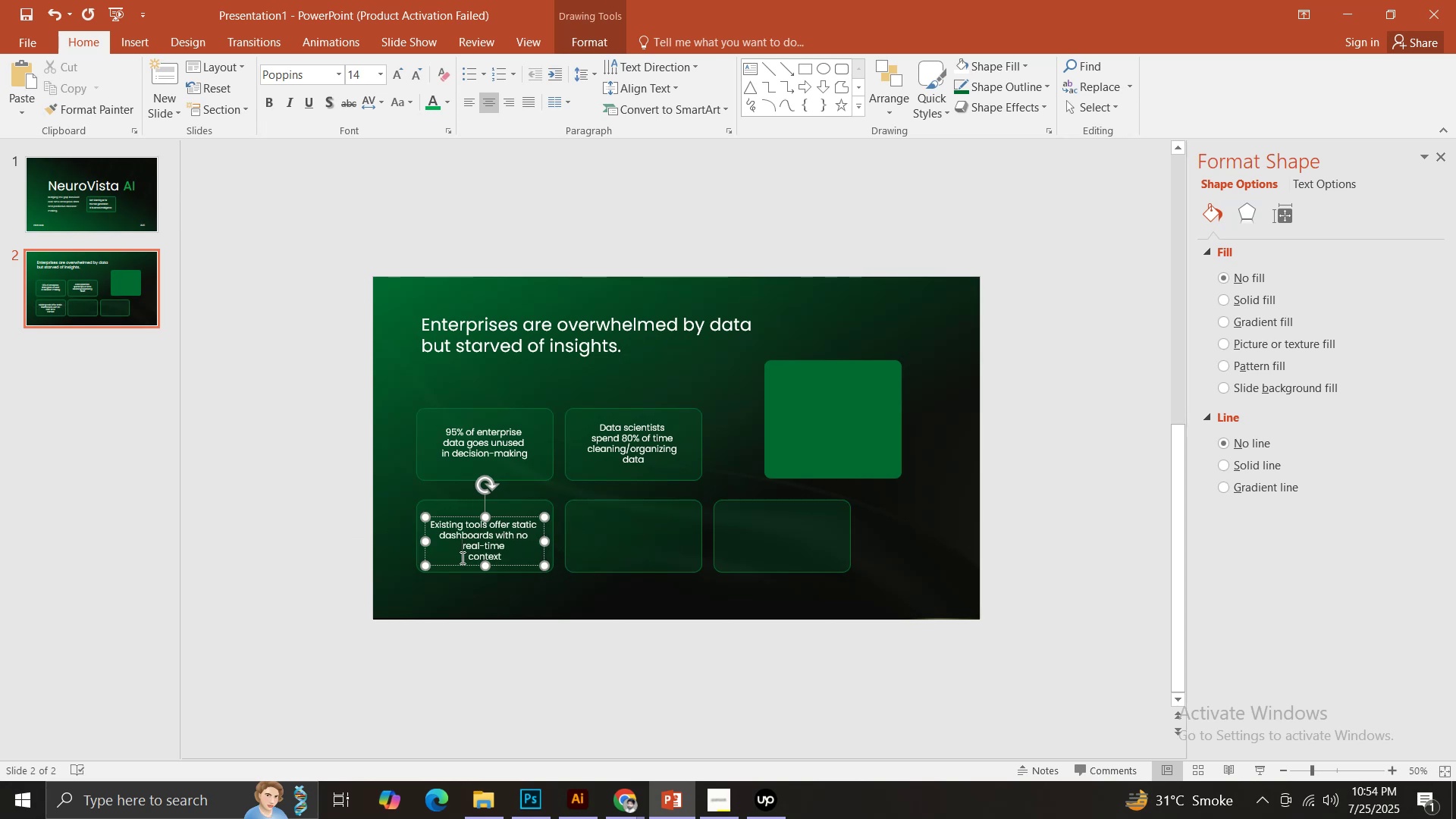 
left_click([461, 557])
 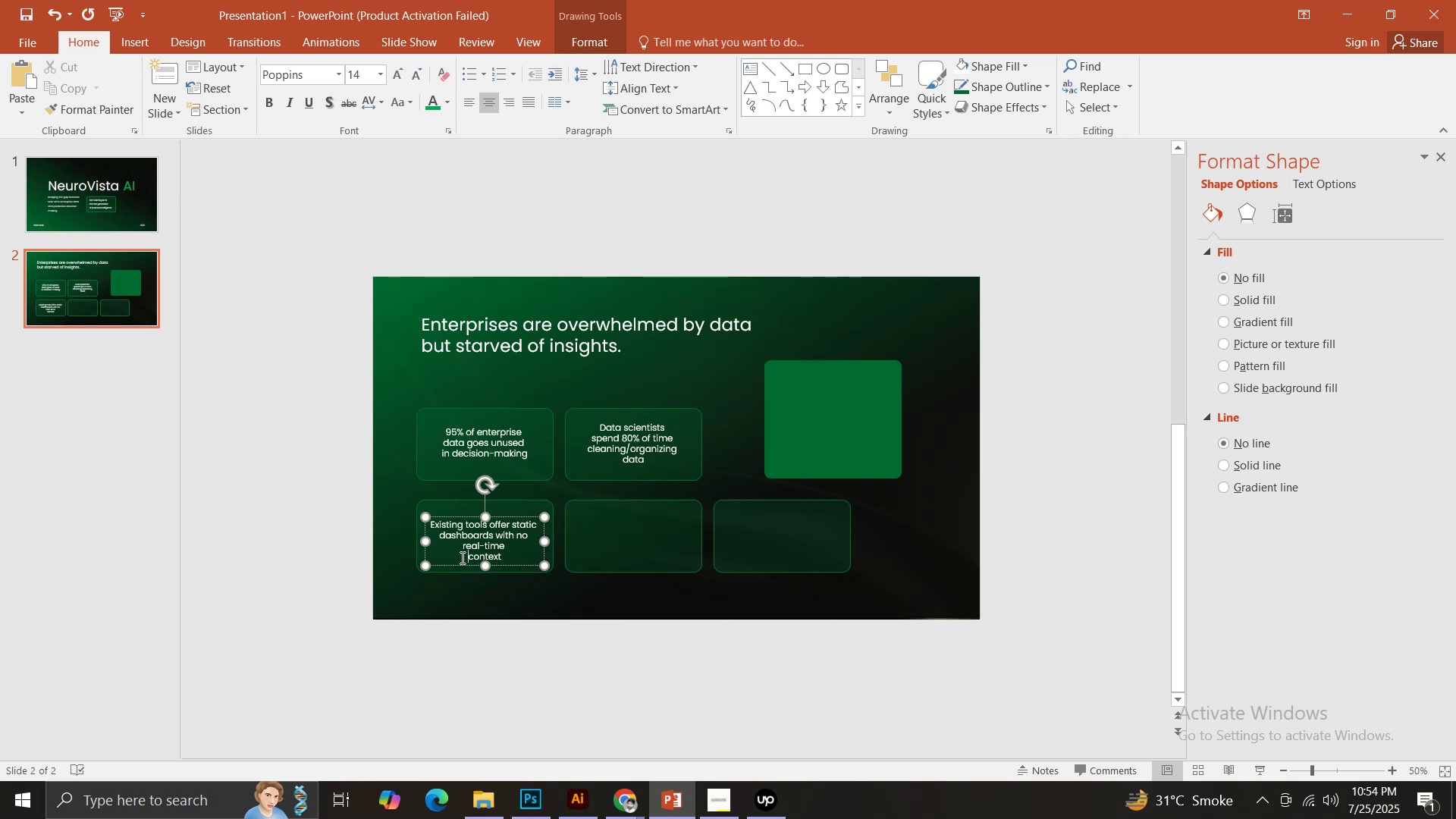 
key(Backspace)
 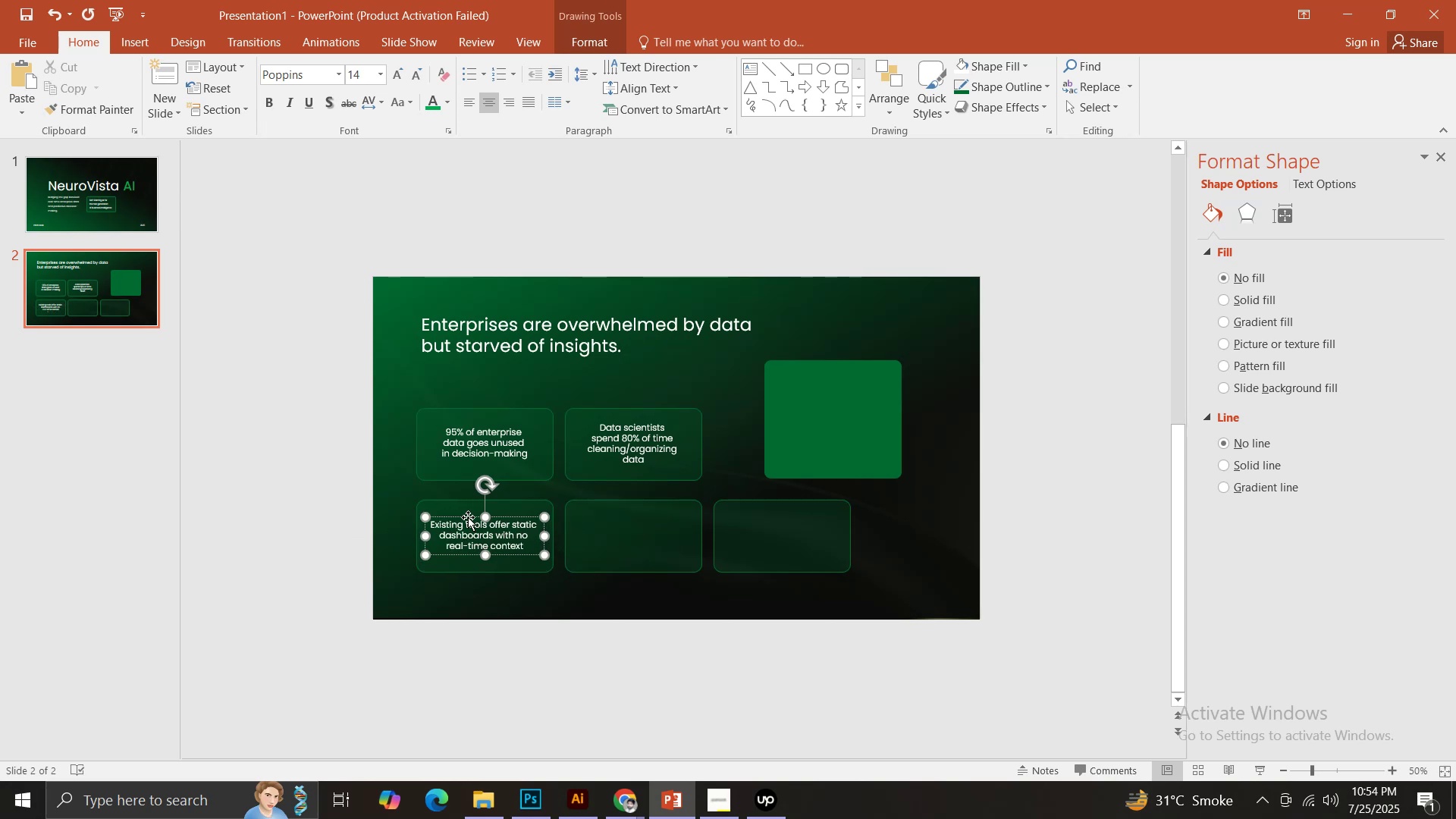 
hold_key(key=ShiftLeft, duration=1.27)
 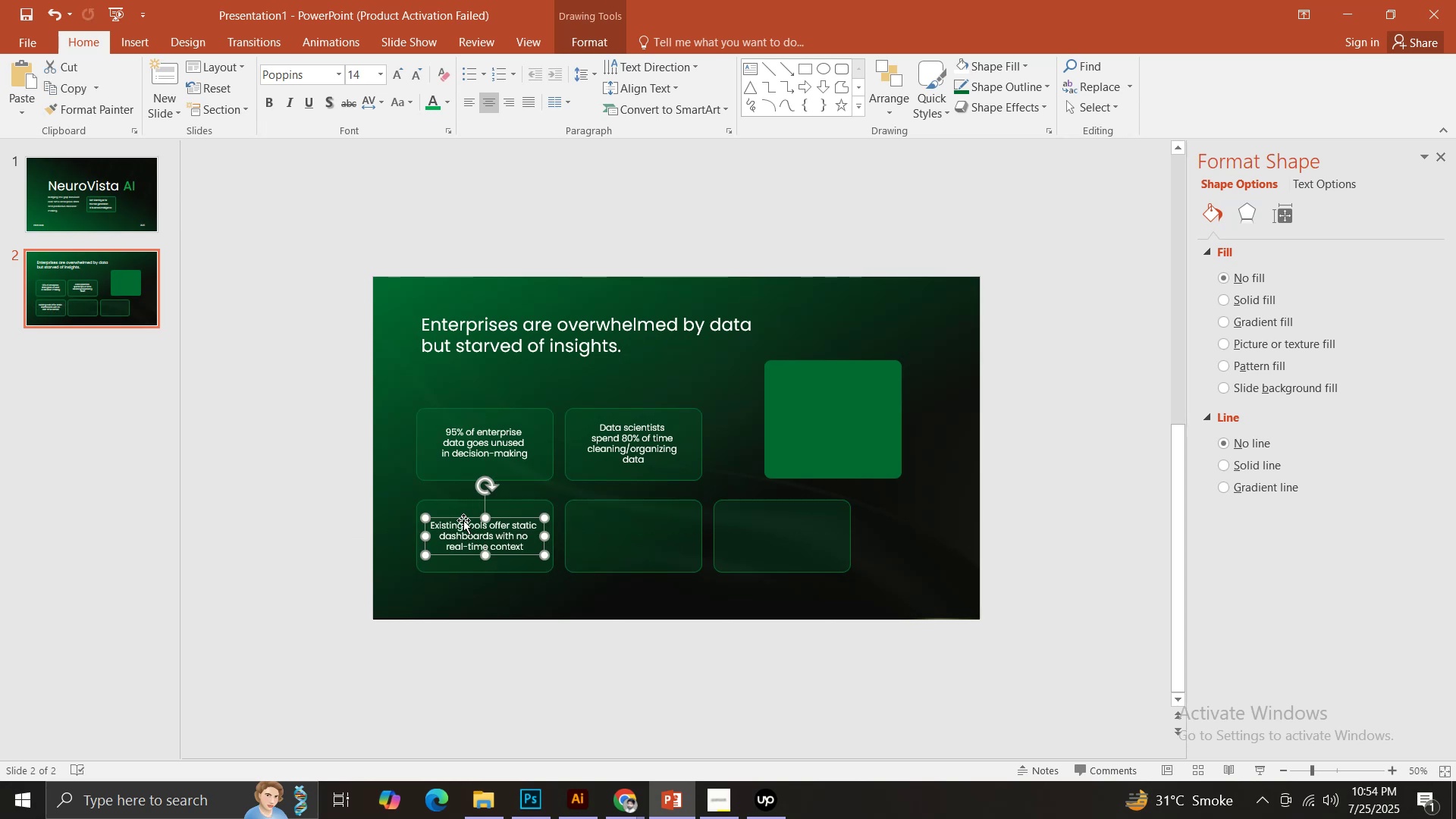 
hold_key(key=ControlLeft, duration=1.45)
left_click_drag(start_coordinate=[463, 520], to_coordinate=[614, 520])
 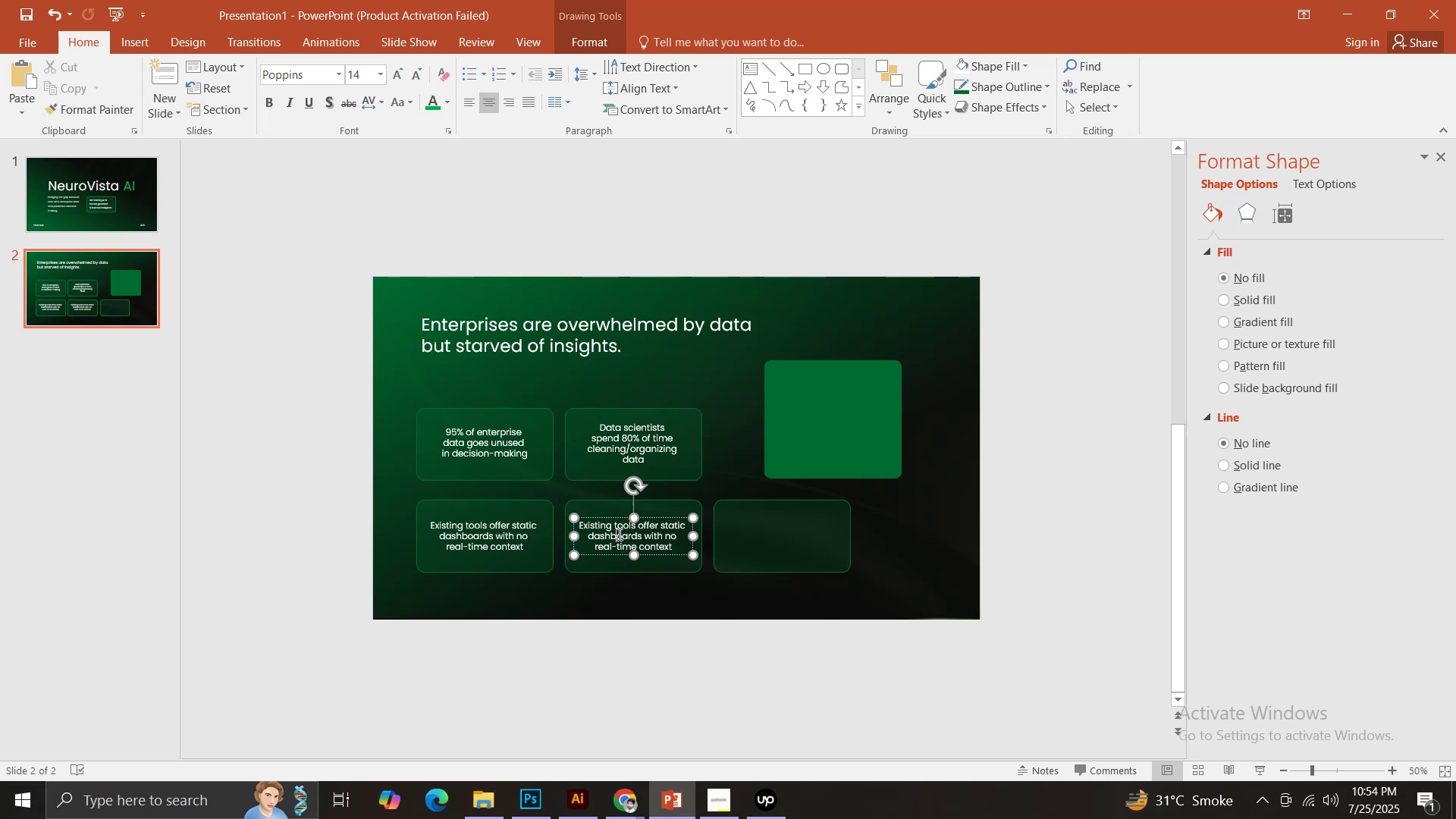 
hold_key(key=ShiftLeft, duration=1.27)
 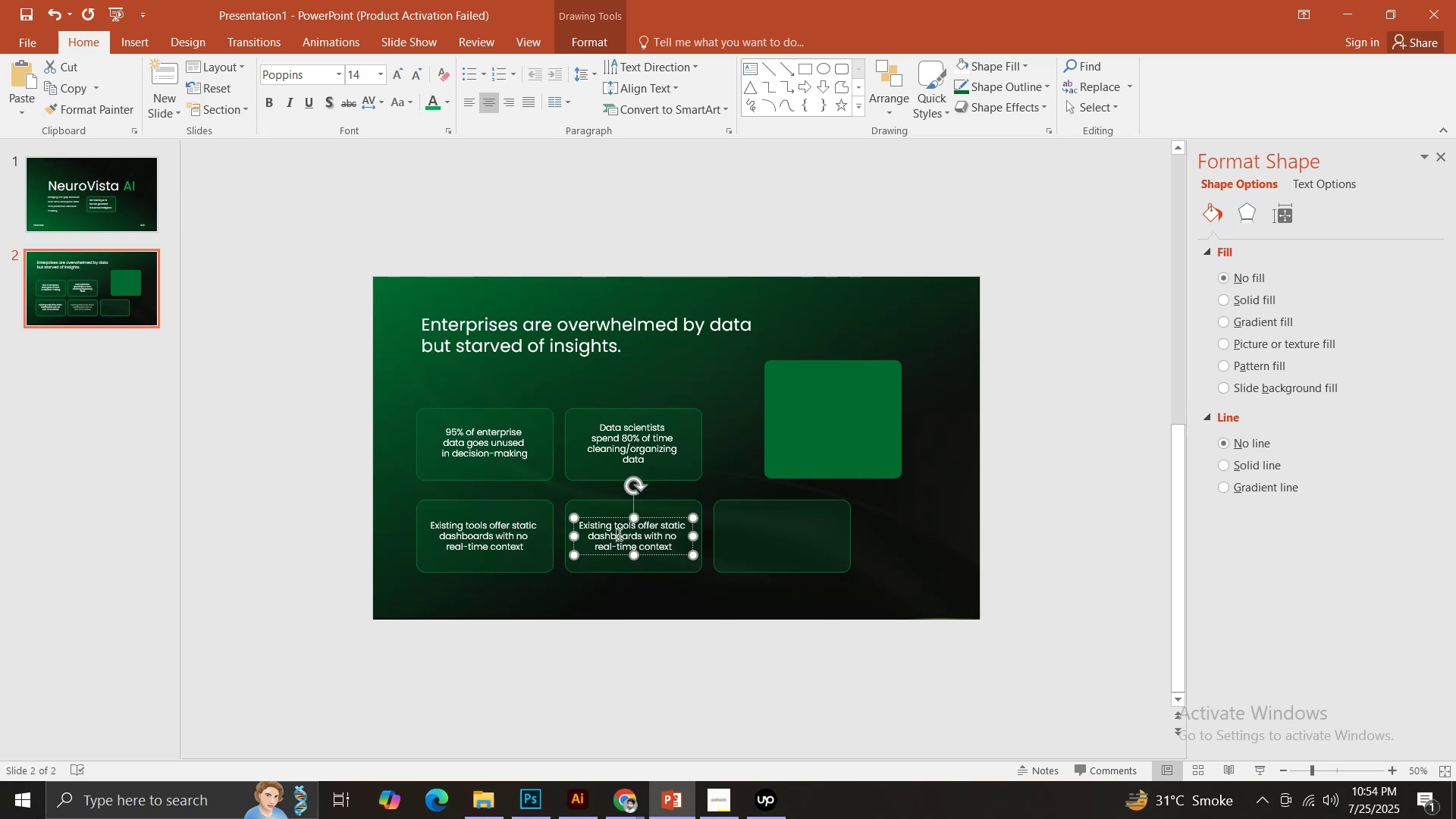 
left_click([618, 534])
 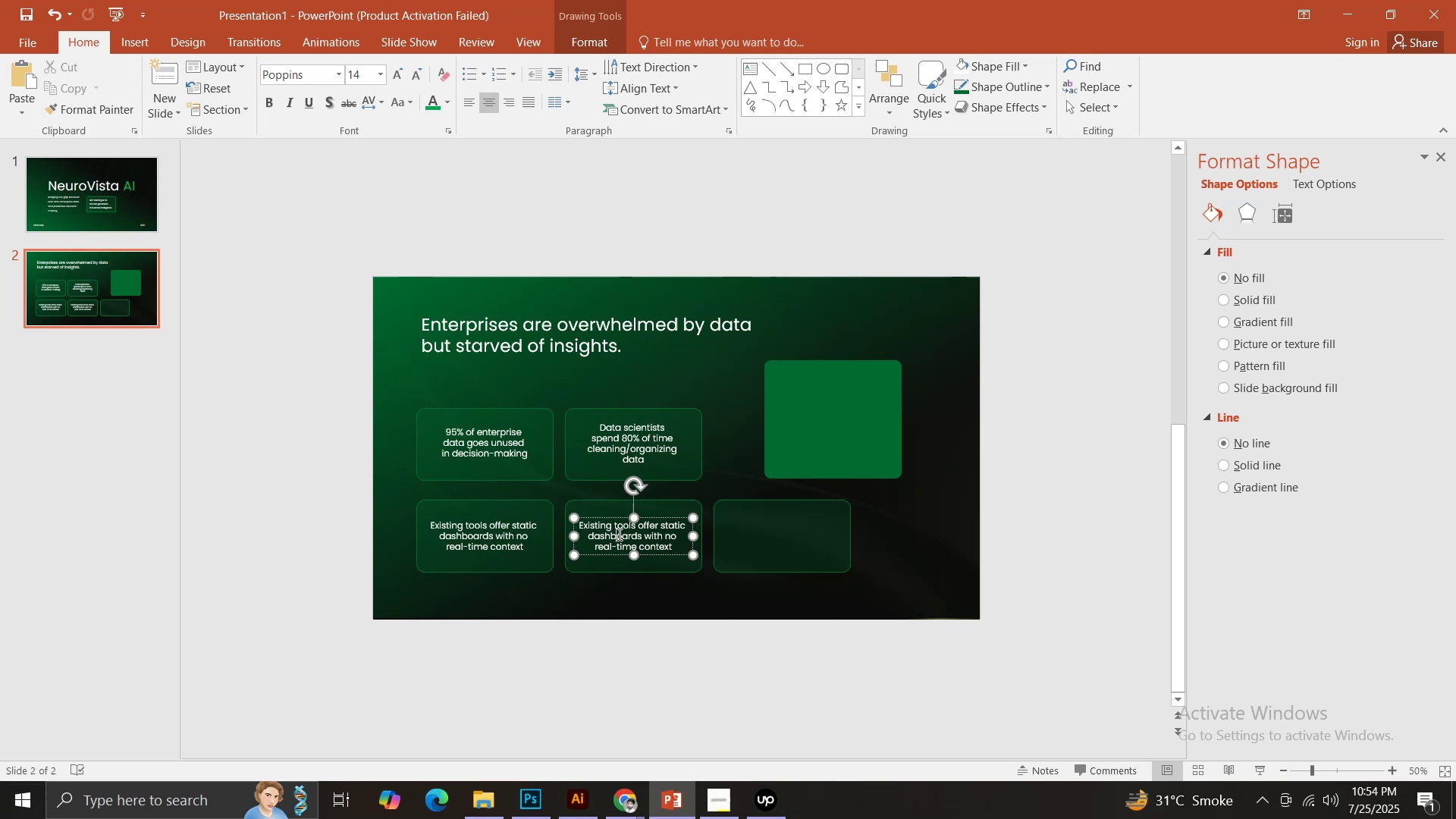 
key(Control+ControlLeft)
 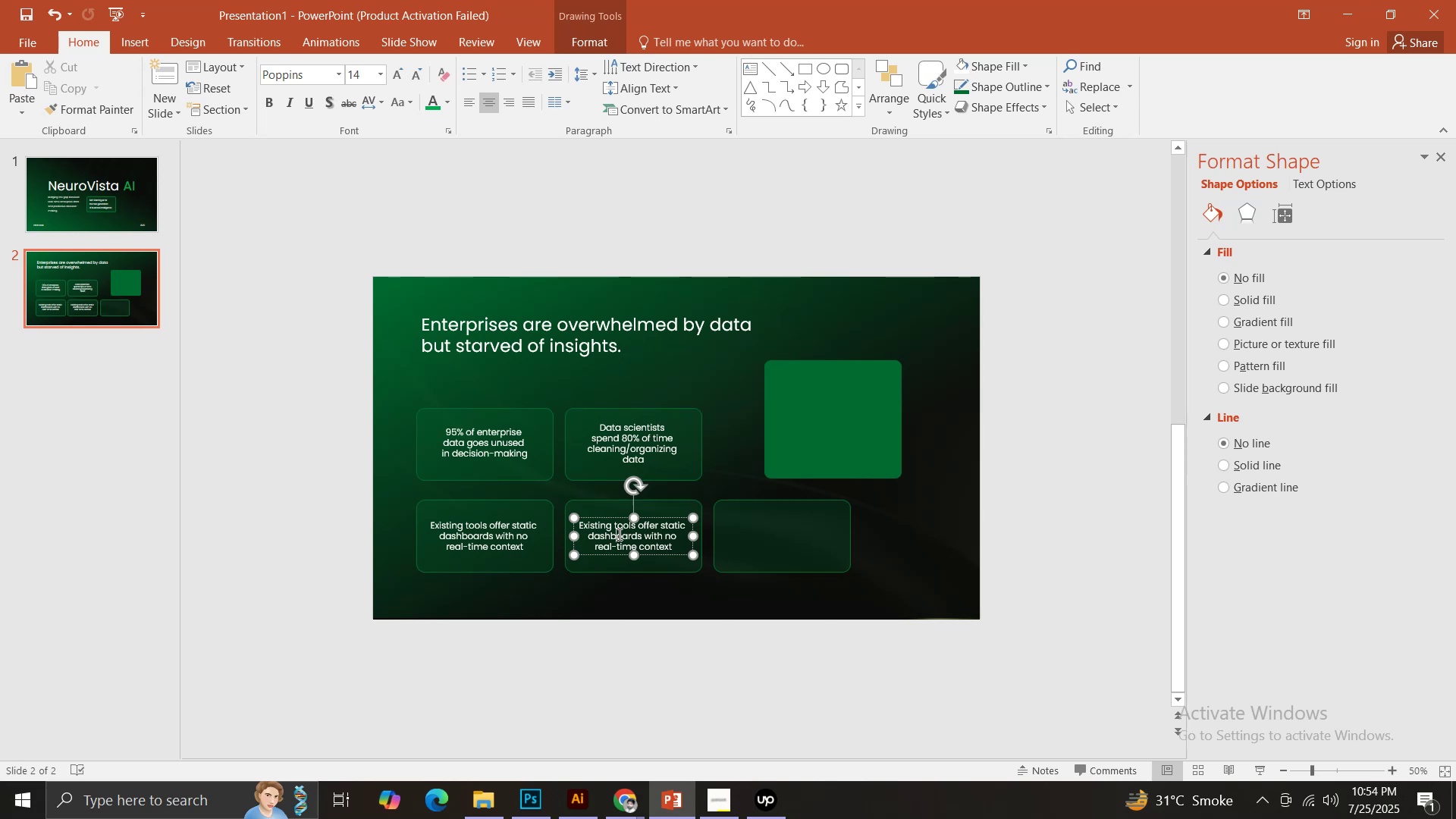 
key(Control+A)
 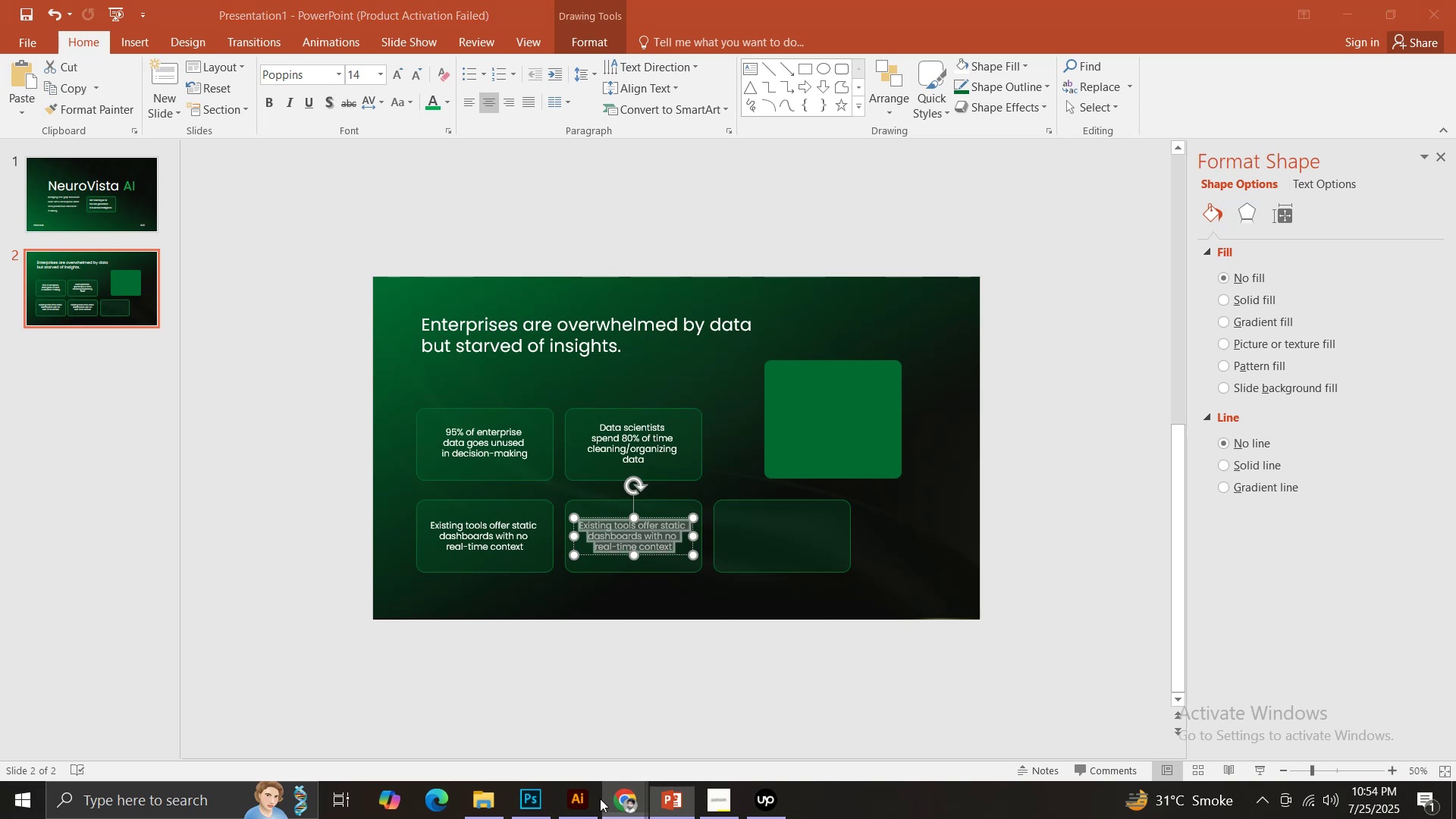 
double_click([554, 729])
 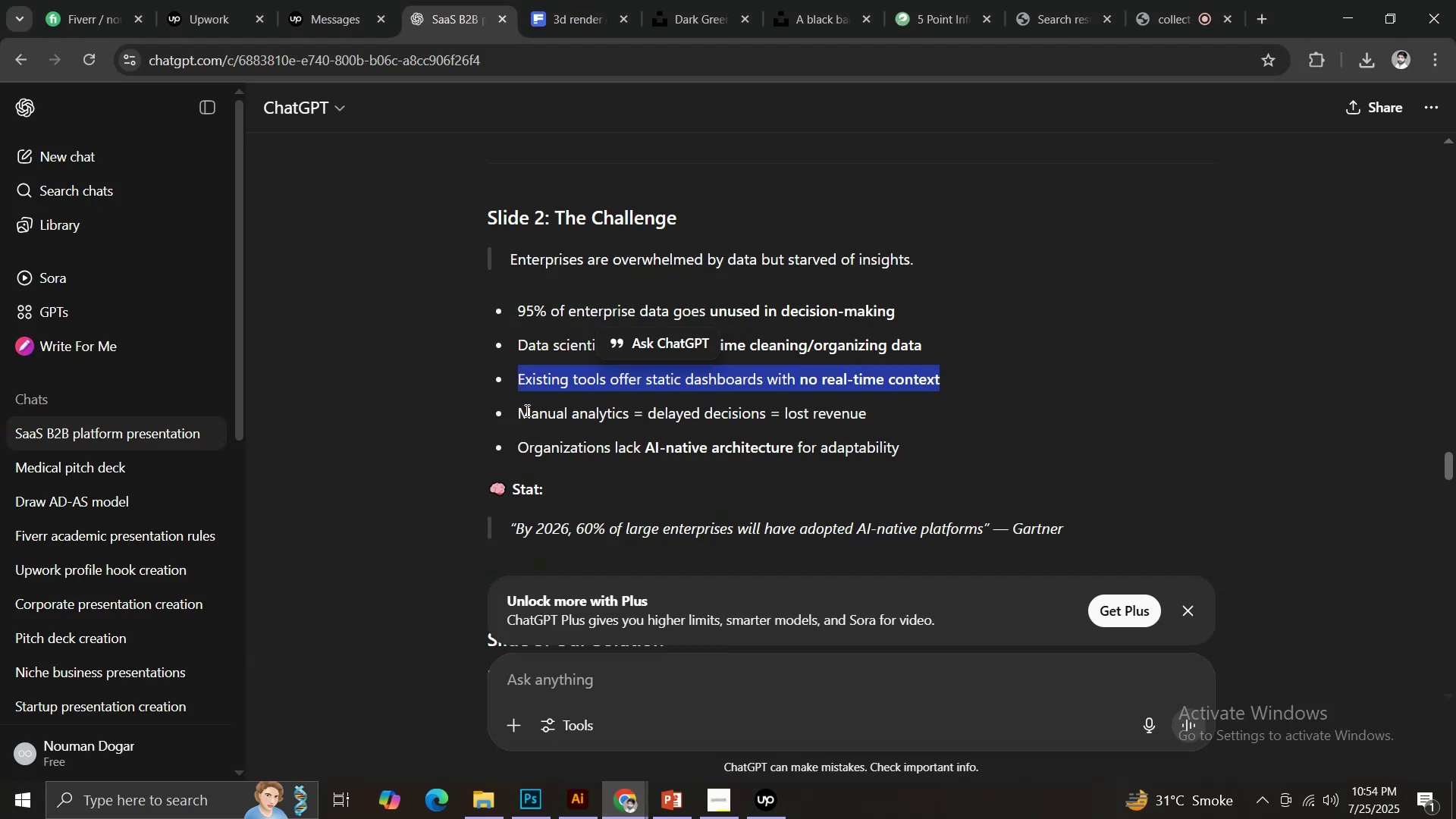 
left_click_drag(start_coordinate=[518, 411], to_coordinate=[906, 411])
 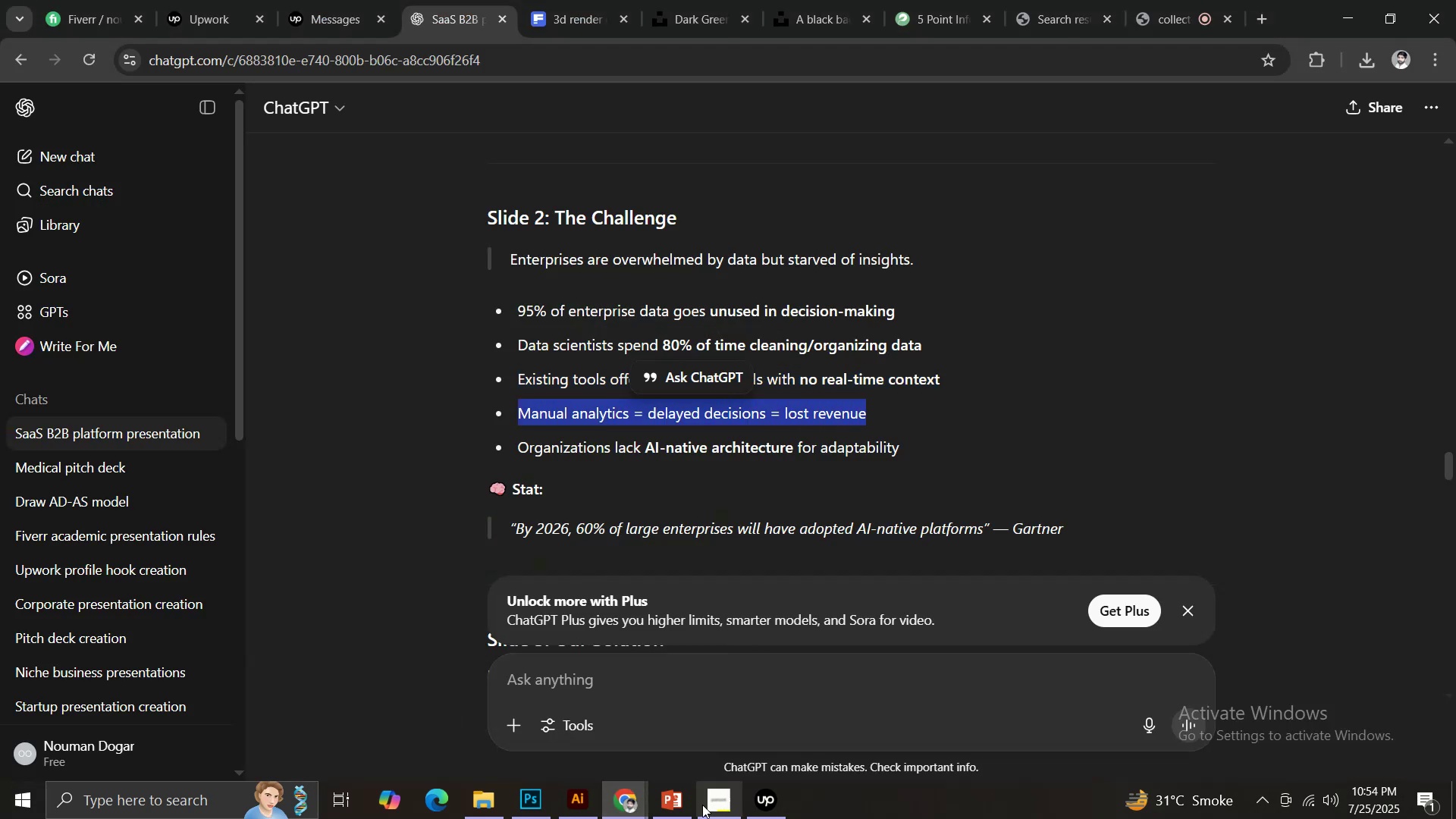 
key(Control+C)
 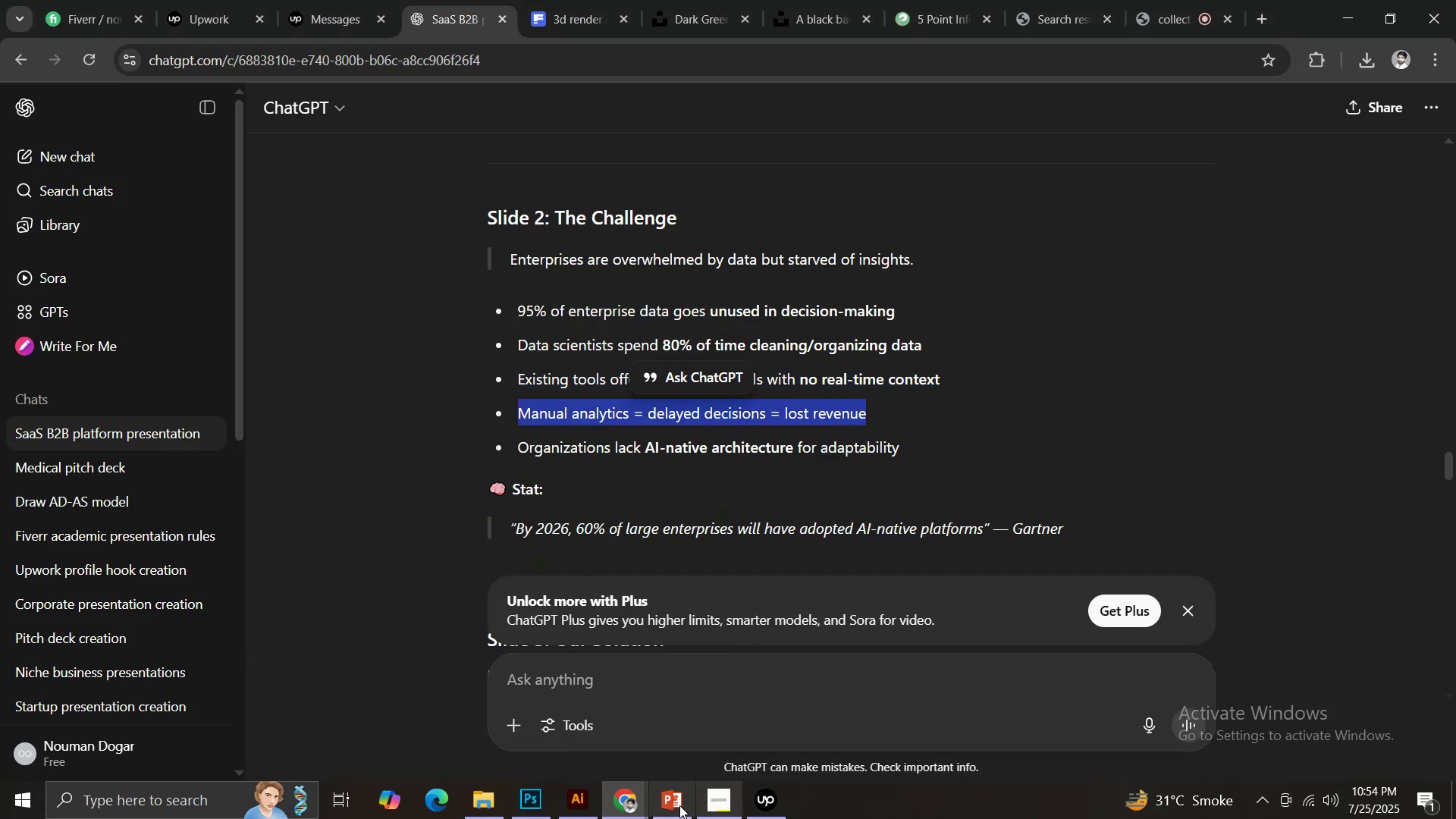 
left_click([675, 805])
 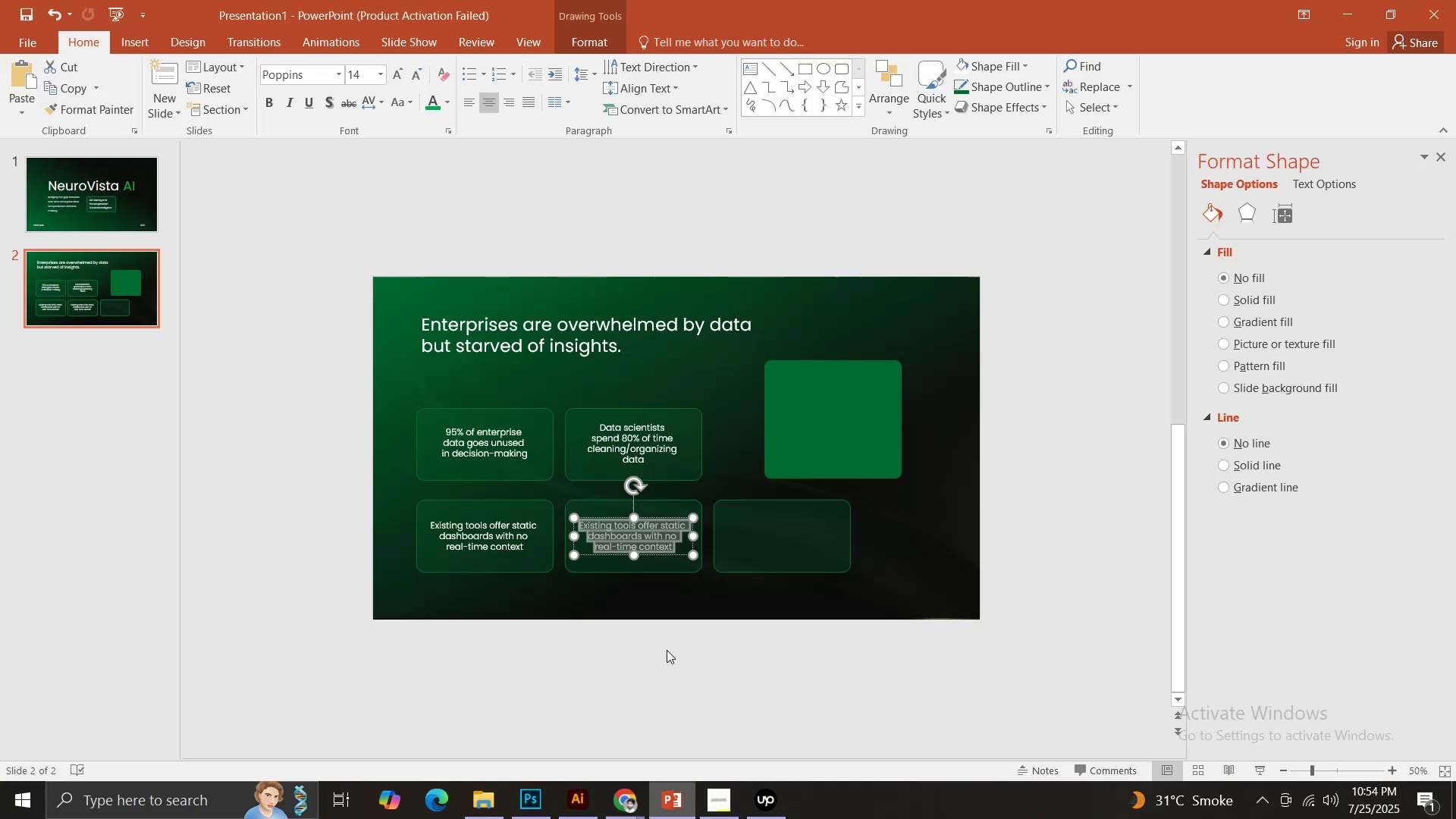 
key(Control+V)
 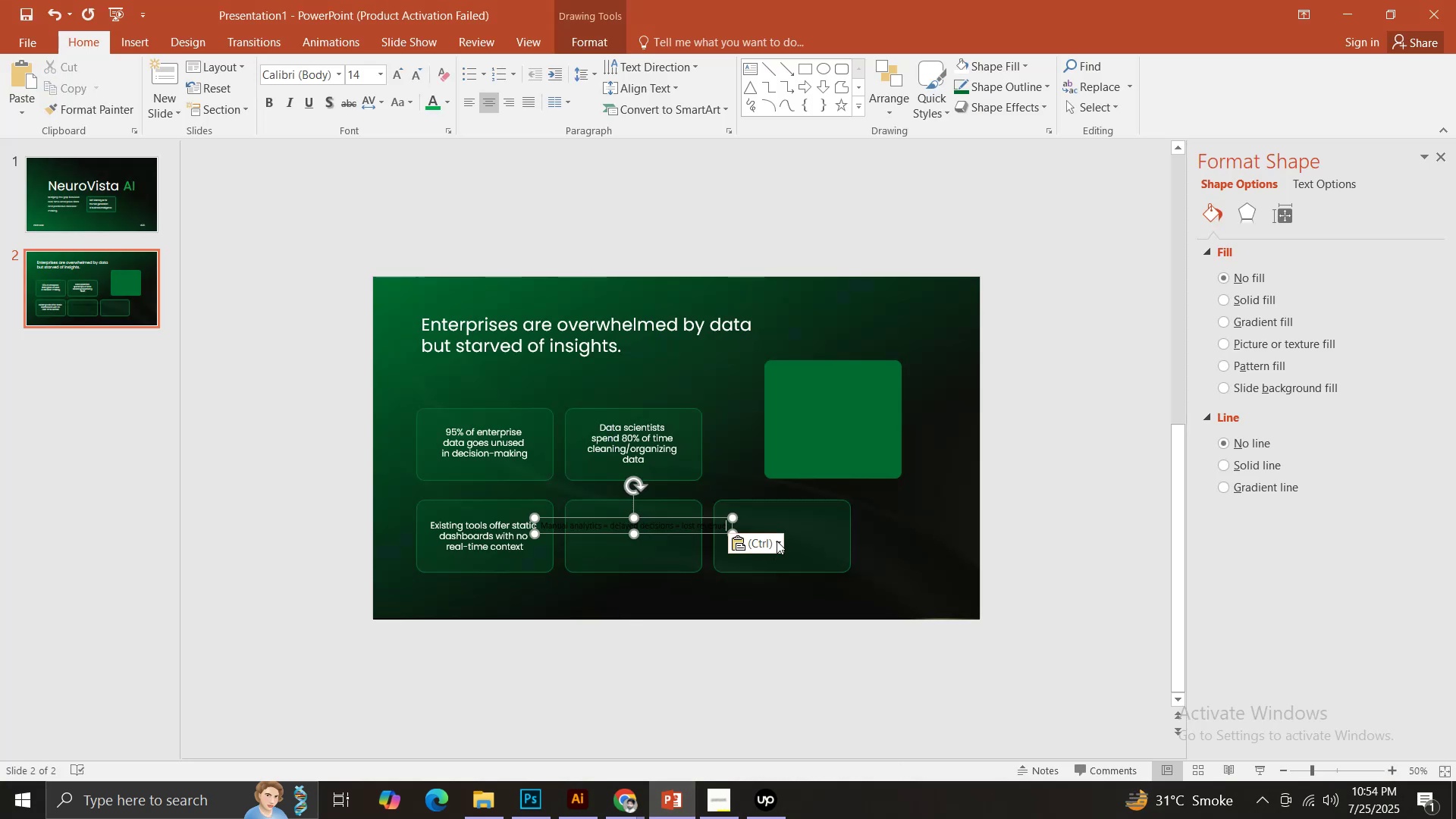 
left_click([777, 536])
 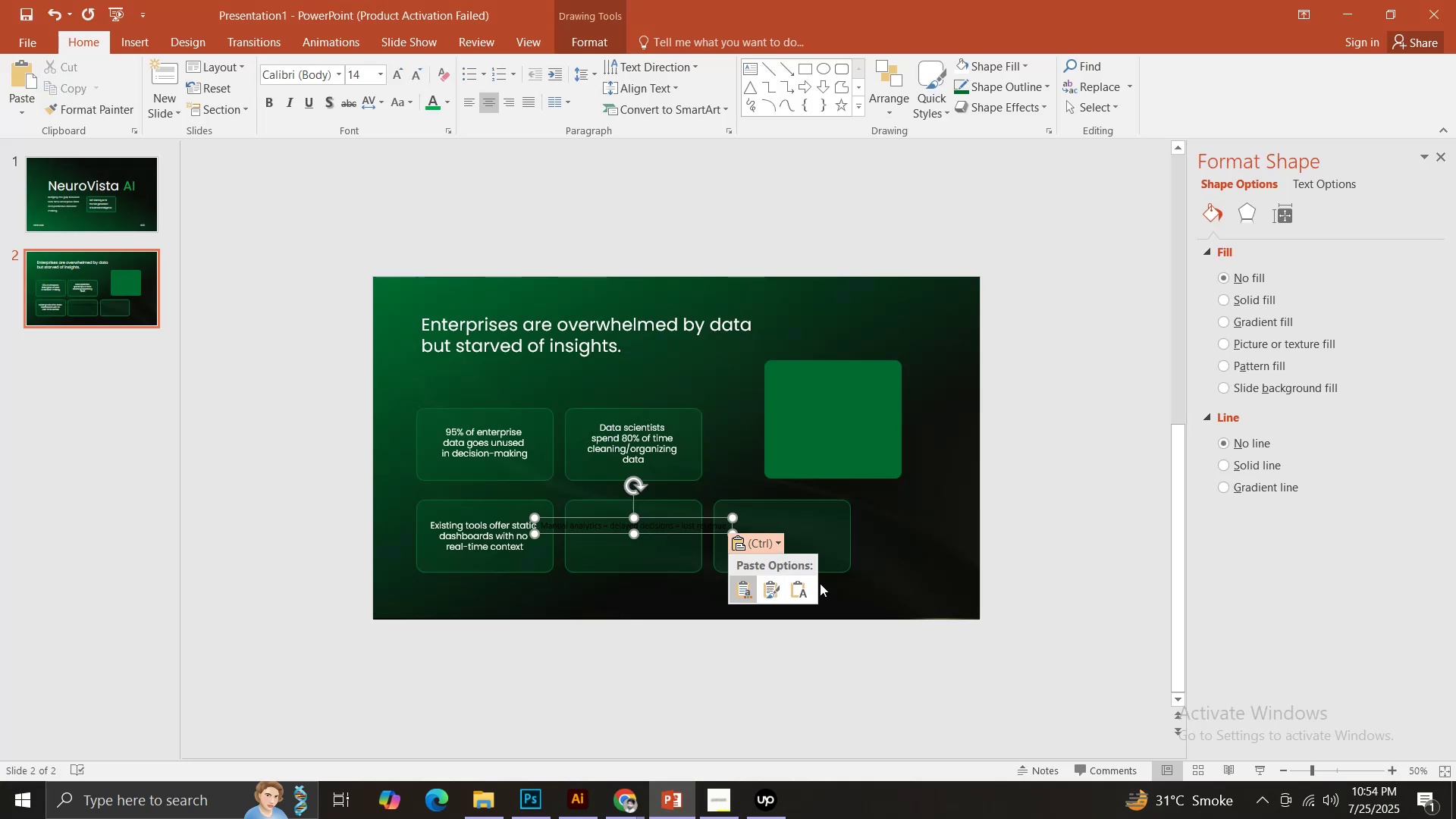 
left_click([820, 583])
 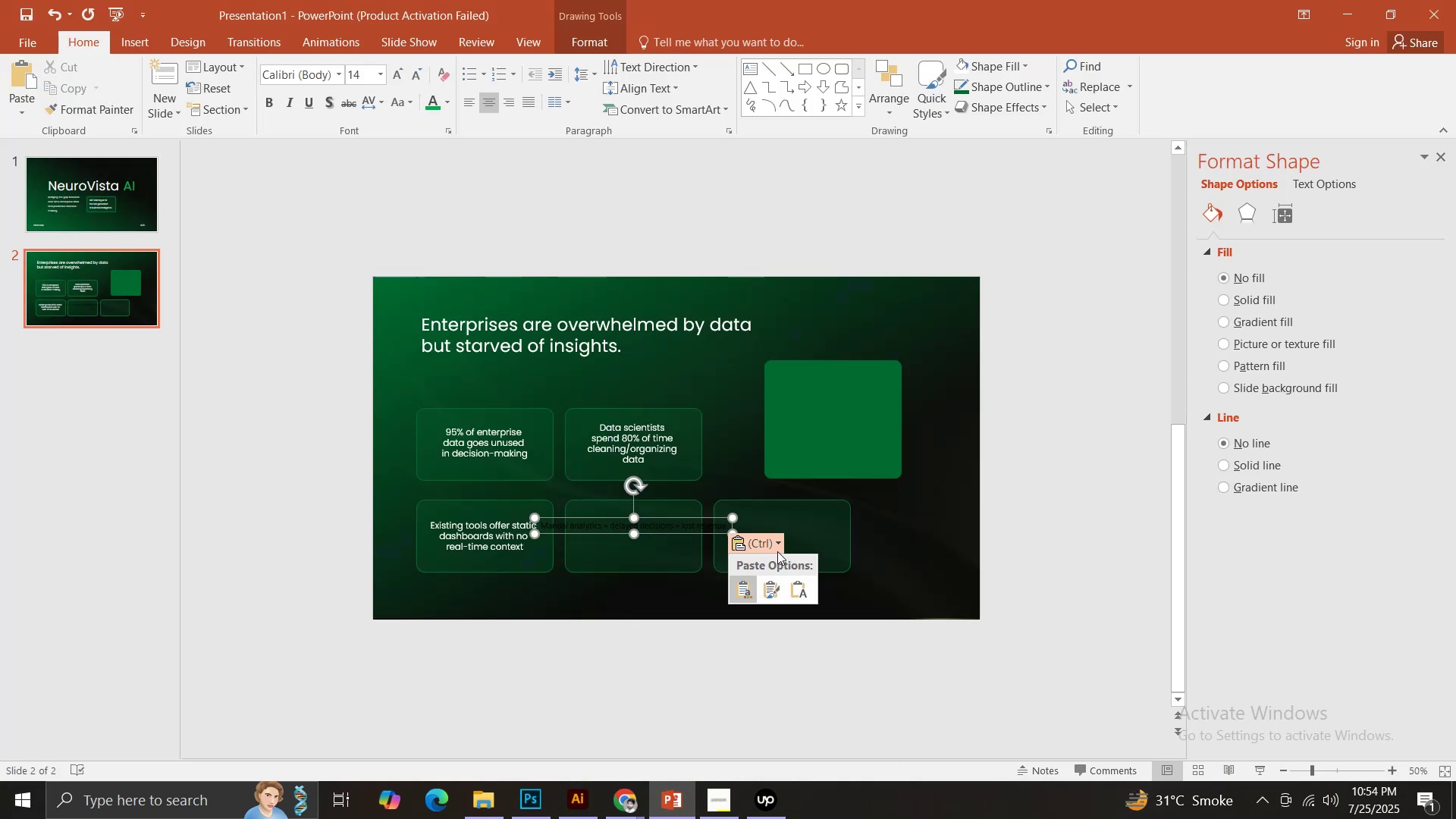 
double_click([802, 592])
 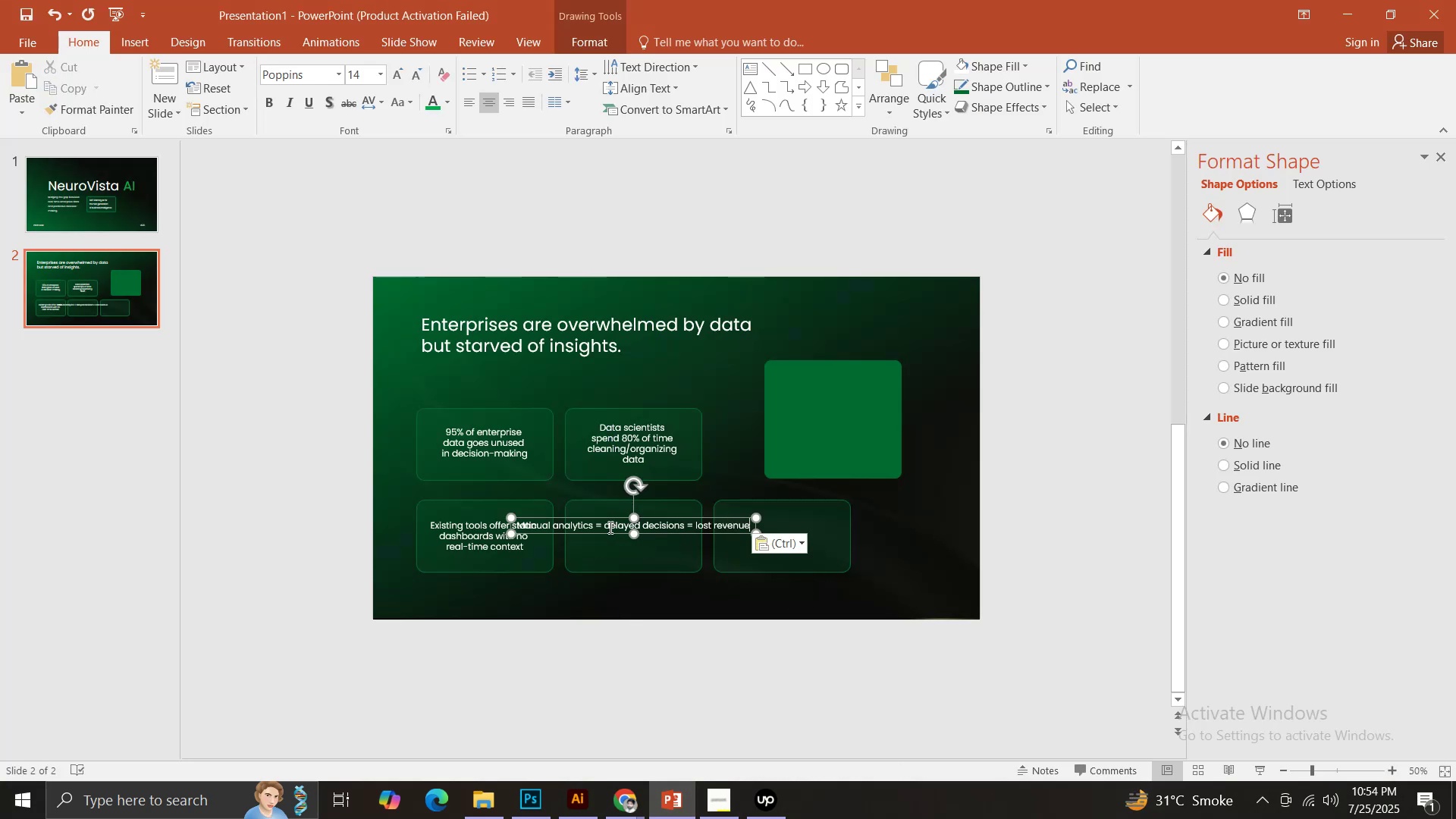 
left_click([607, 527])
 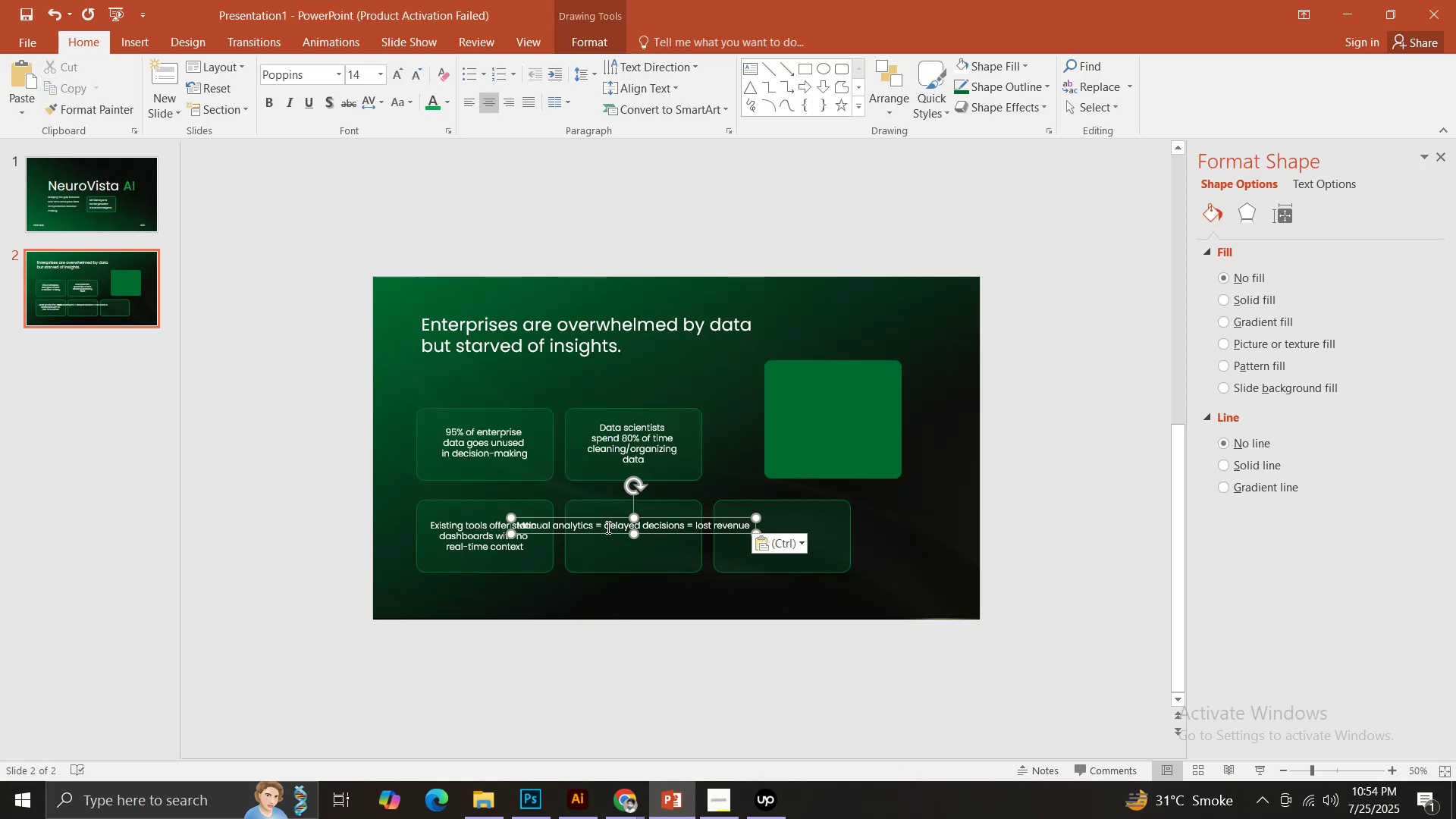 
key(Enter)
 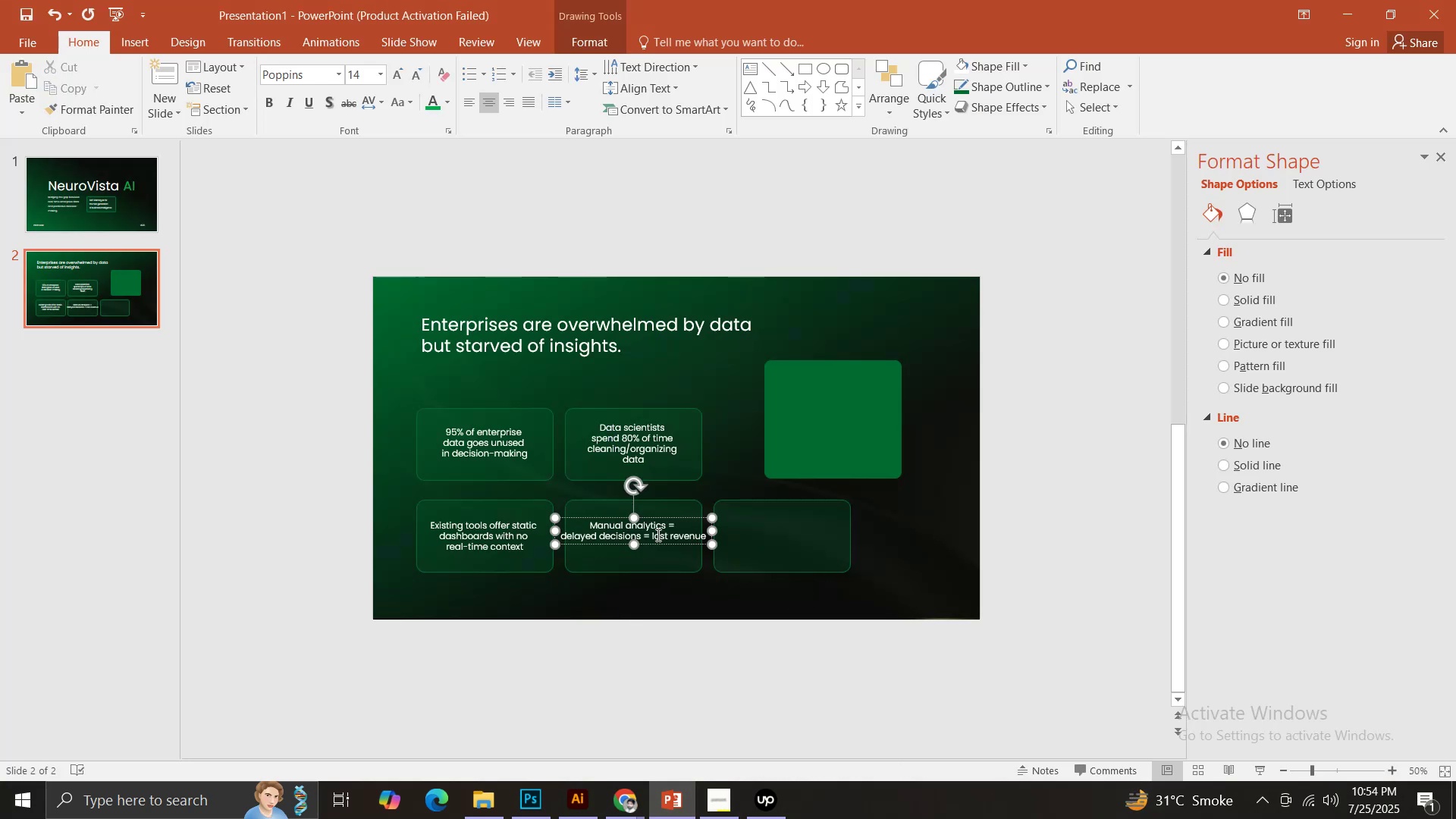 
left_click([654, 535])
 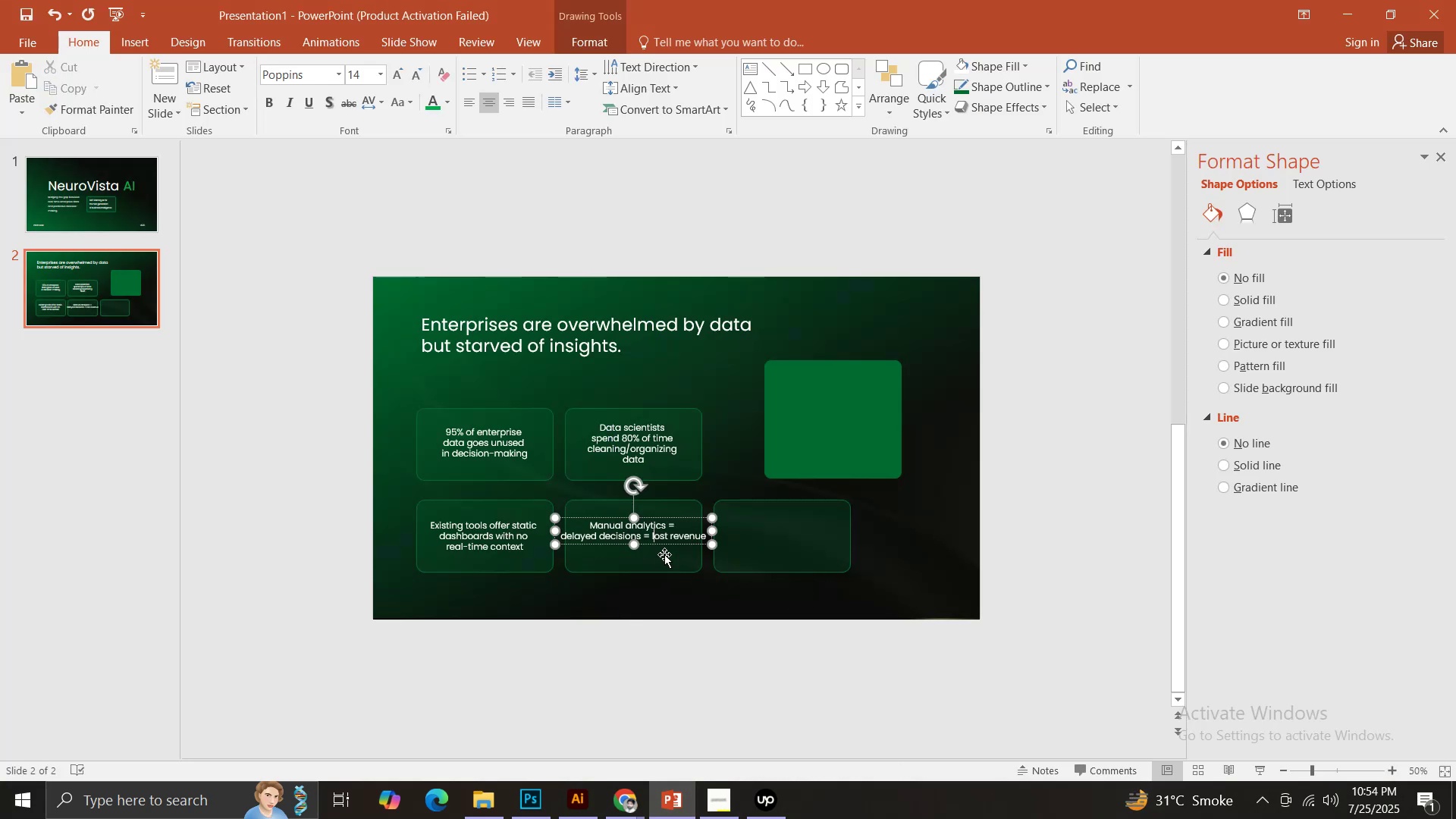 
key(ArrowLeft)
 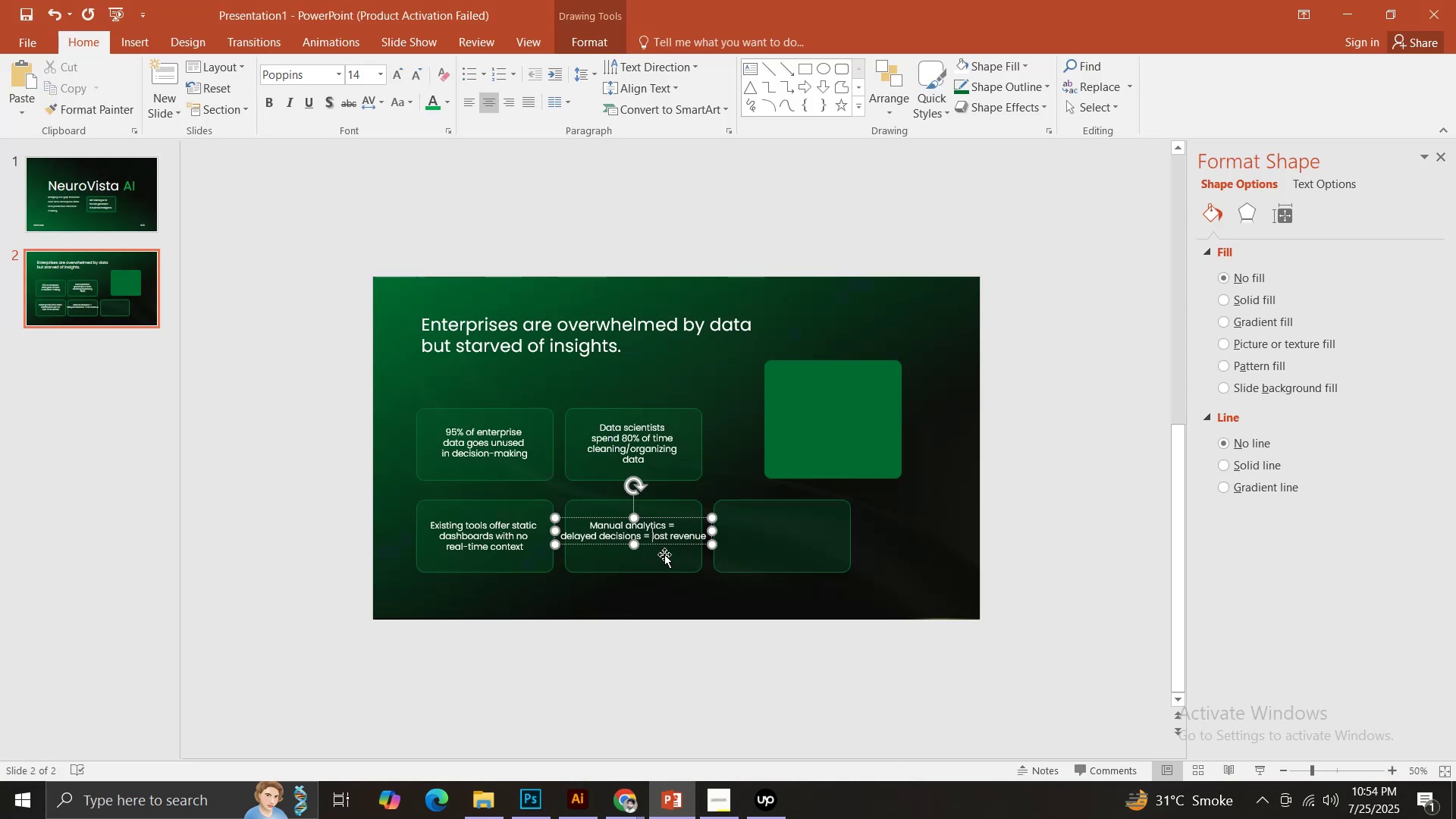 
key(Enter)
 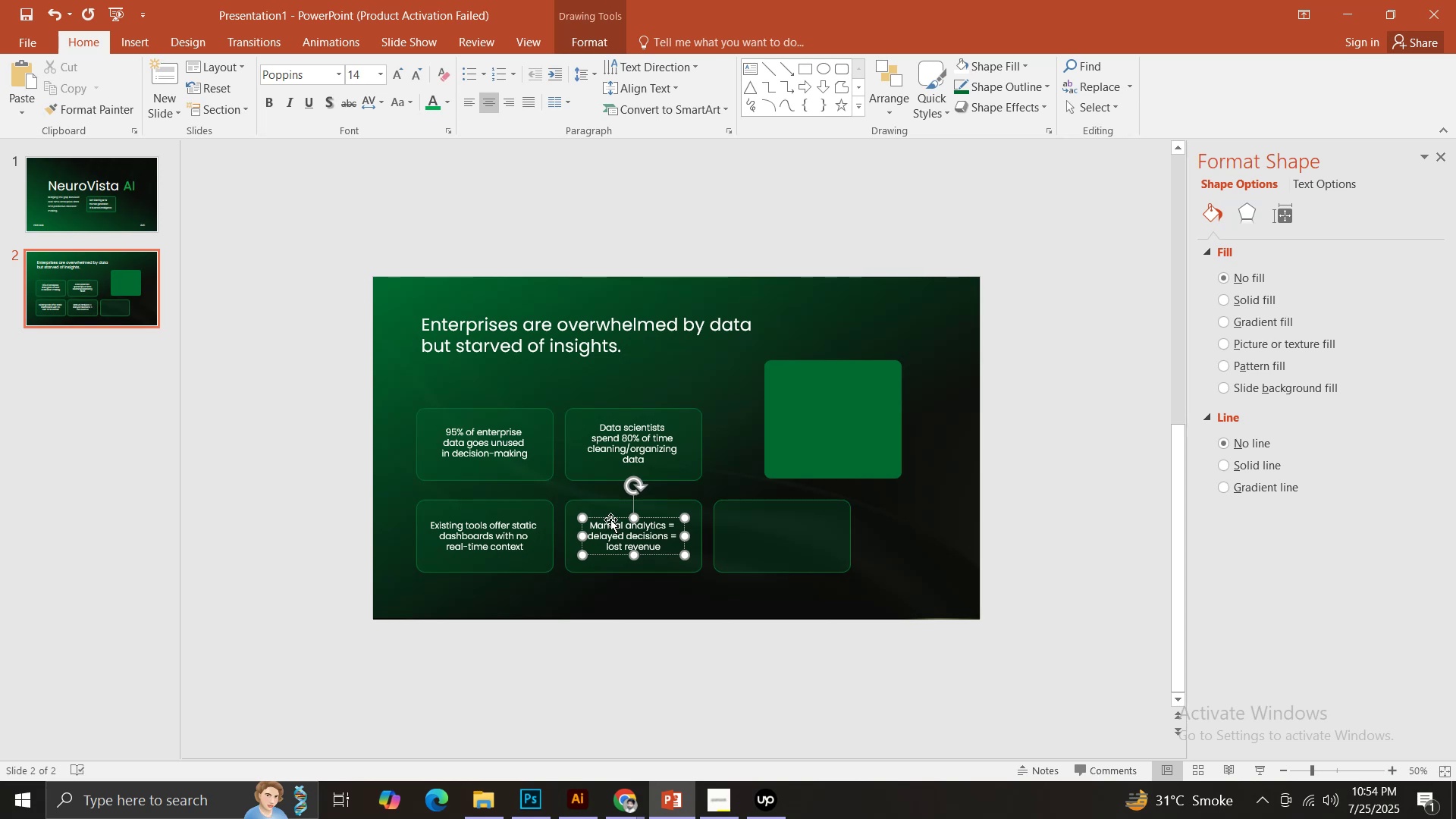 
hold_key(key=ShiftLeft, duration=1.31)
 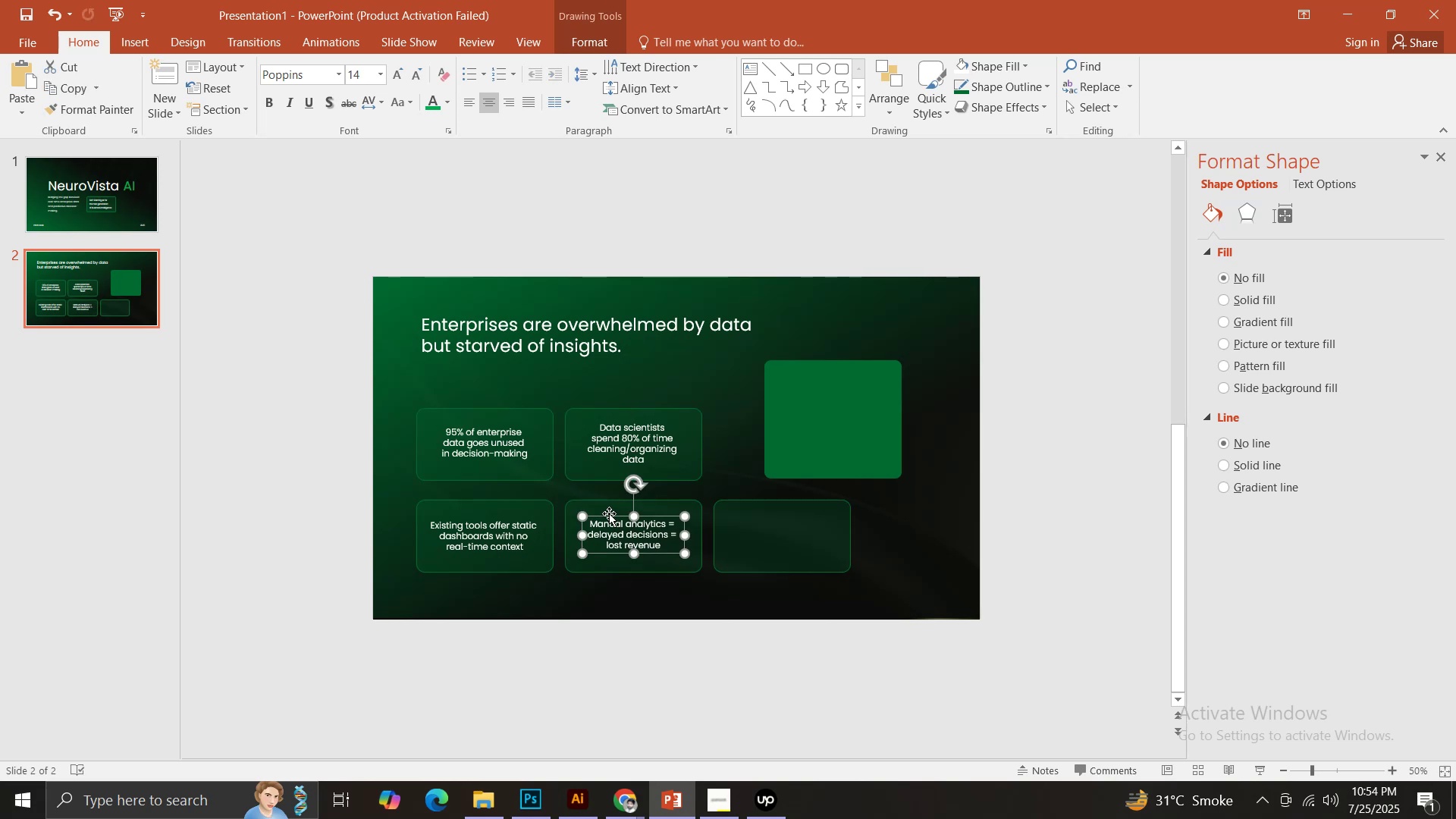 
hold_key(key=ControlLeft, duration=1.5)
left_click_drag(start_coordinate=[606, 515], to_coordinate=[758, 526])
 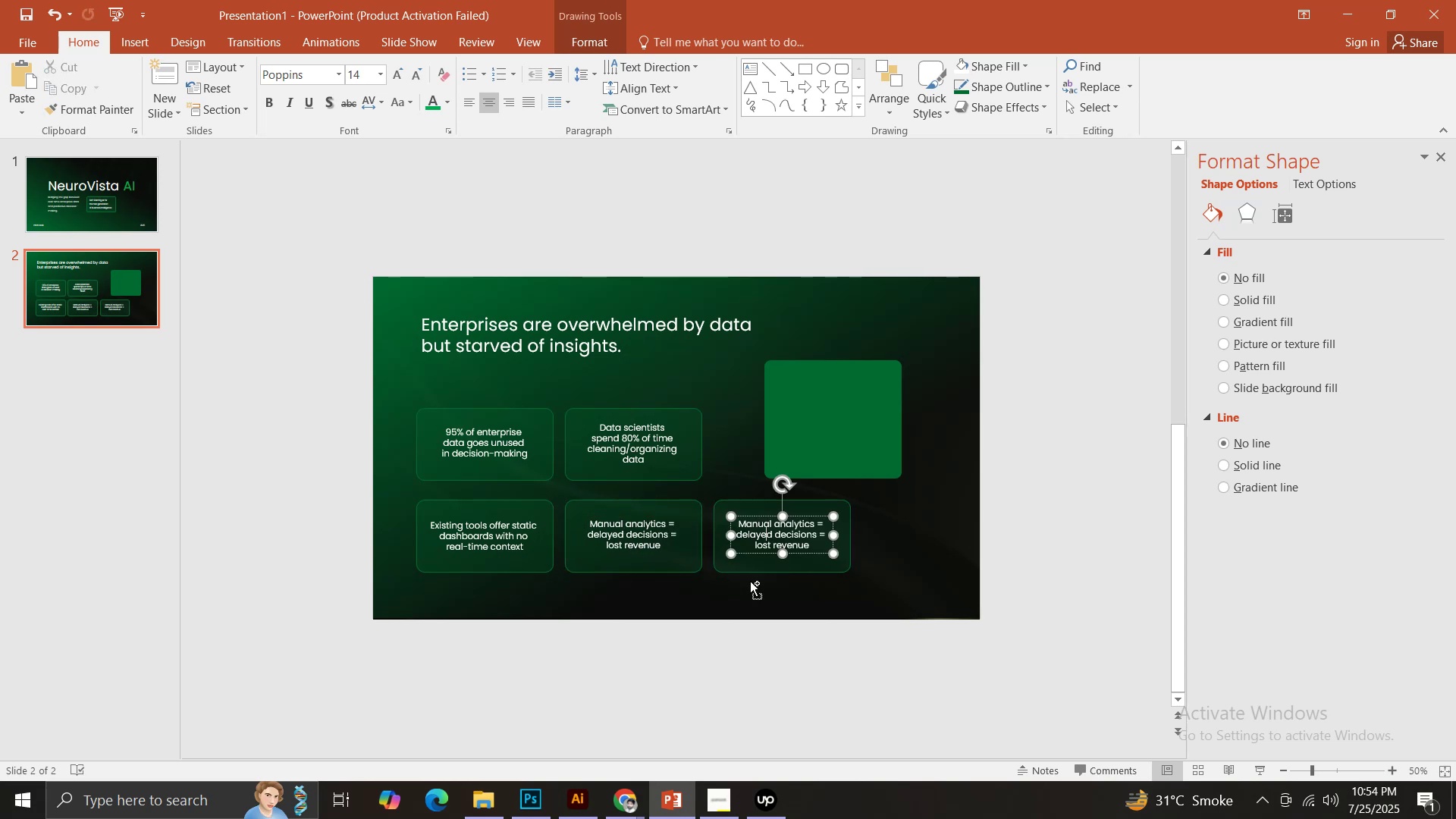 
hold_key(key=ShiftLeft, duration=0.98)
 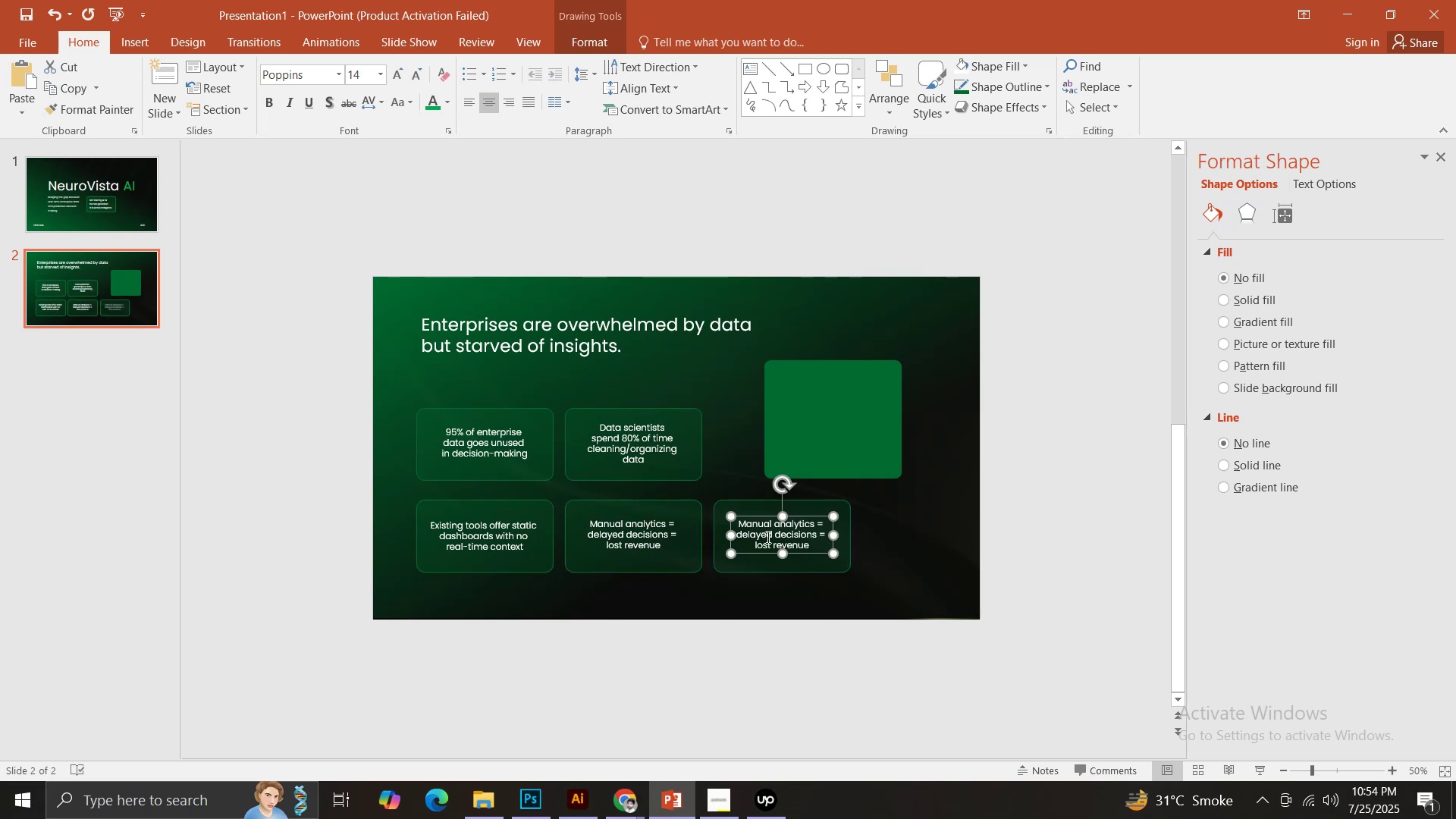 
left_click([767, 537])
 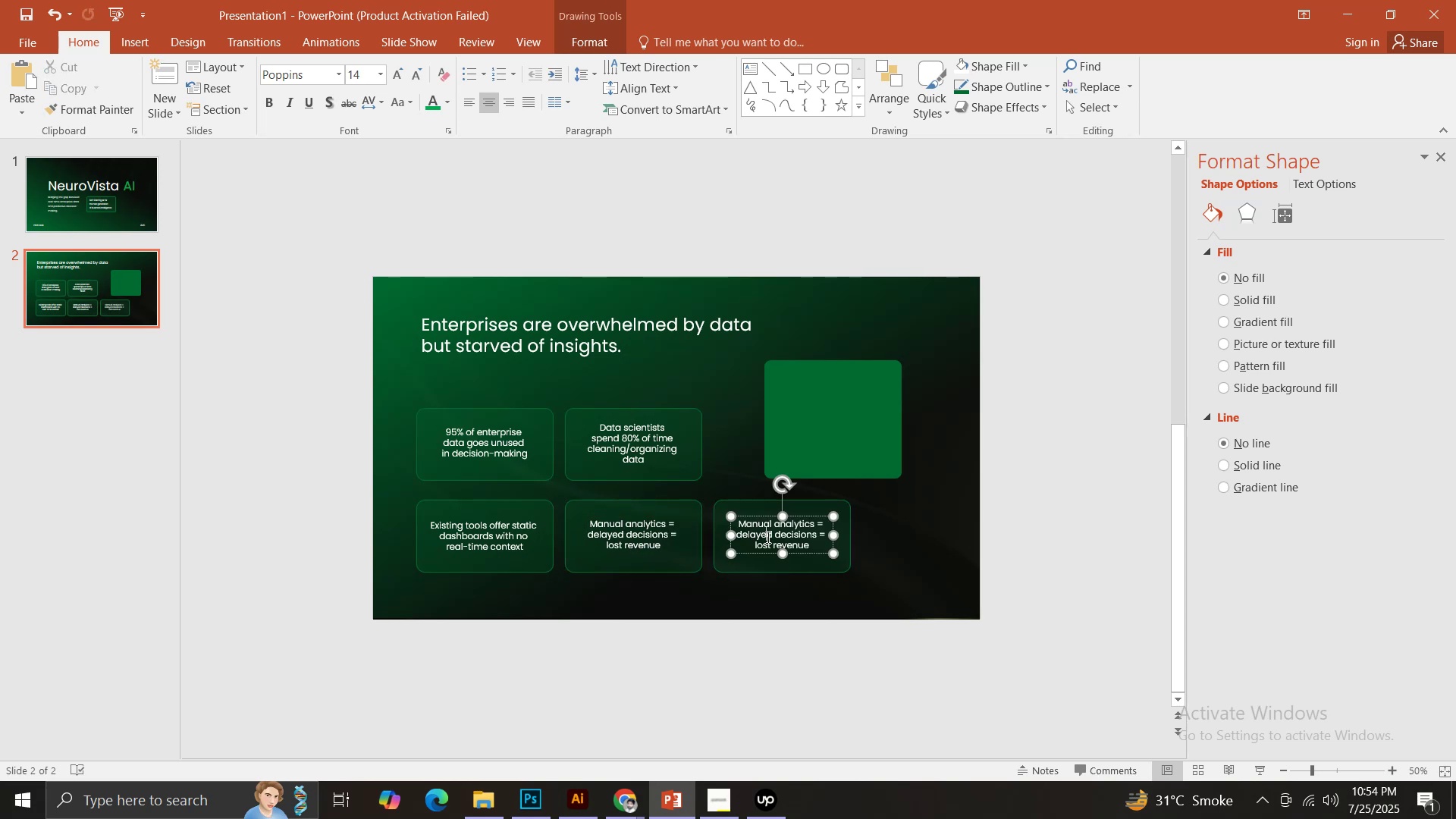 
key(Control+ControlLeft)
 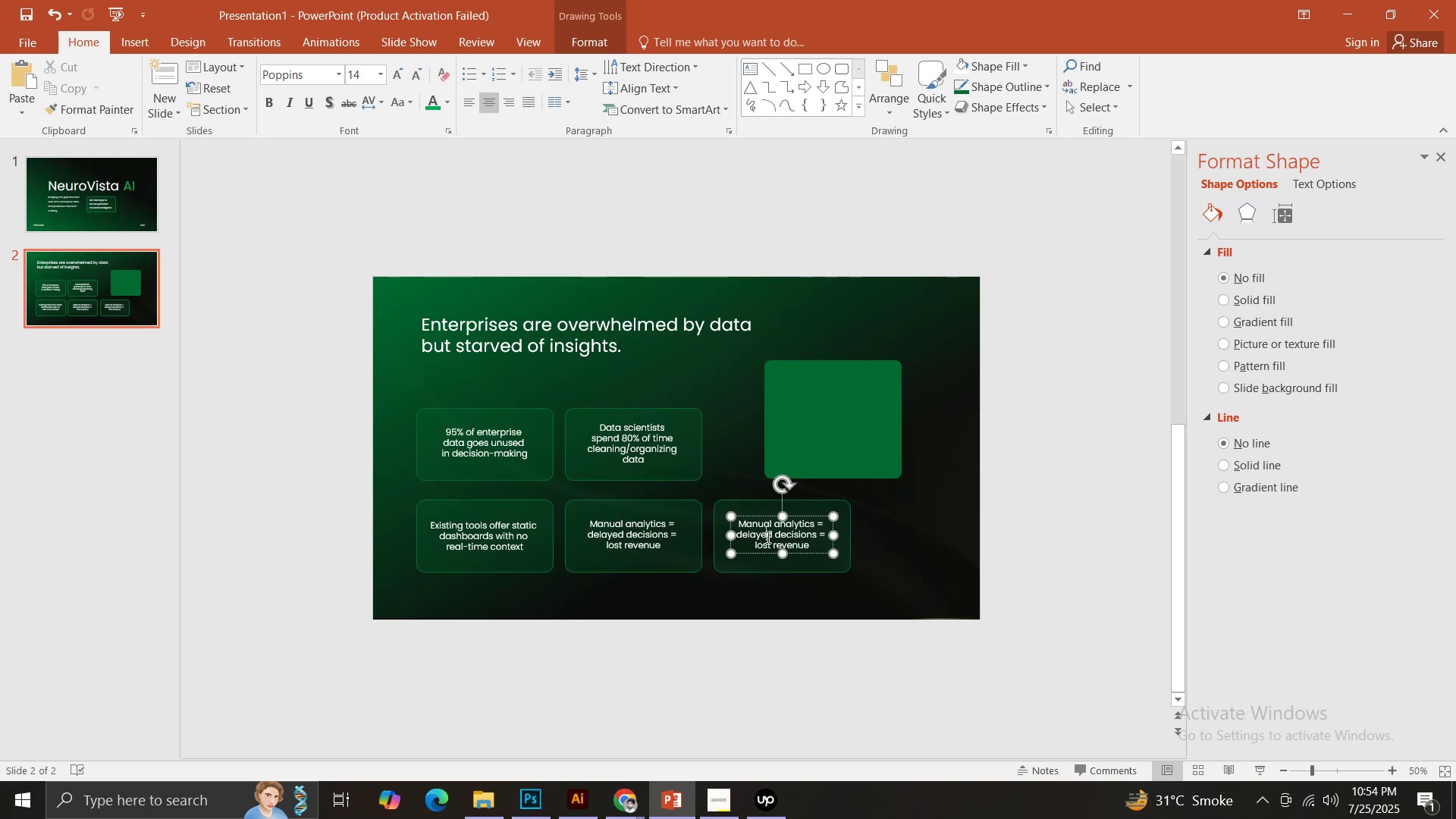 
key(Control+A)
 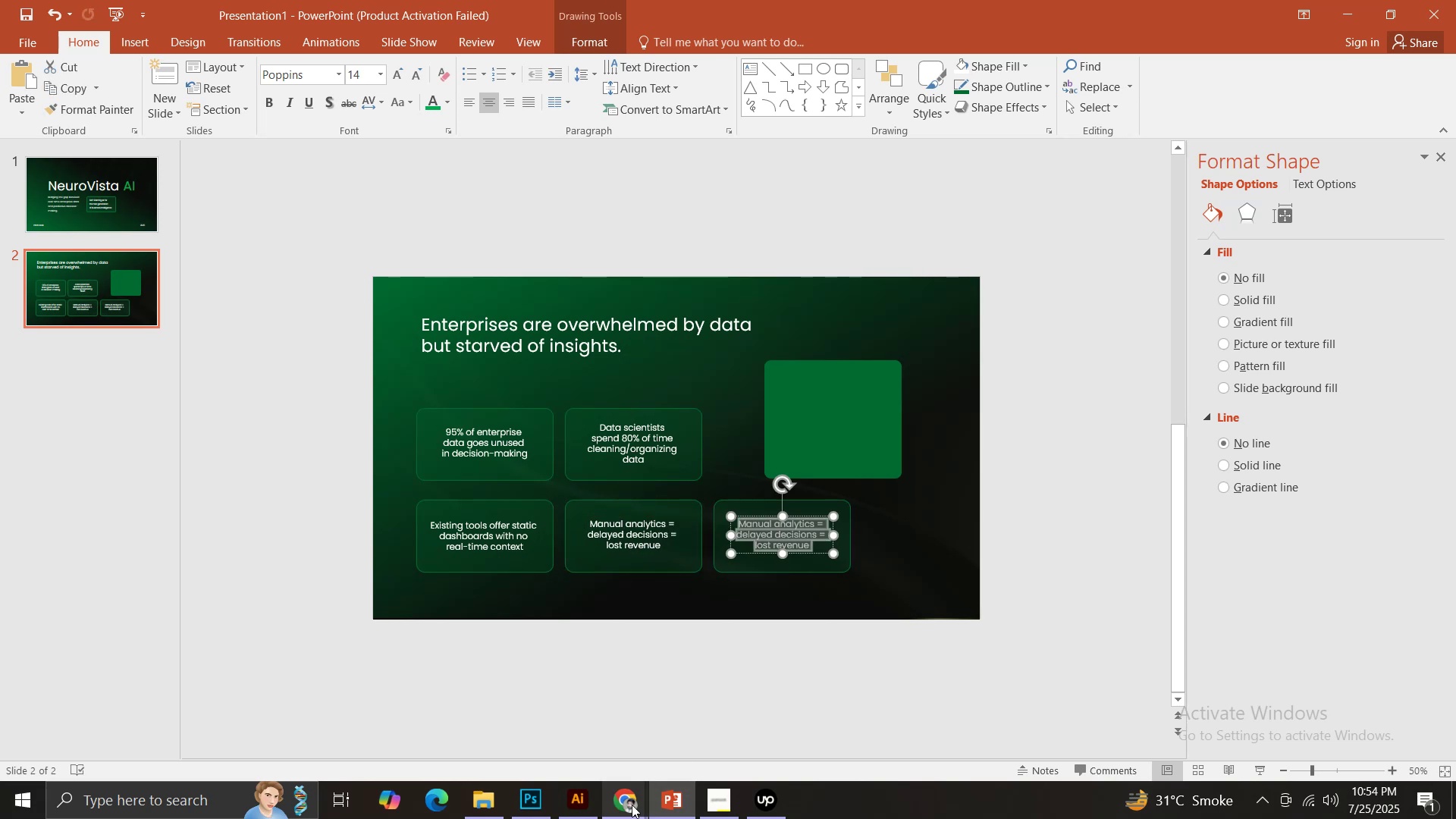 
left_click([632, 799])
 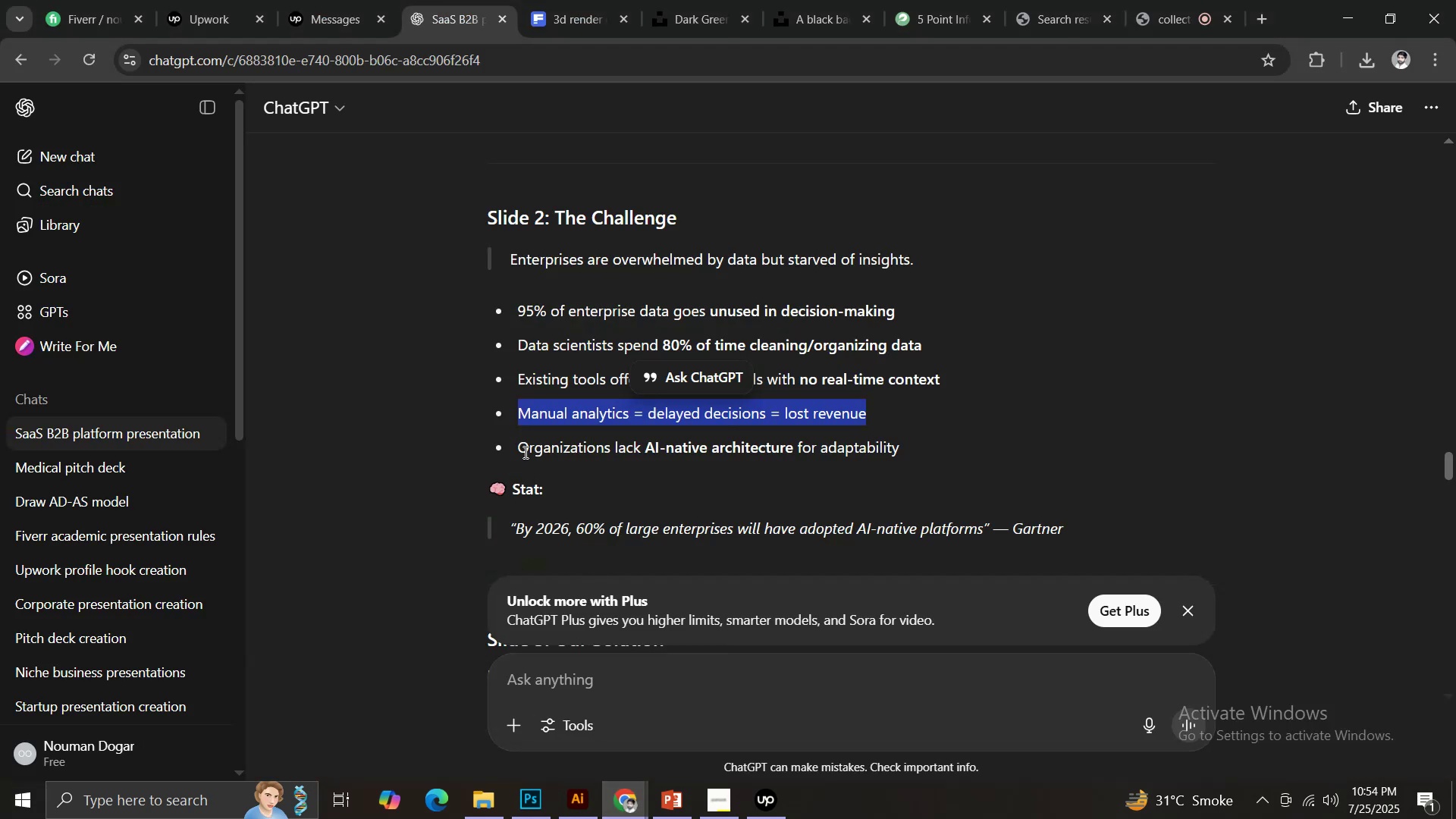 
left_click_drag(start_coordinate=[519, 450], to_coordinate=[903, 443])
 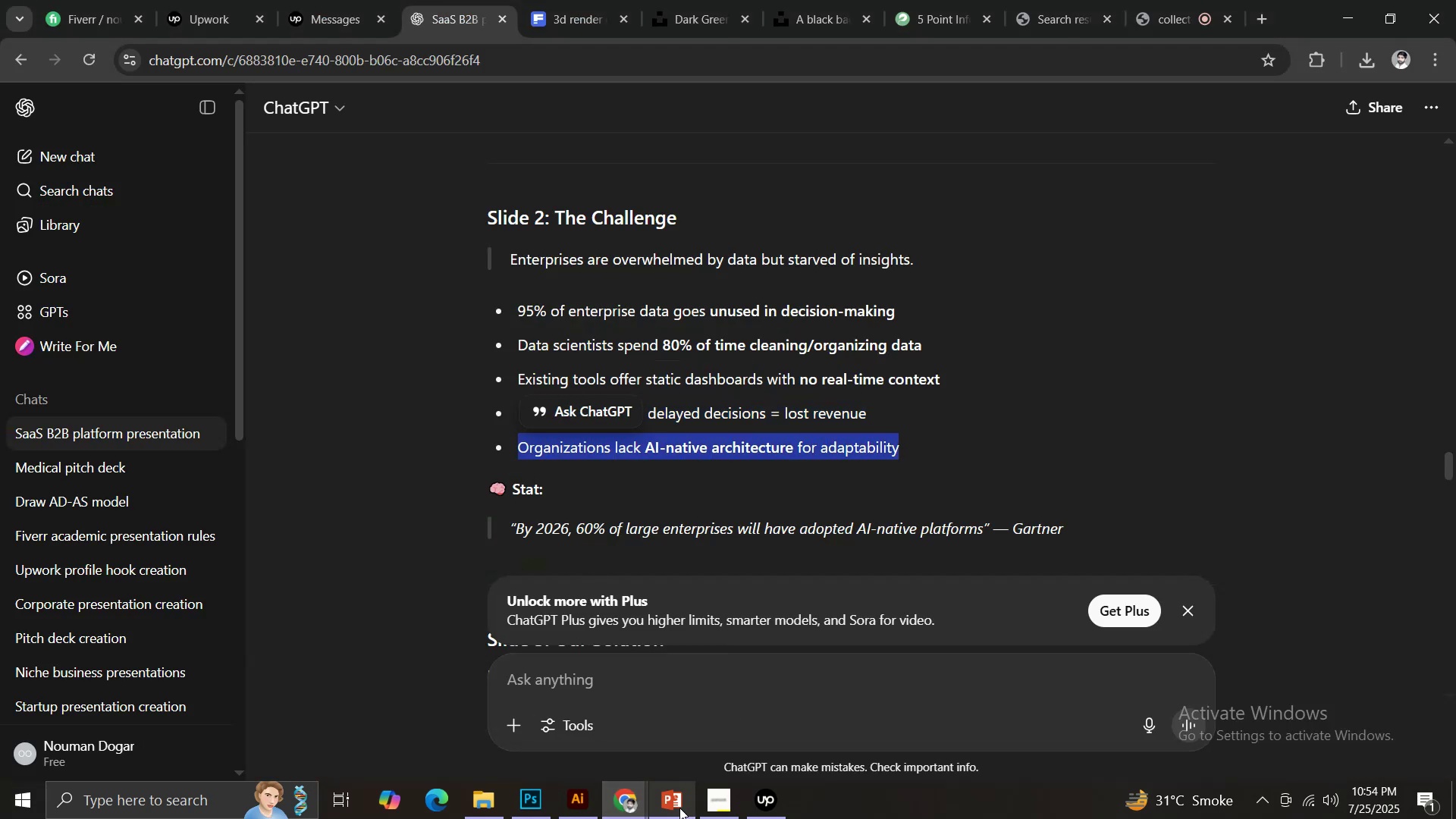 
key(Control+ControlLeft)
 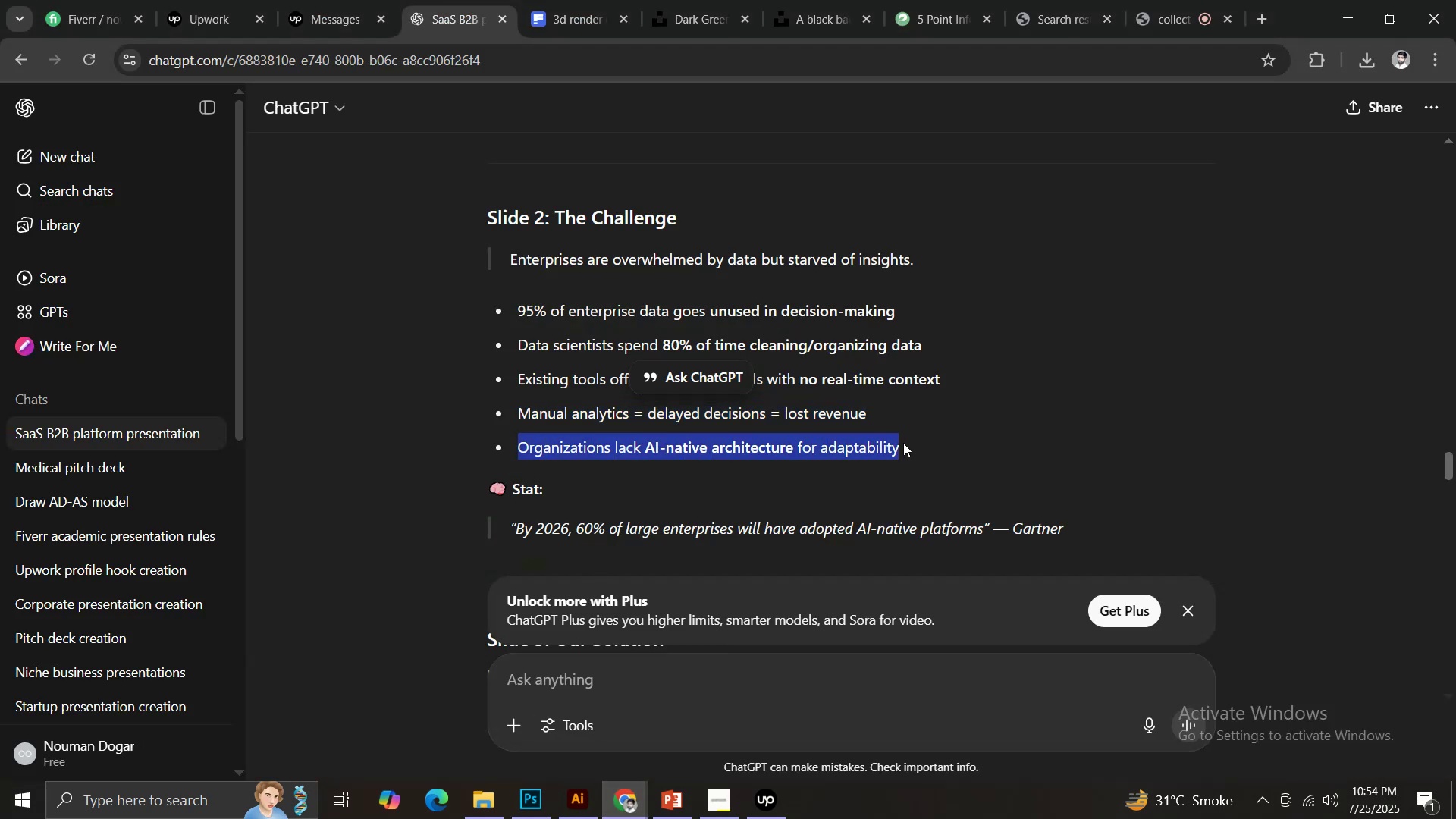 
key(Control+C)
 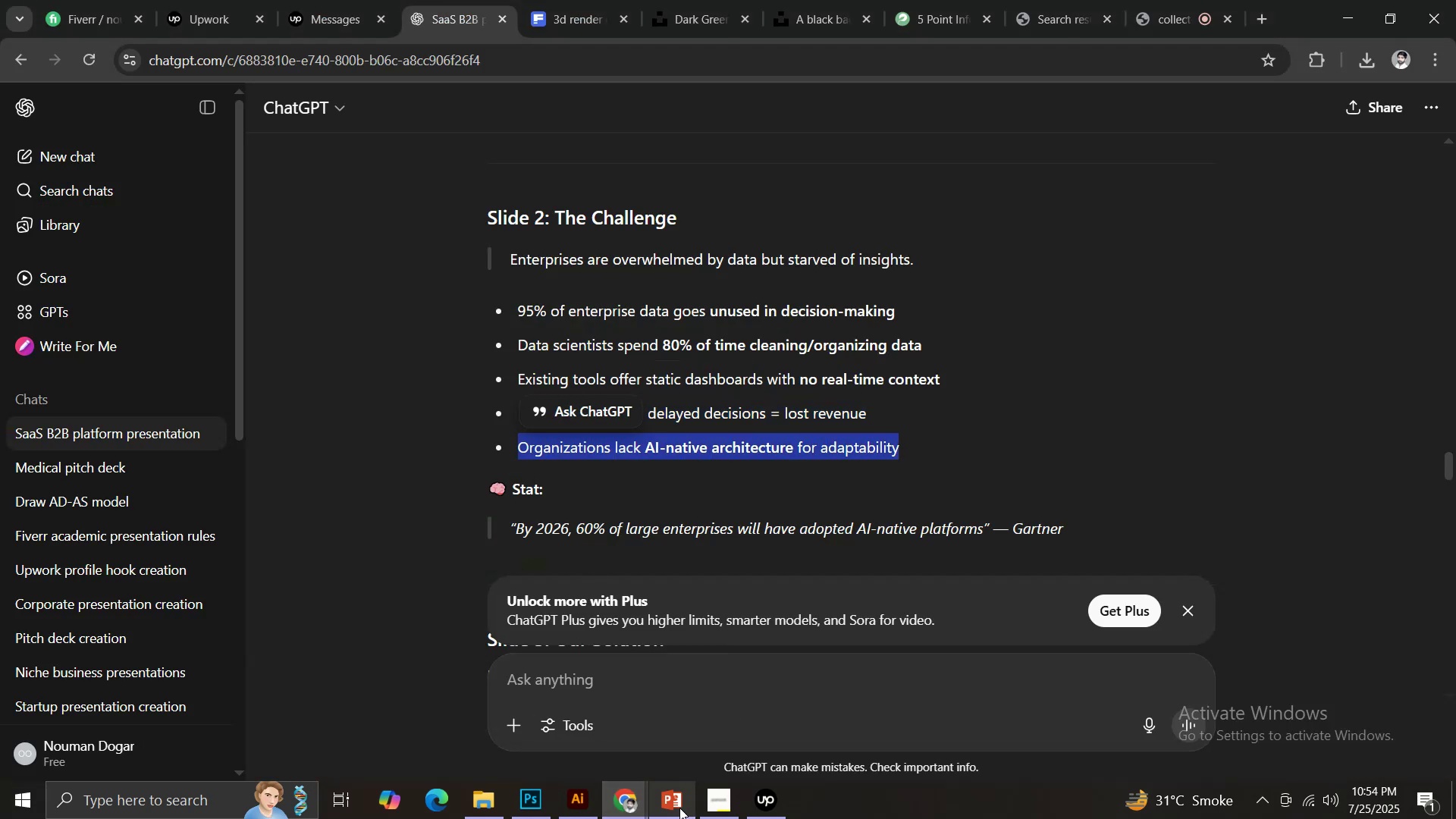 
key(Control+V)
 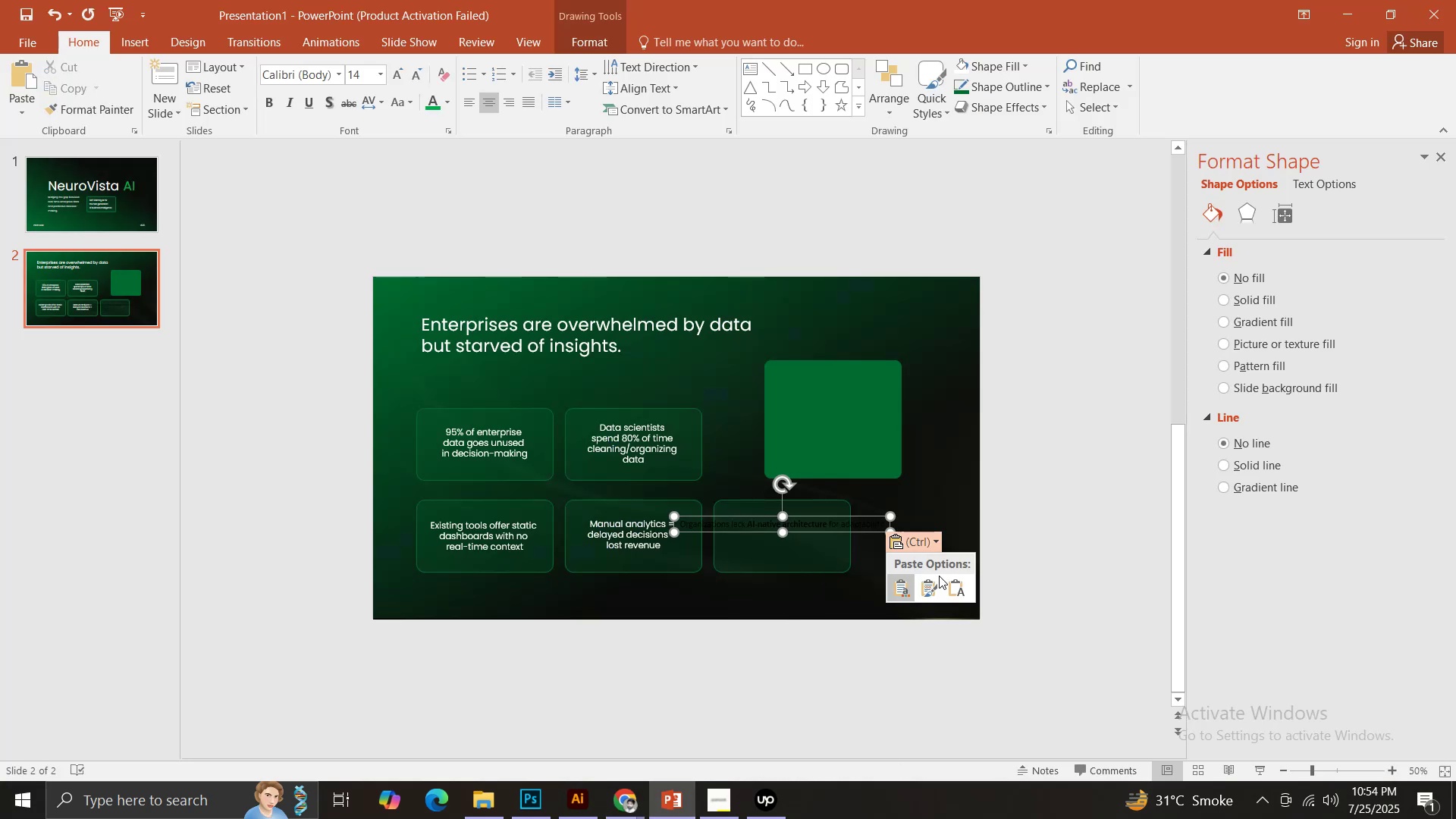 
double_click([954, 582])
 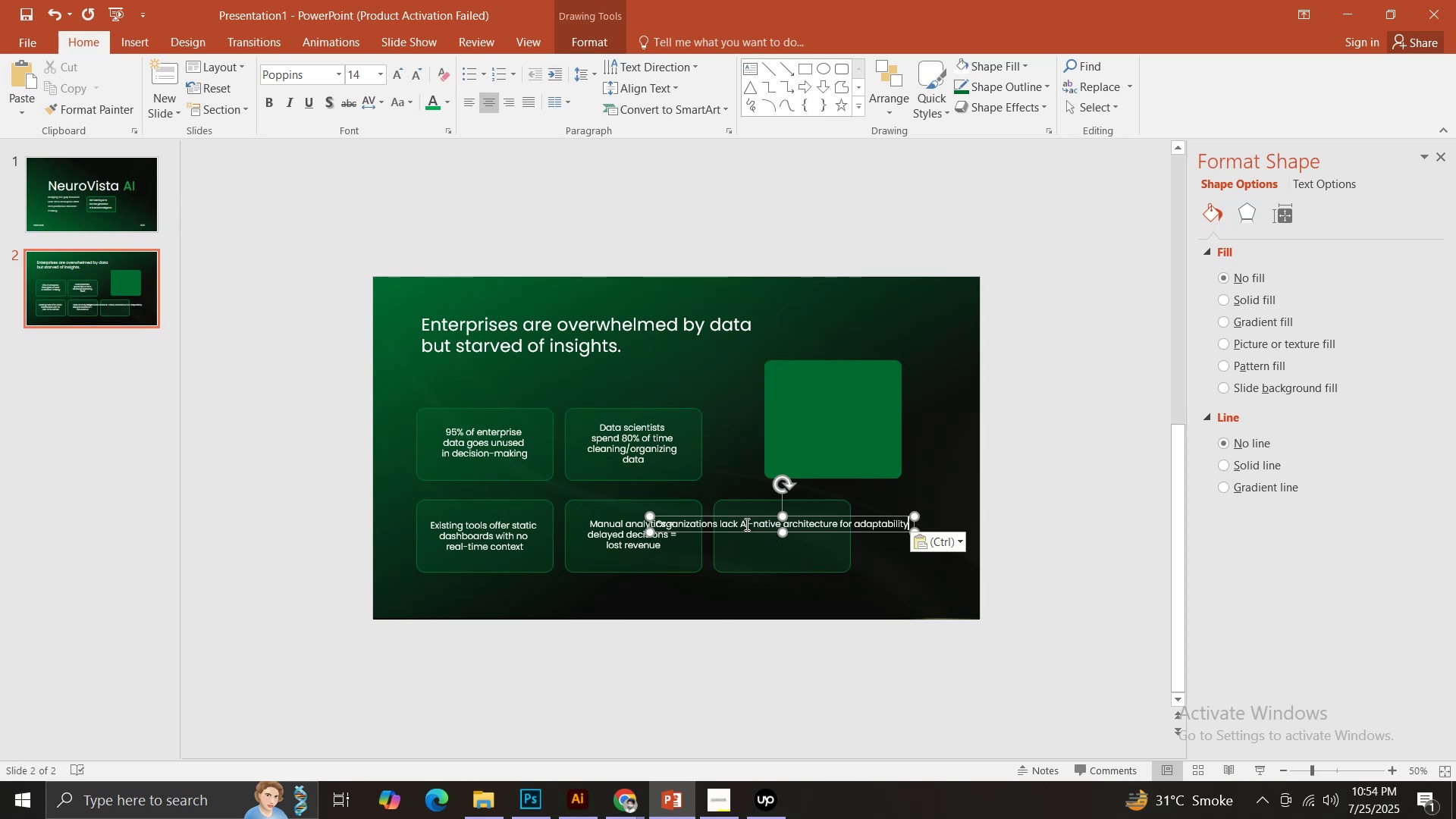 
left_click([742, 524])
 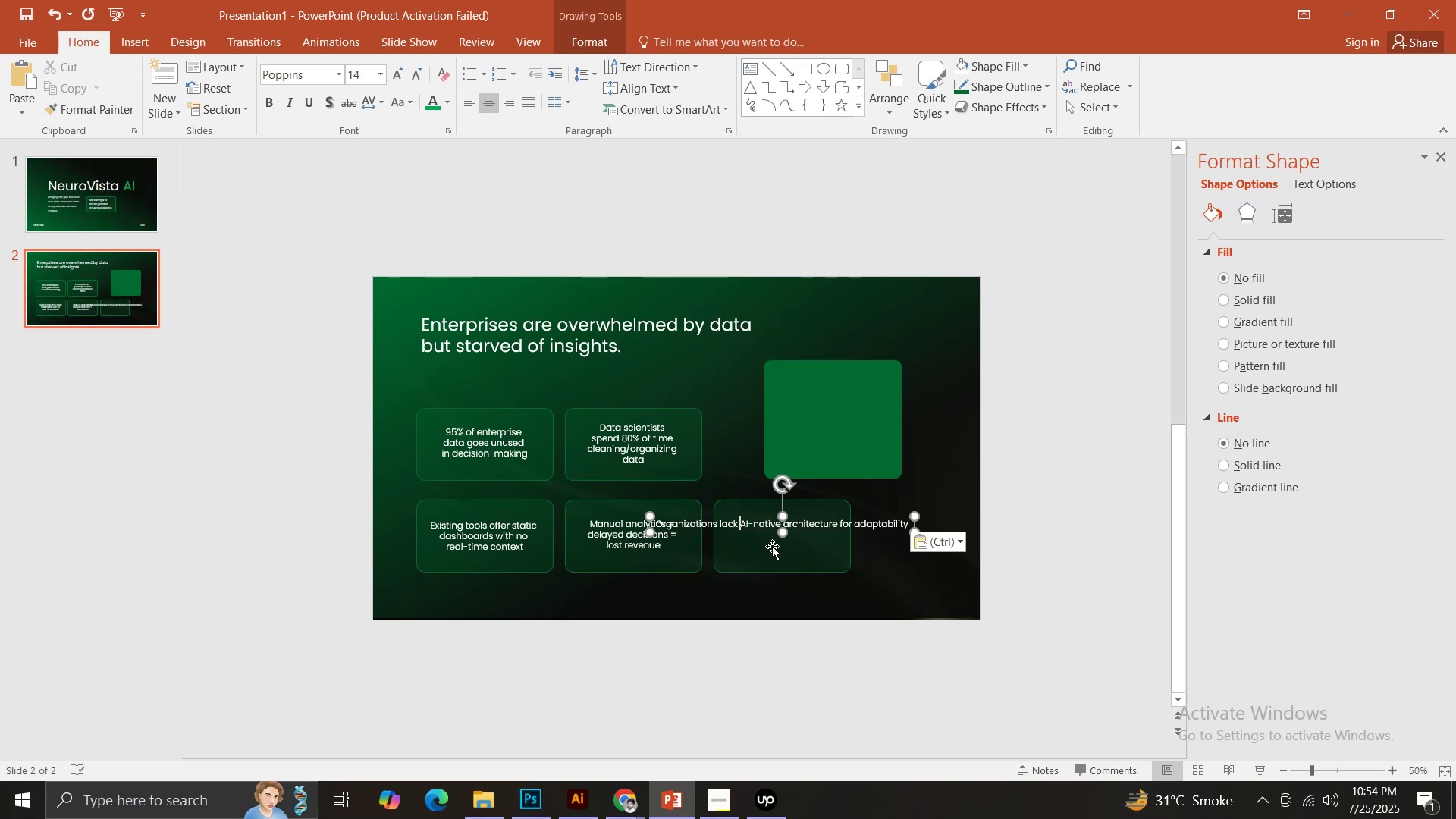 
key(Enter)
 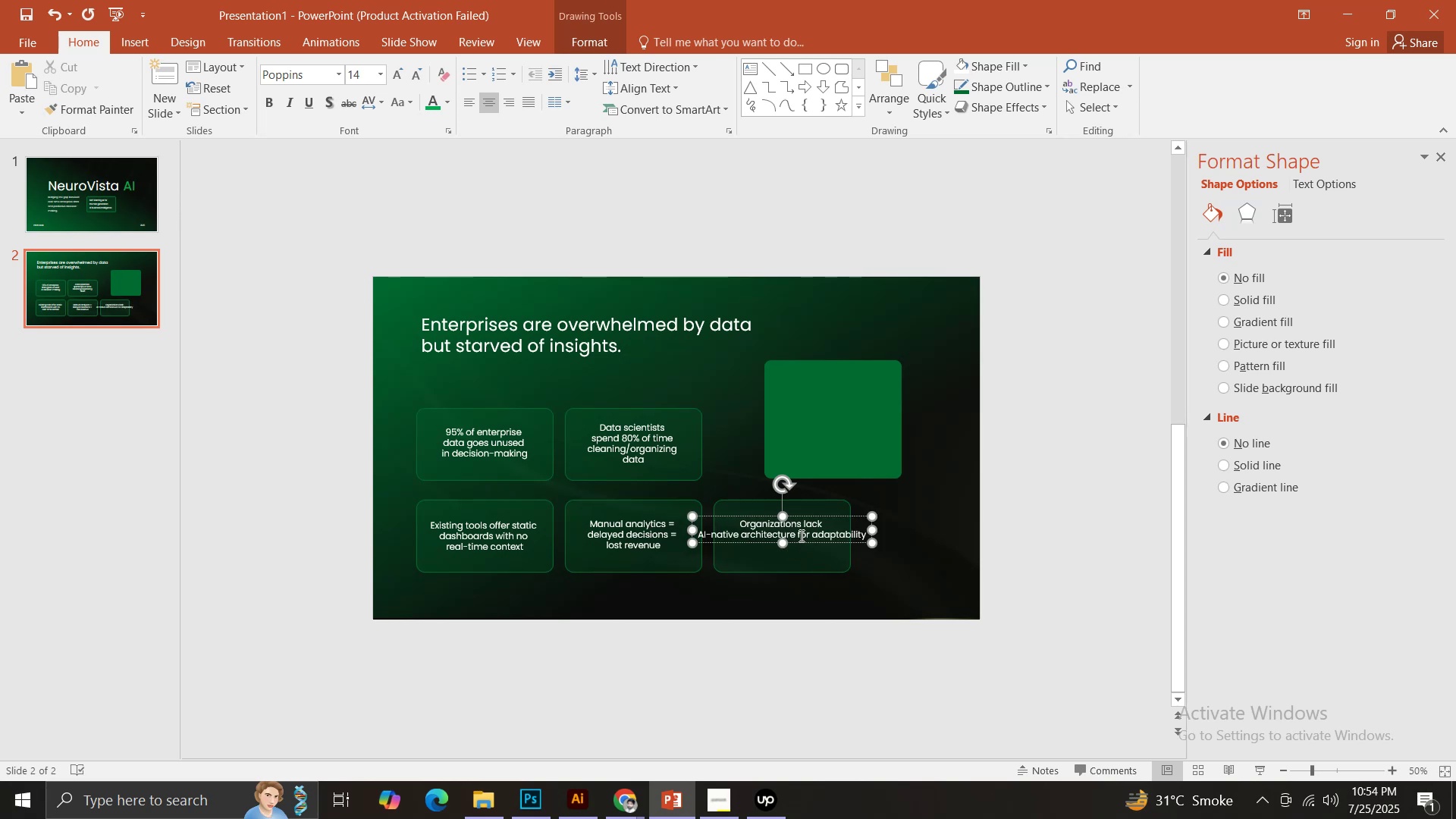 
left_click([799, 535])
 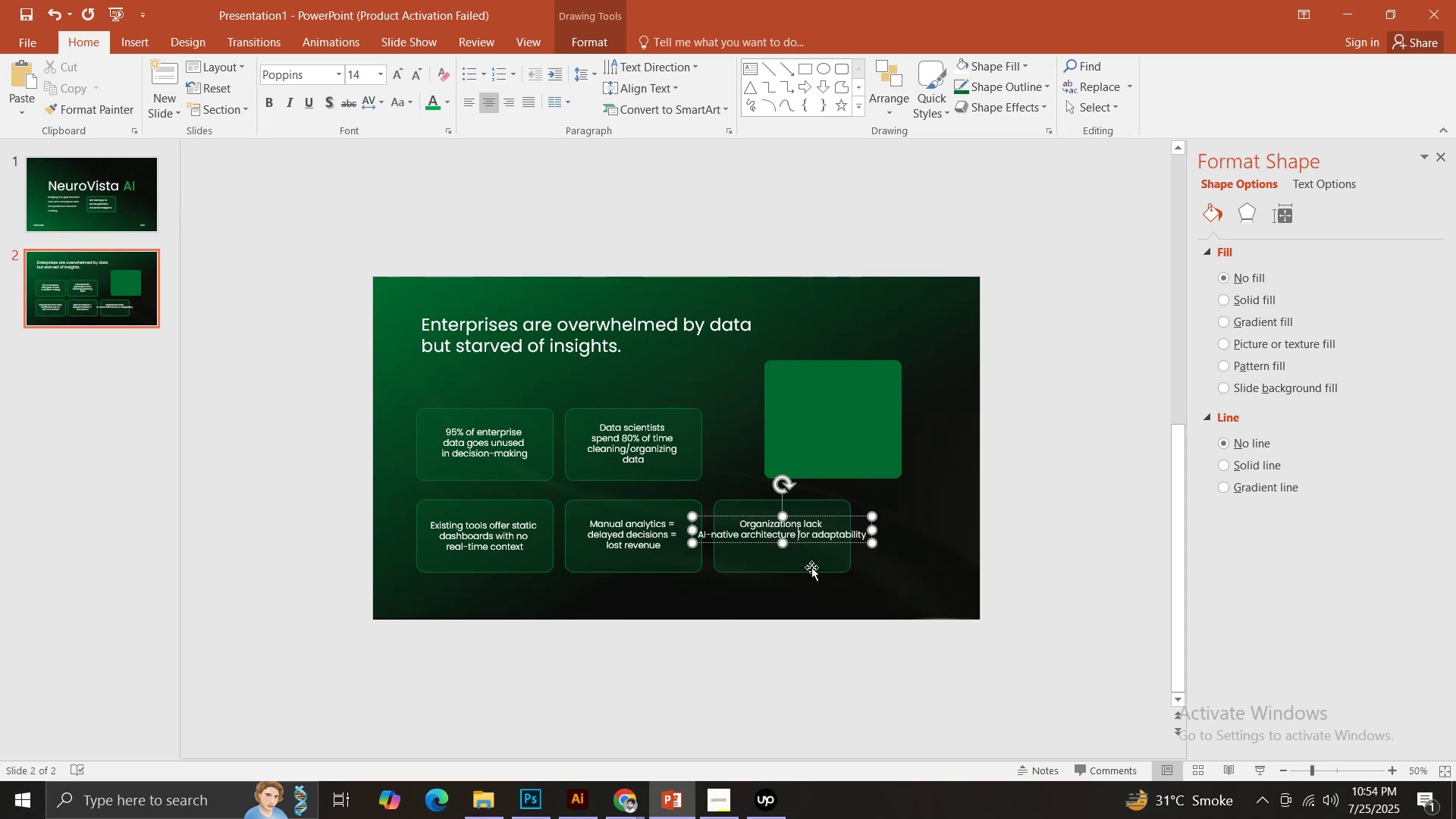 
key(Enter)
 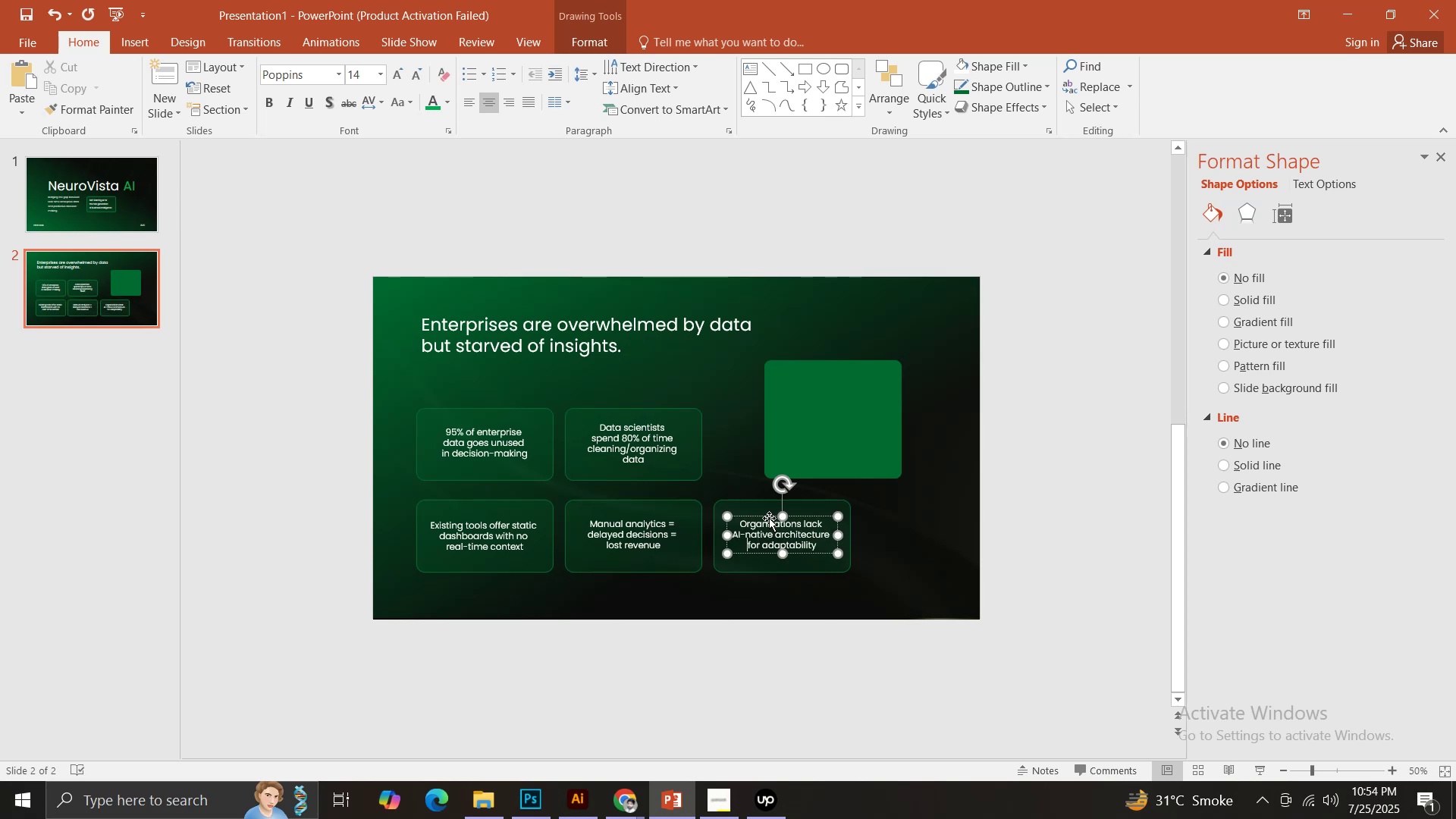 
hold_key(key=ShiftLeft, duration=1.54)
 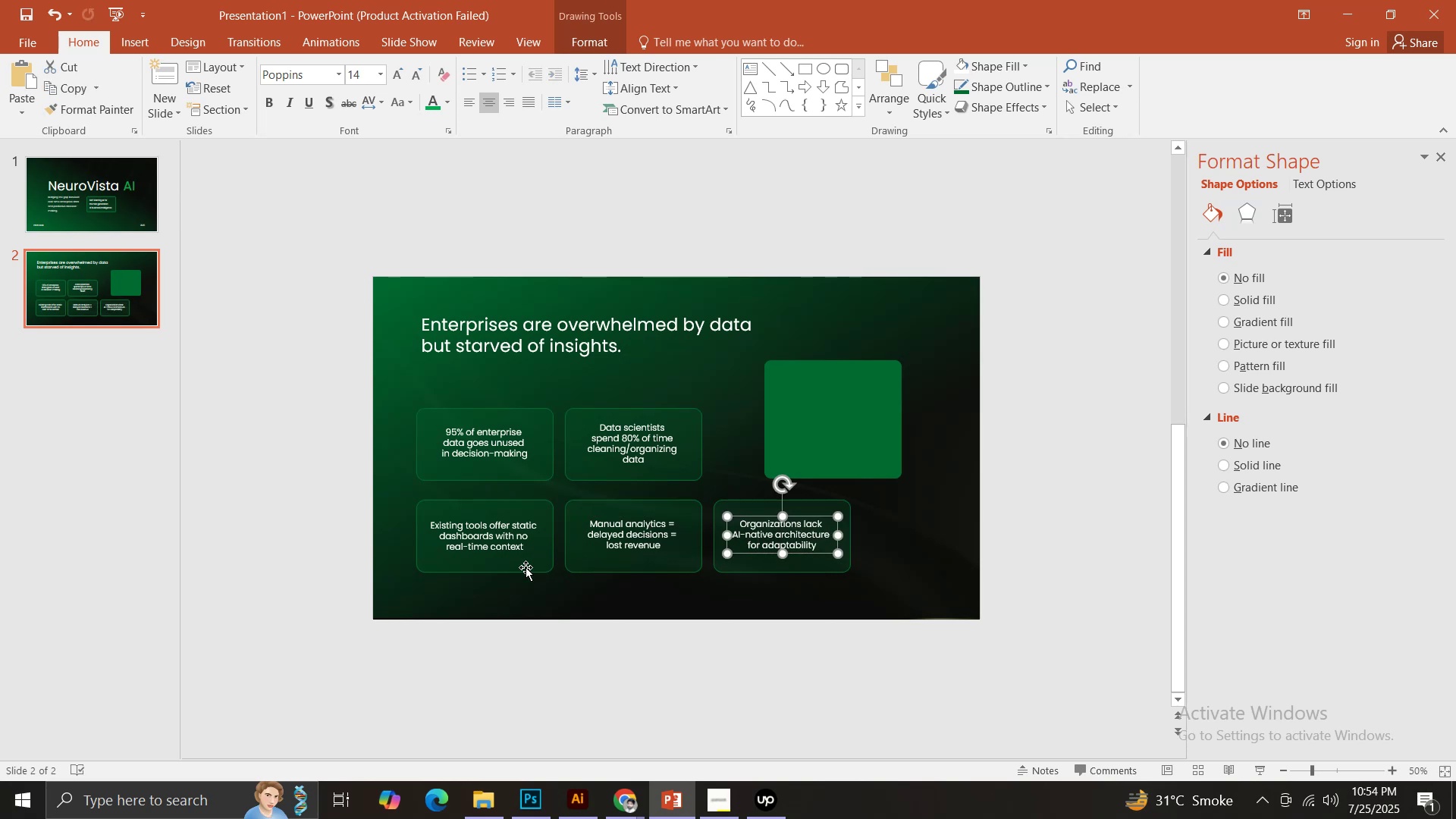 
key(Shift+ShiftLeft)
 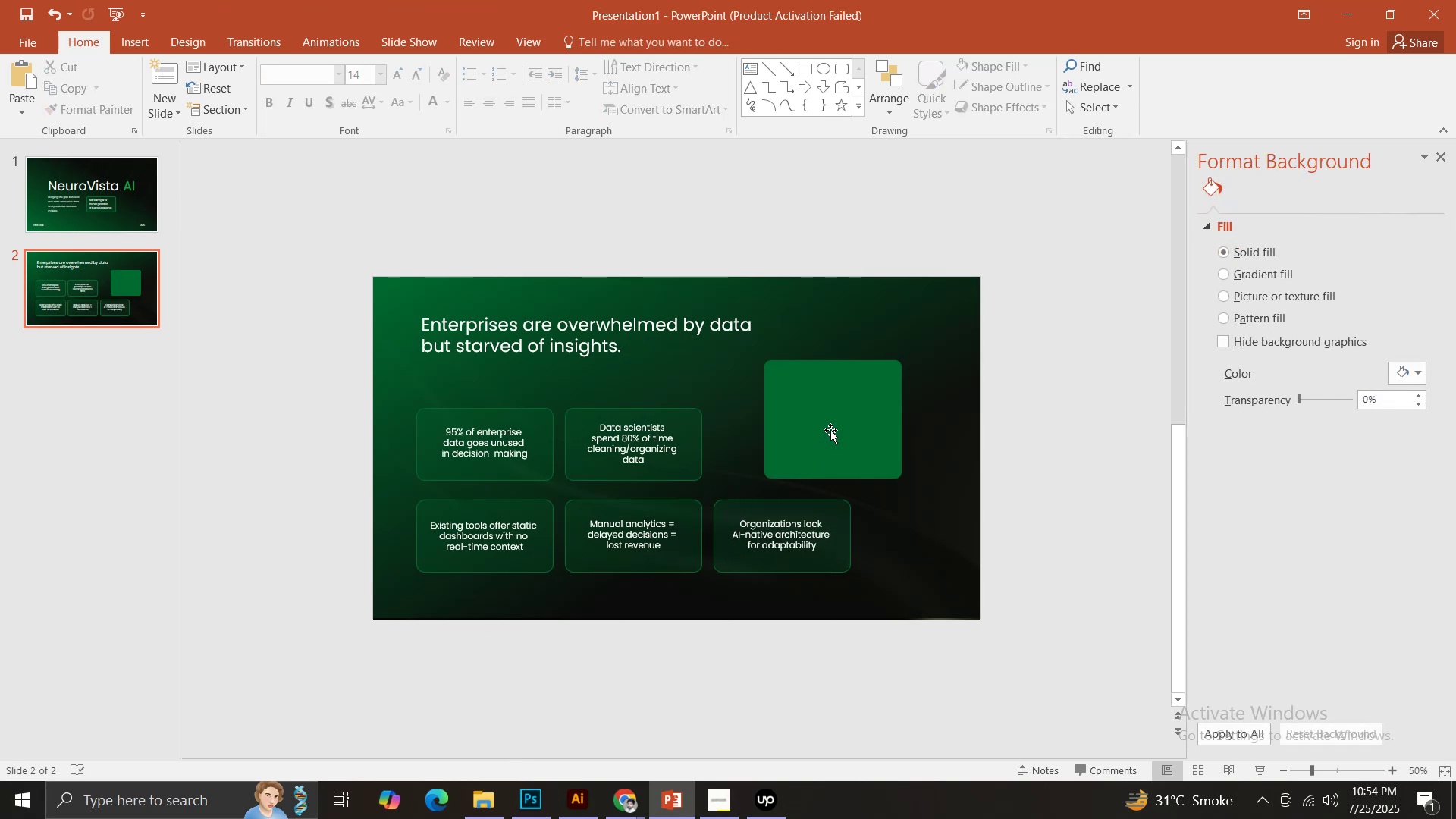 
left_click([709, 330])
 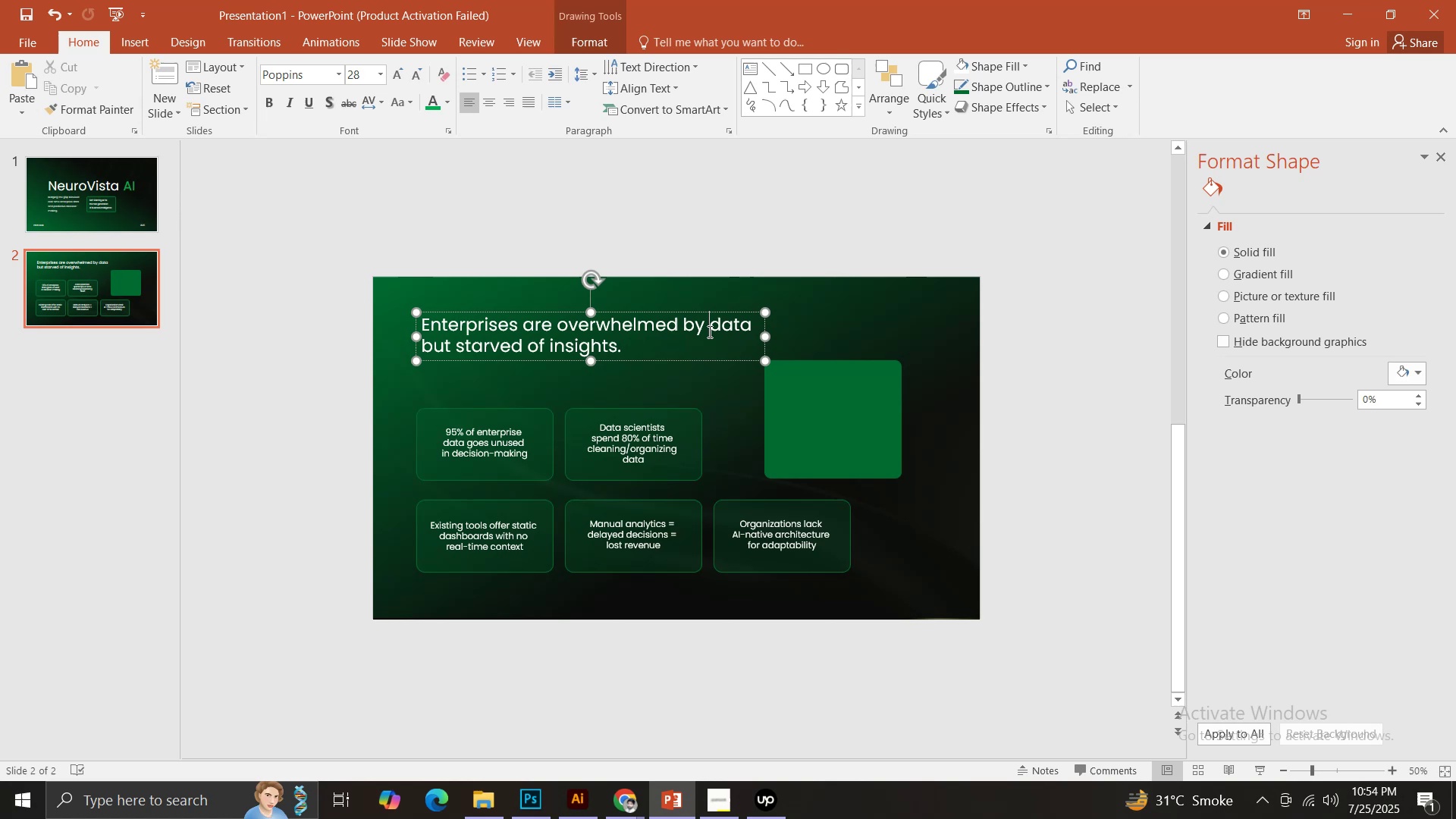 
key(Enter)
 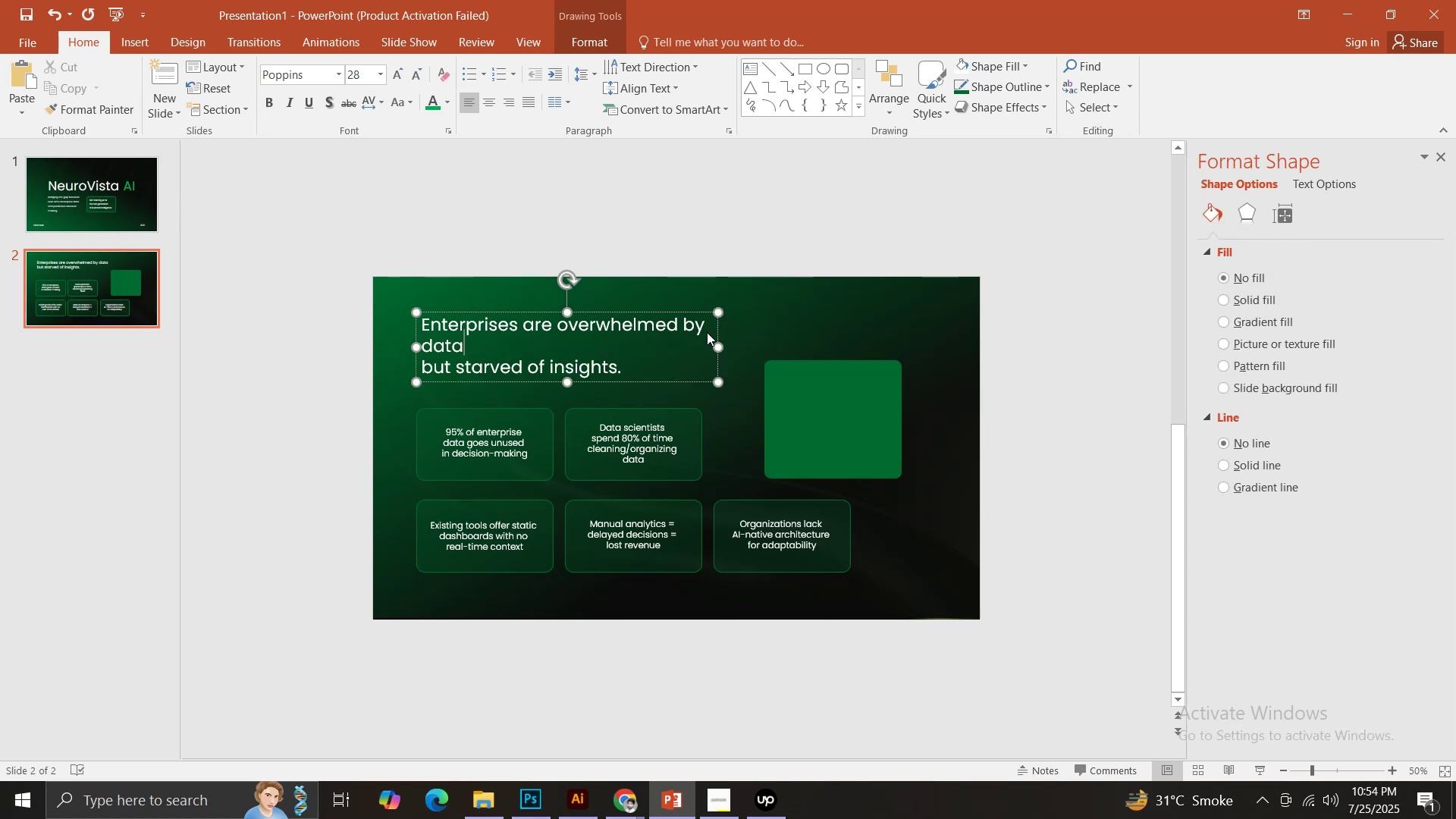 
key(ArrowDown)
 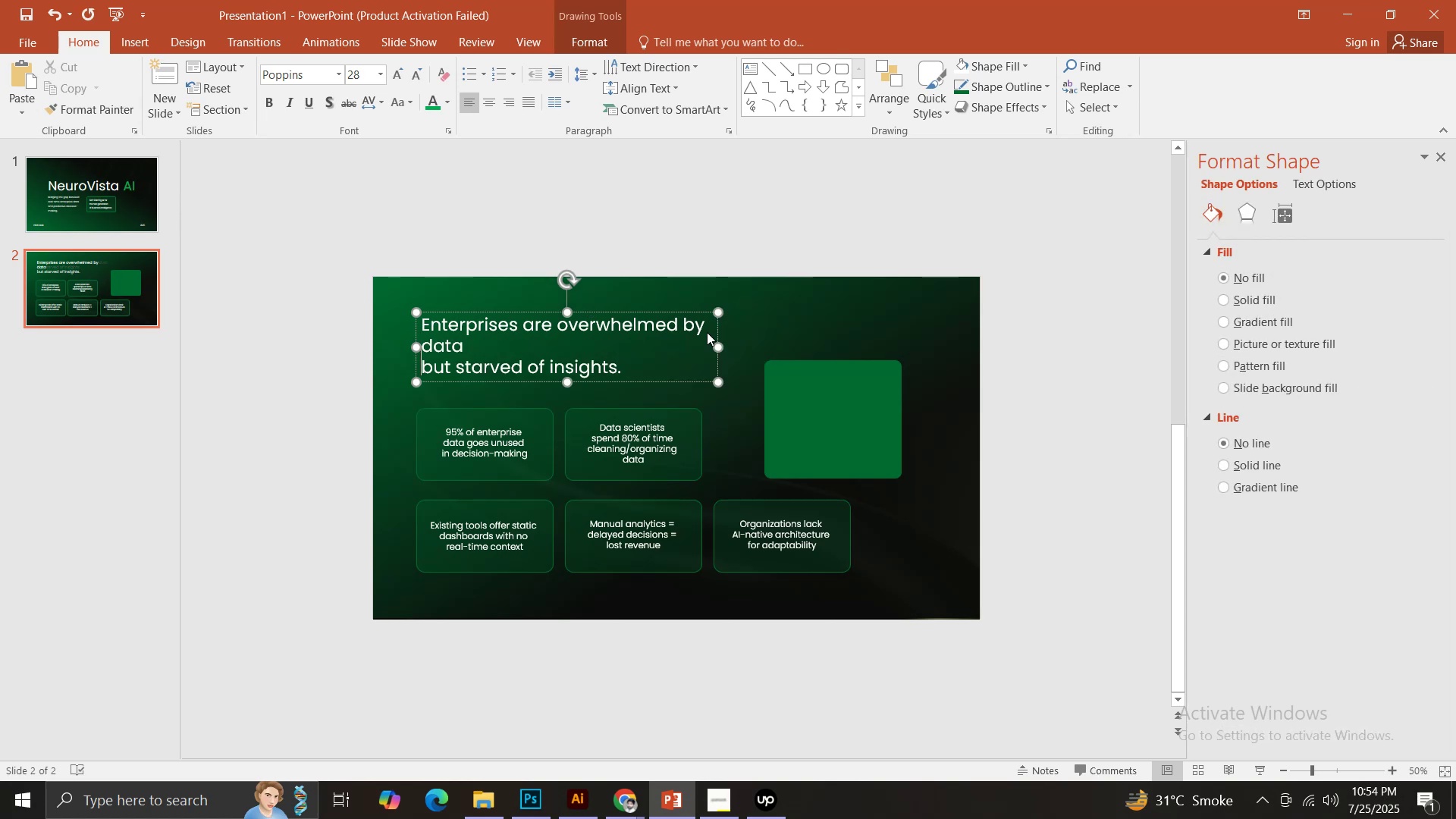 
key(Backspace)
 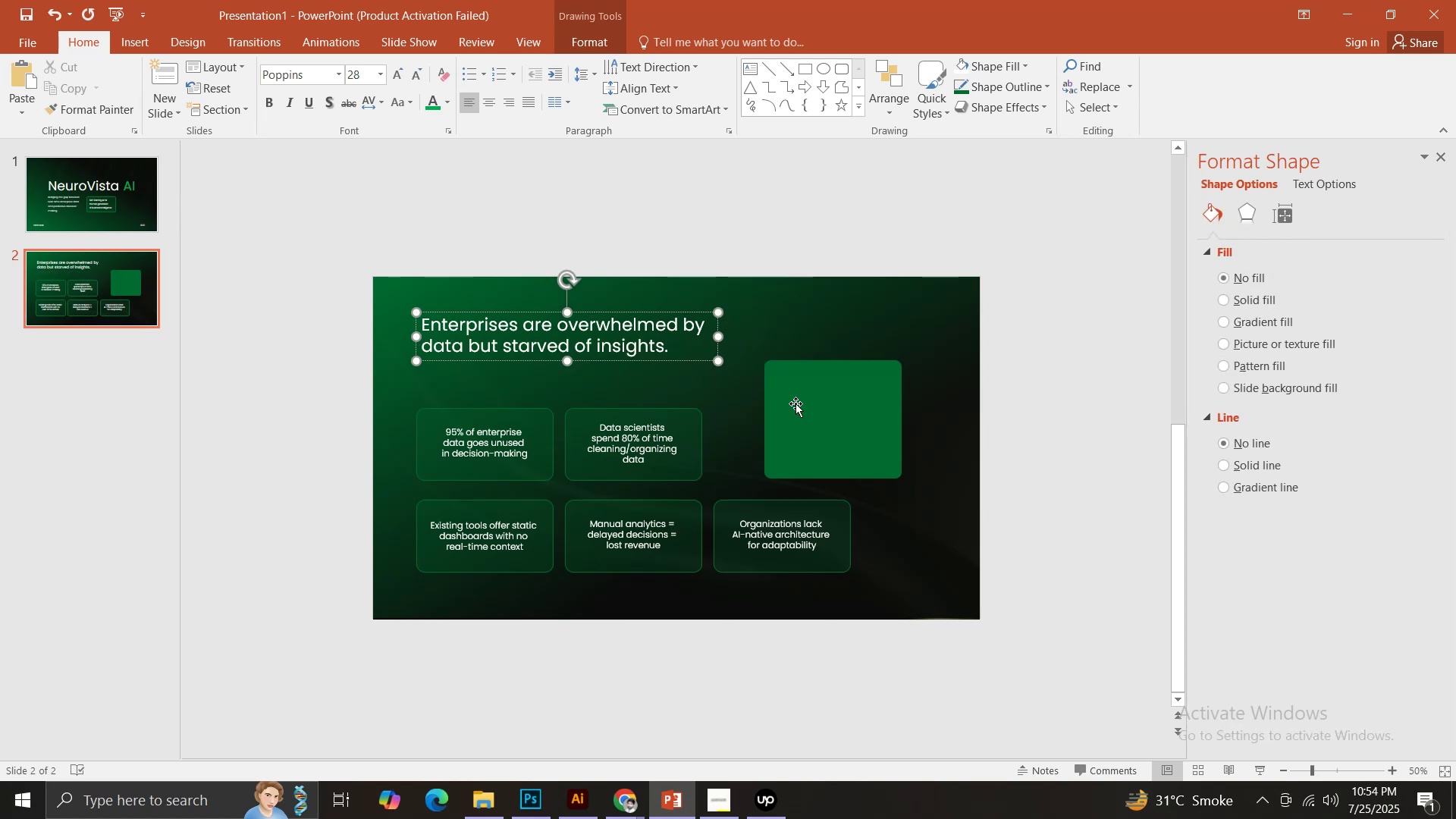 
left_click([796, 404])
 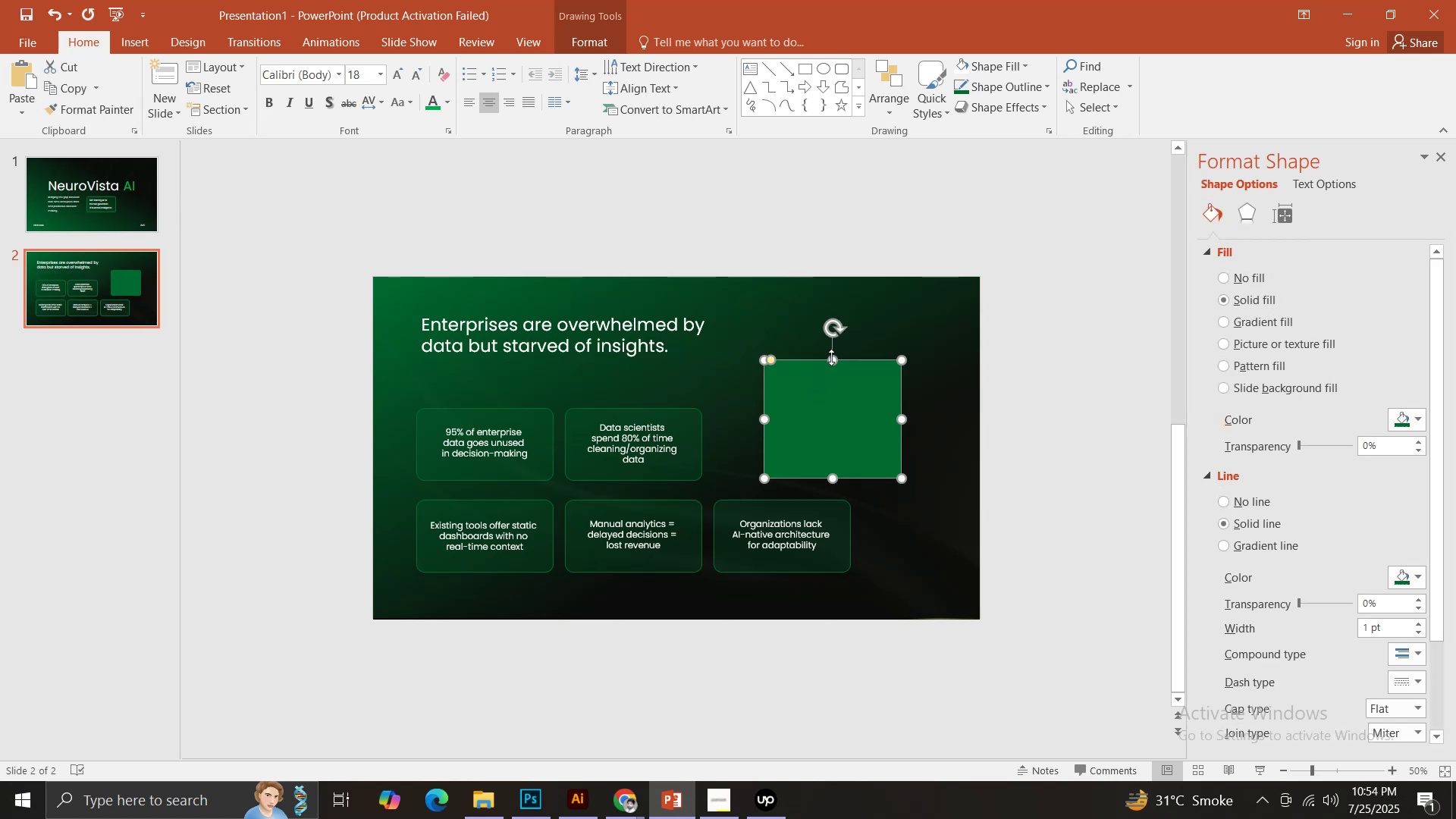 
left_click_drag(start_coordinate=[834, 356], to_coordinate=[821, 300])
 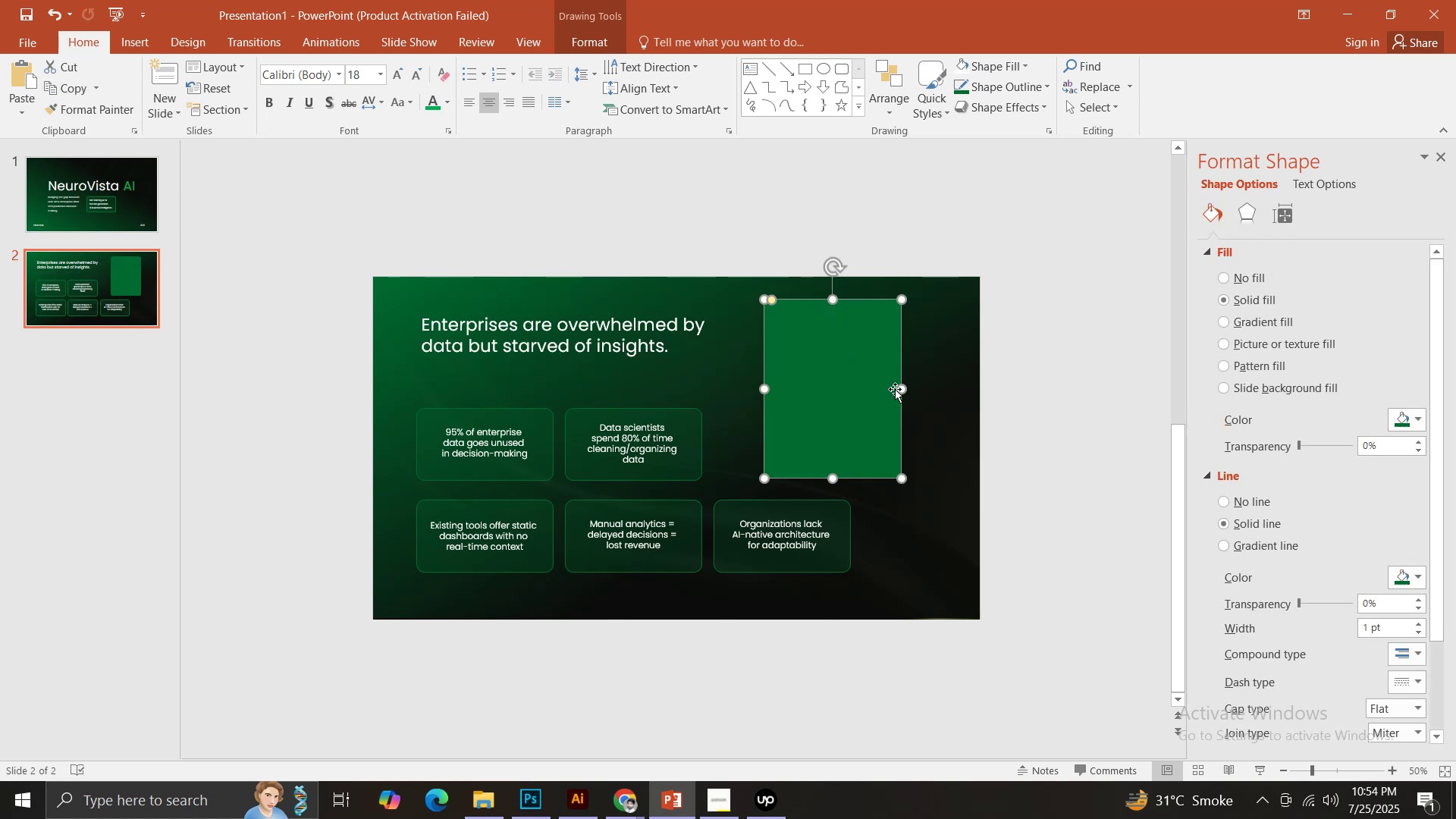 
left_click_drag(start_coordinate=[902, 386], to_coordinate=[946, 374])
 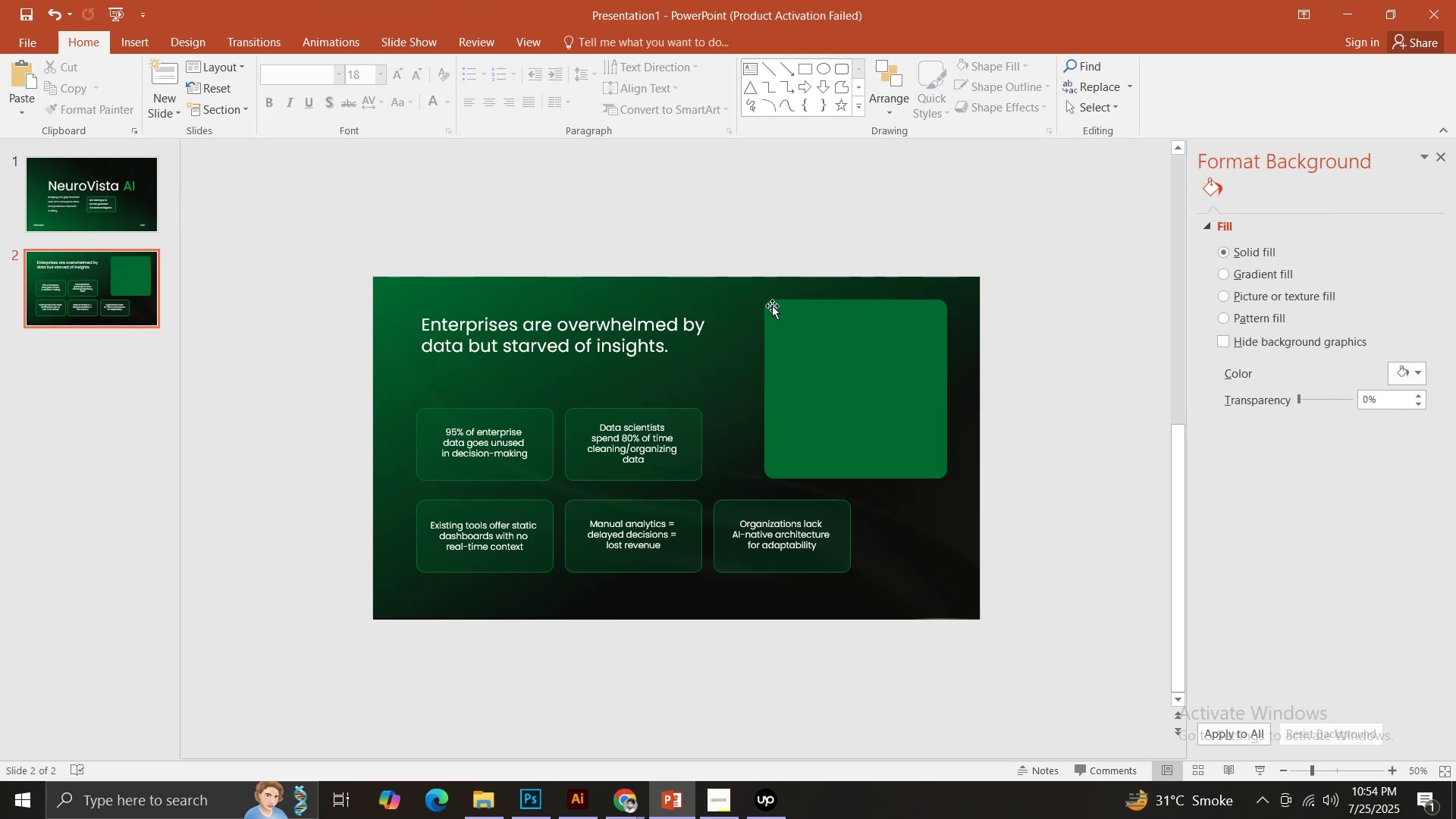 
left_click([844, 362])
 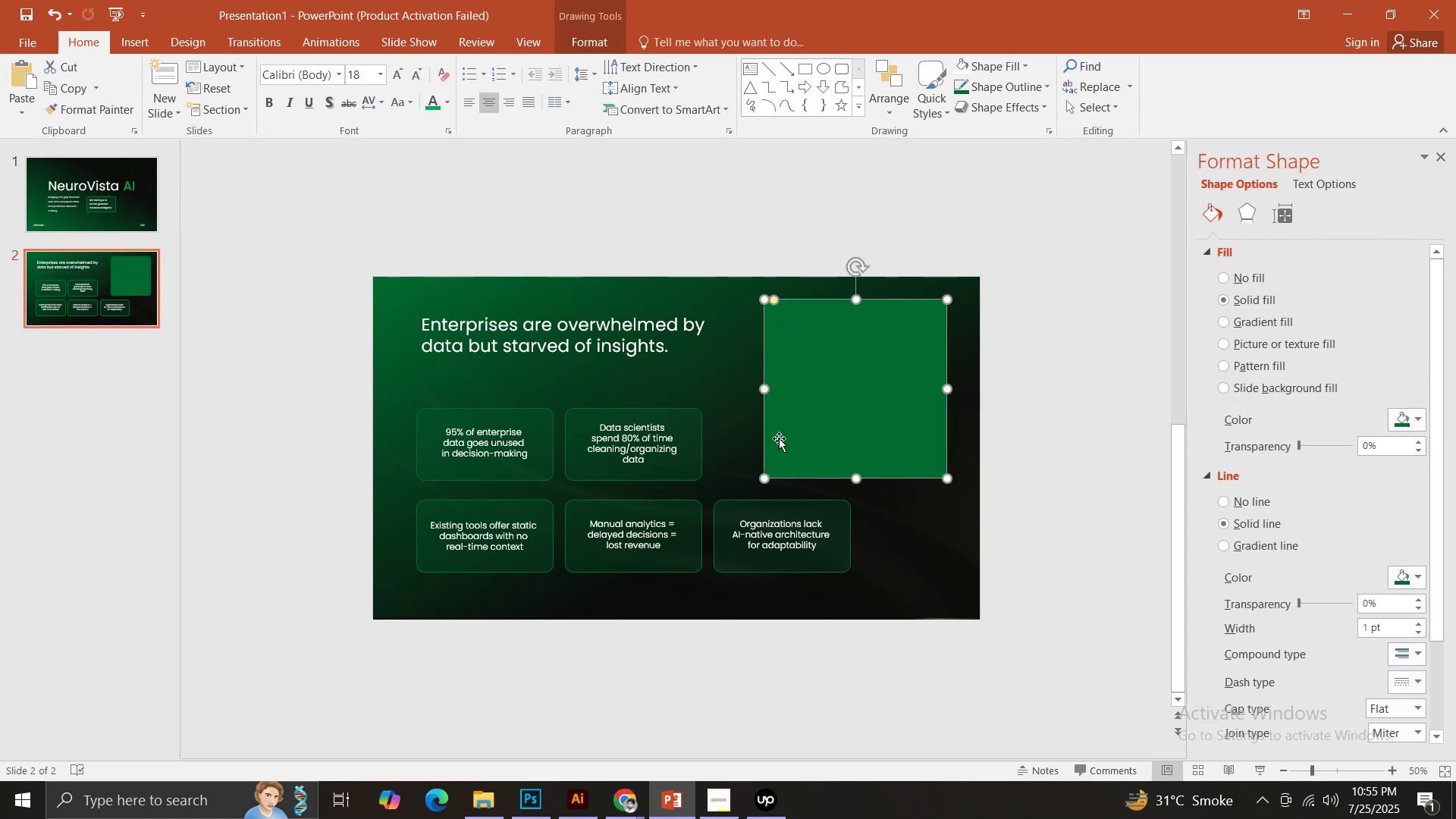 
left_click_drag(start_coordinate=[762, 391], to_coordinate=[725, 396])
 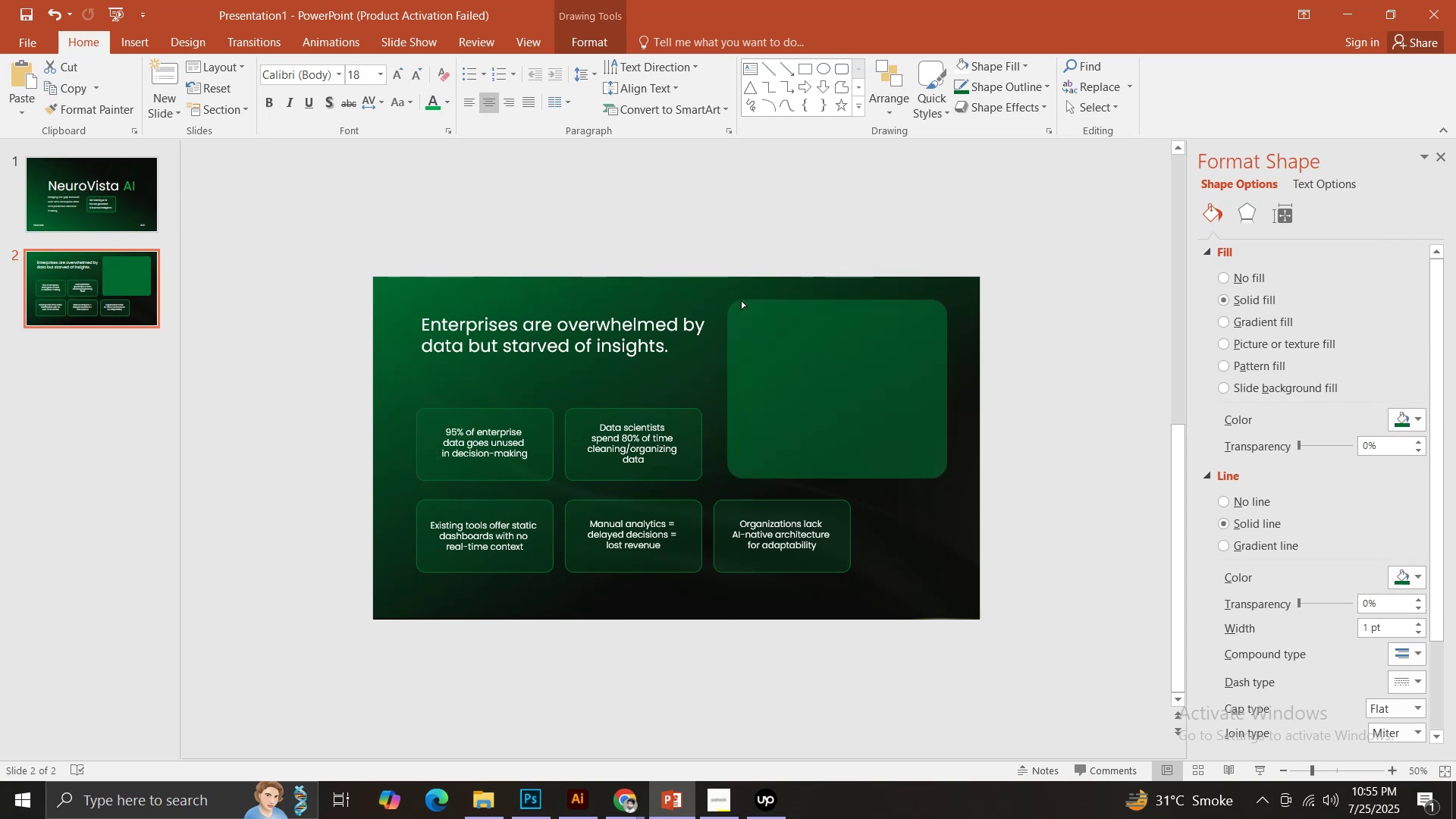 
left_click([704, 215])
 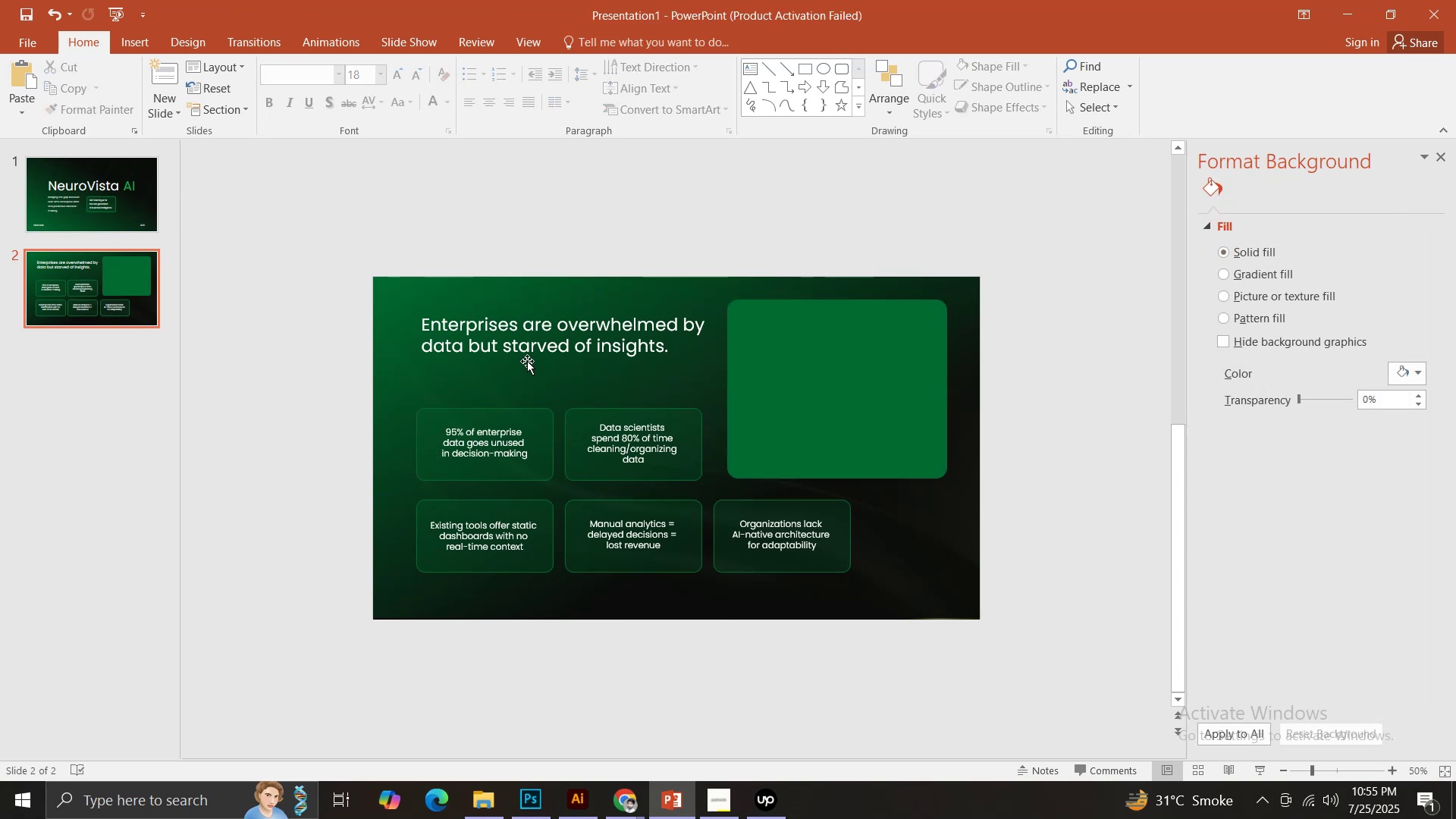 
wait(6.95)
 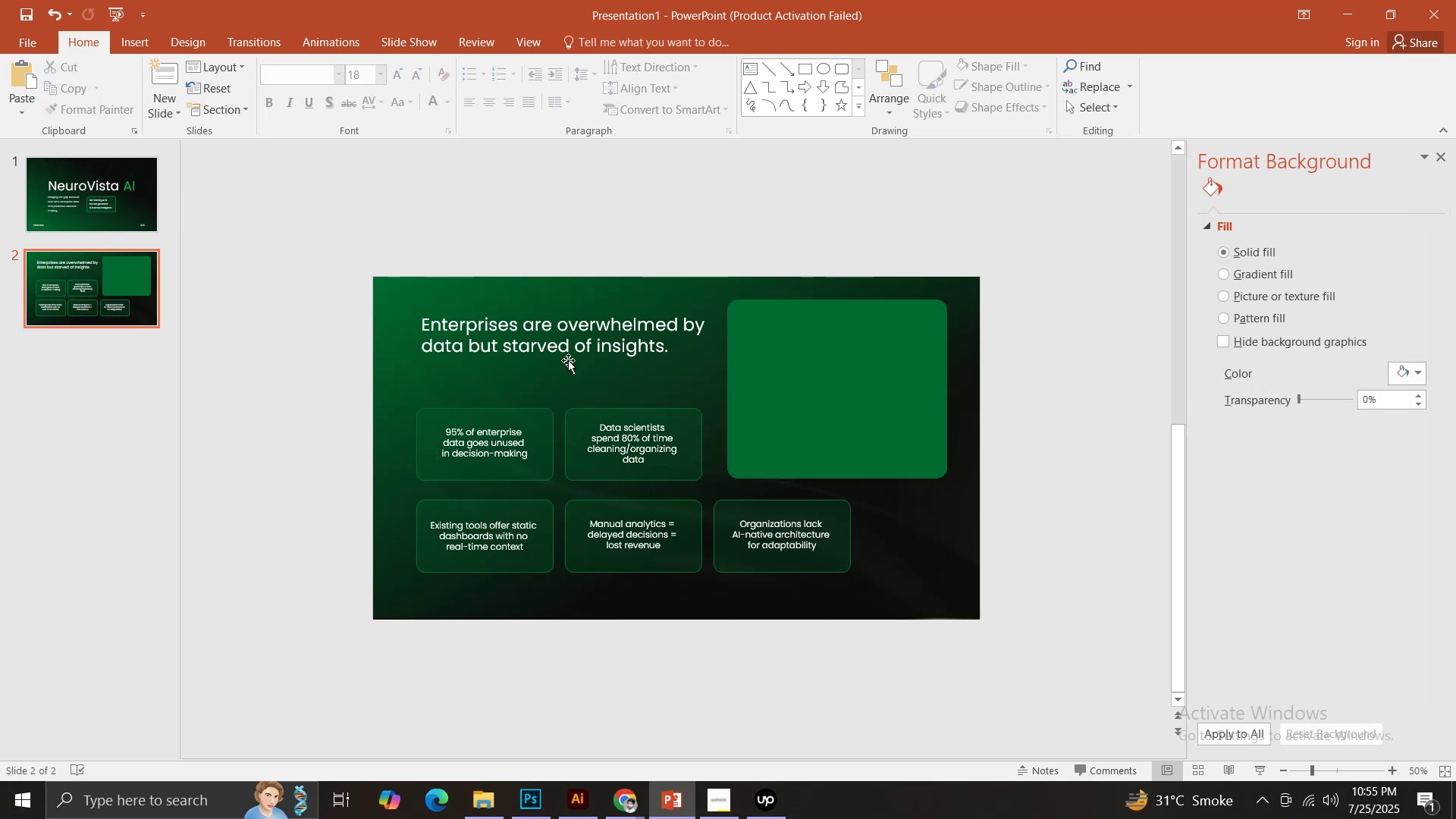 
left_click([613, 818])
 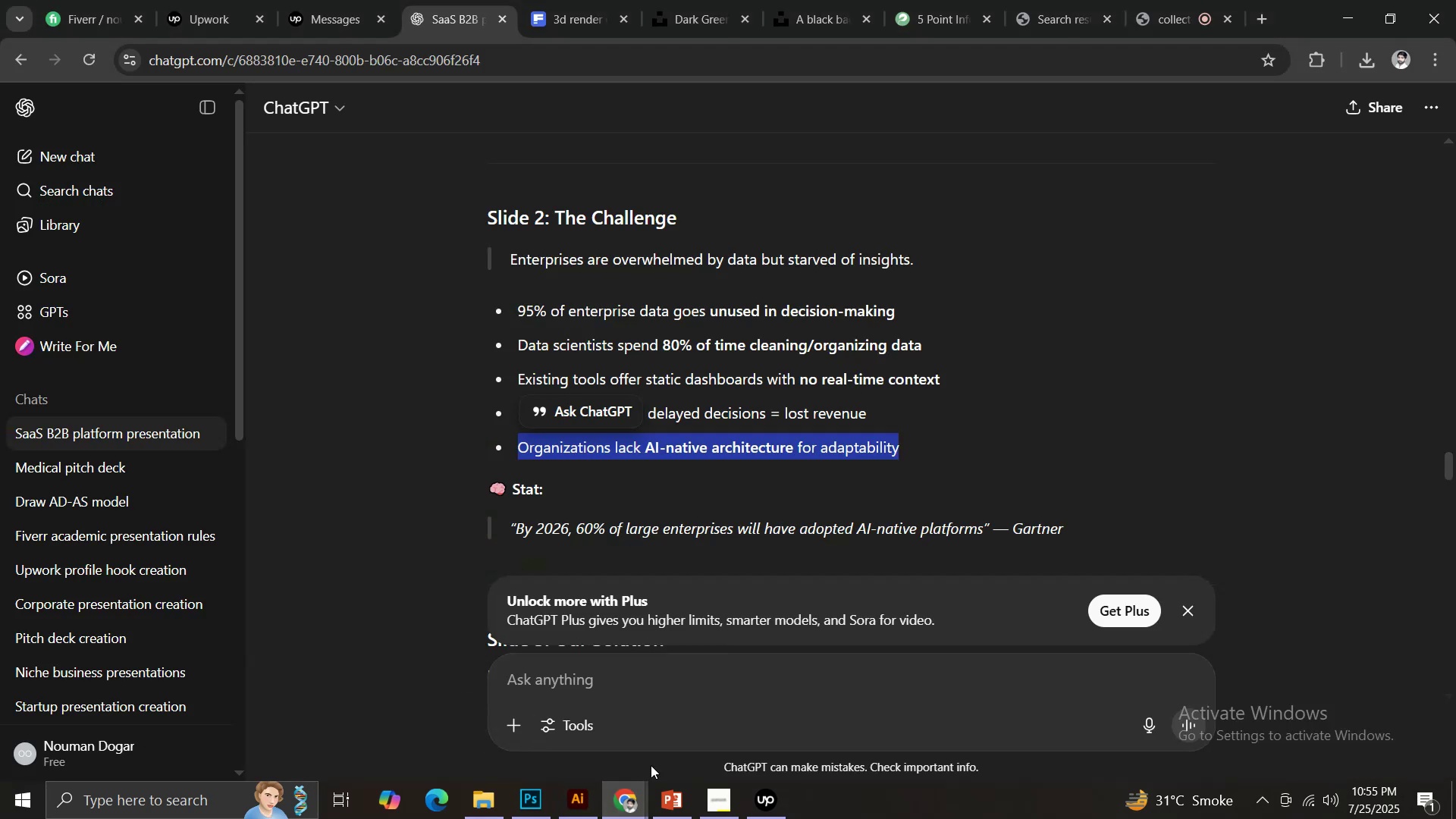 
left_click([665, 817])
 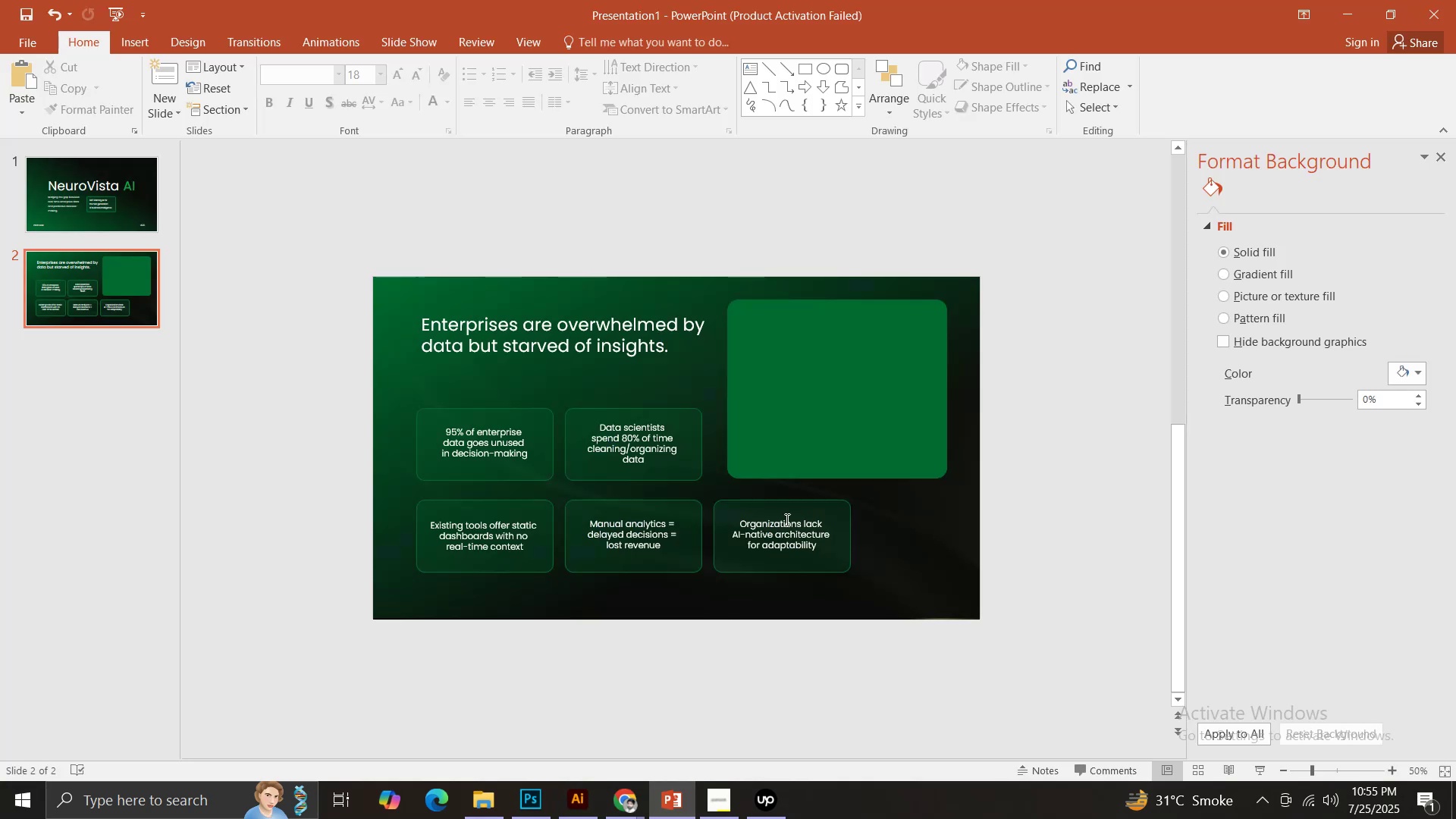 
left_click([836, 423])
 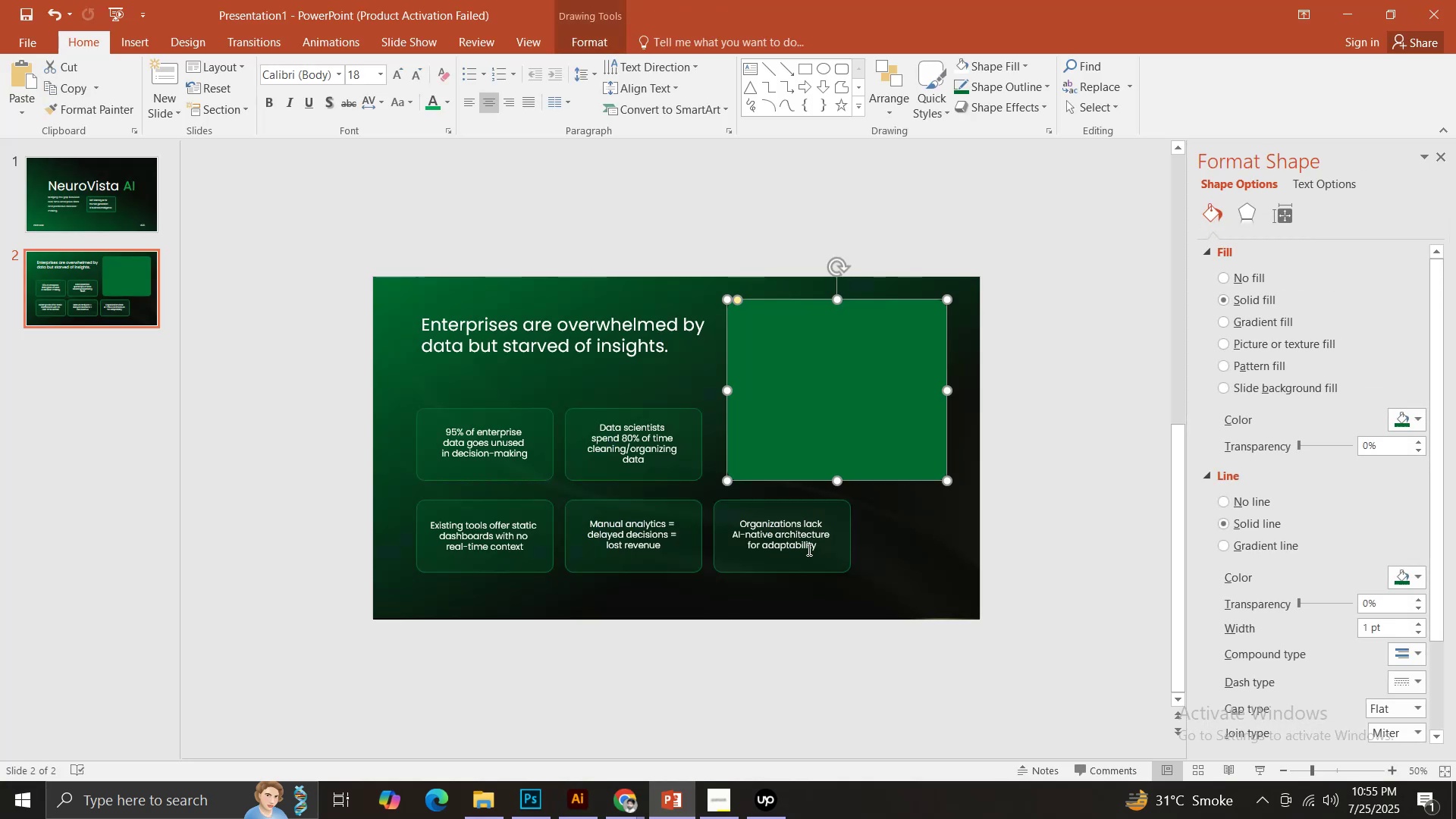 
left_click_drag(start_coordinate=[836, 299], to_coordinate=[836, 315])
 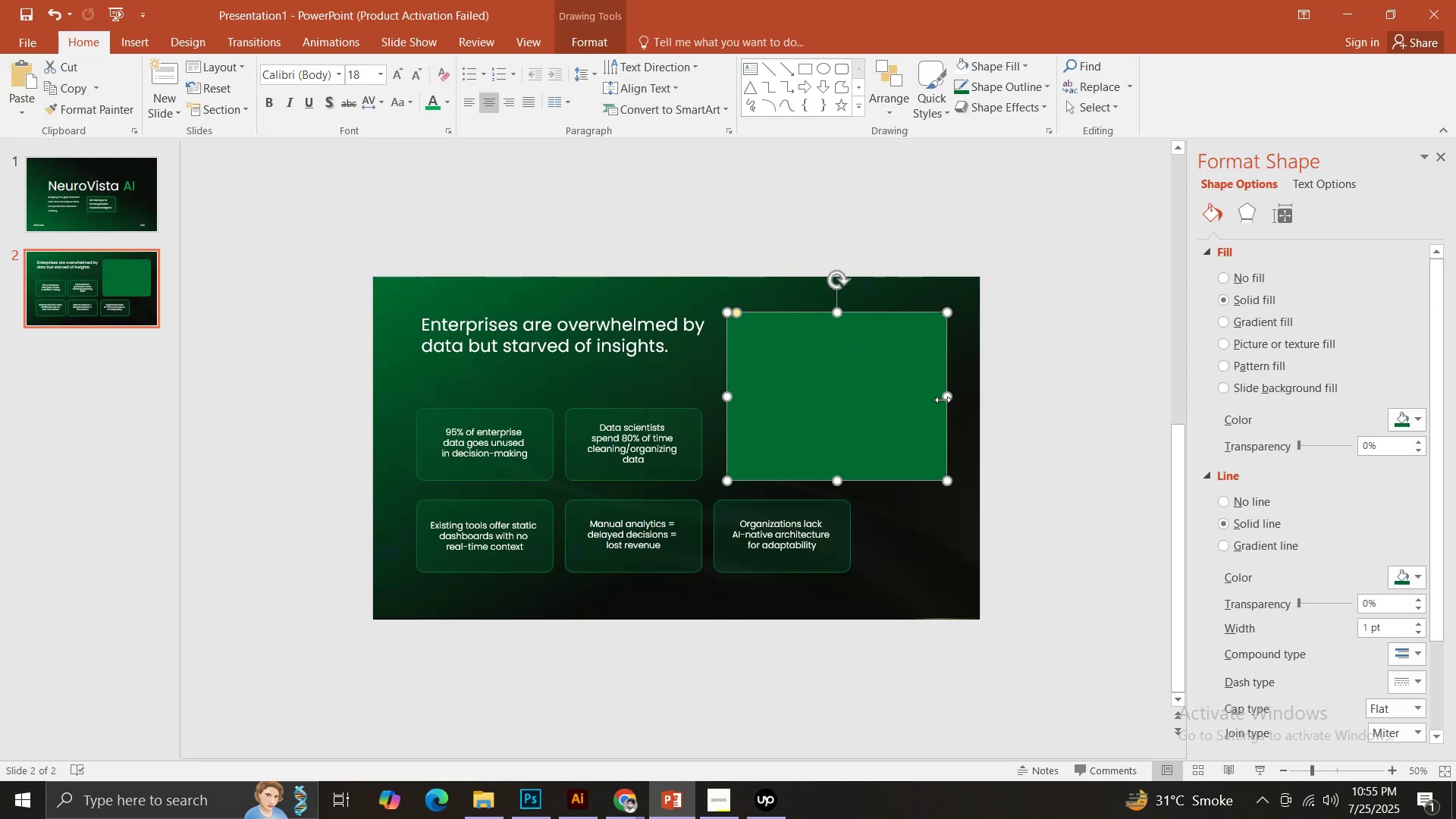 
left_click_drag(start_coordinate=[943, 400], to_coordinate=[854, 416])
 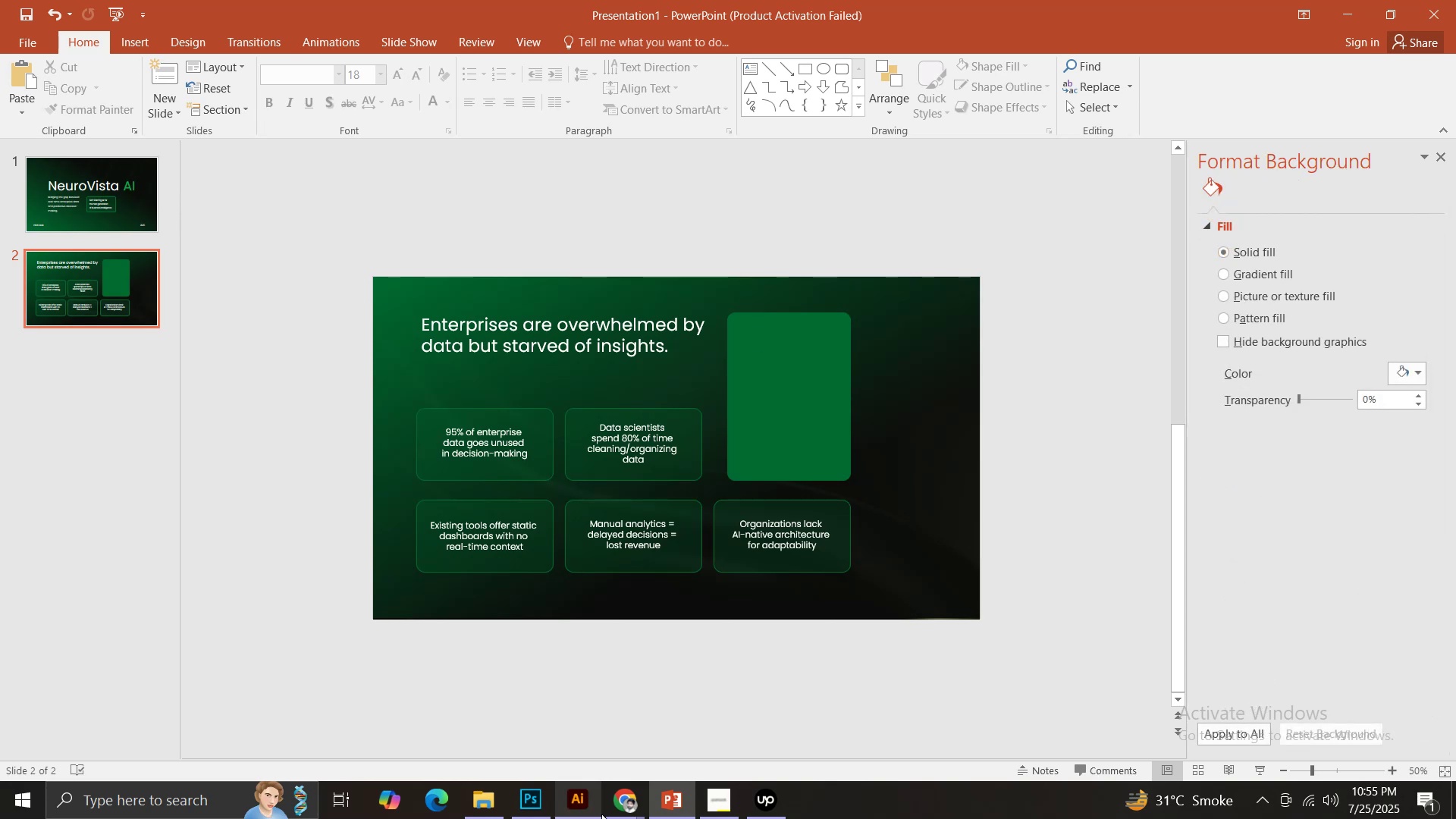 
double_click([557, 714])
 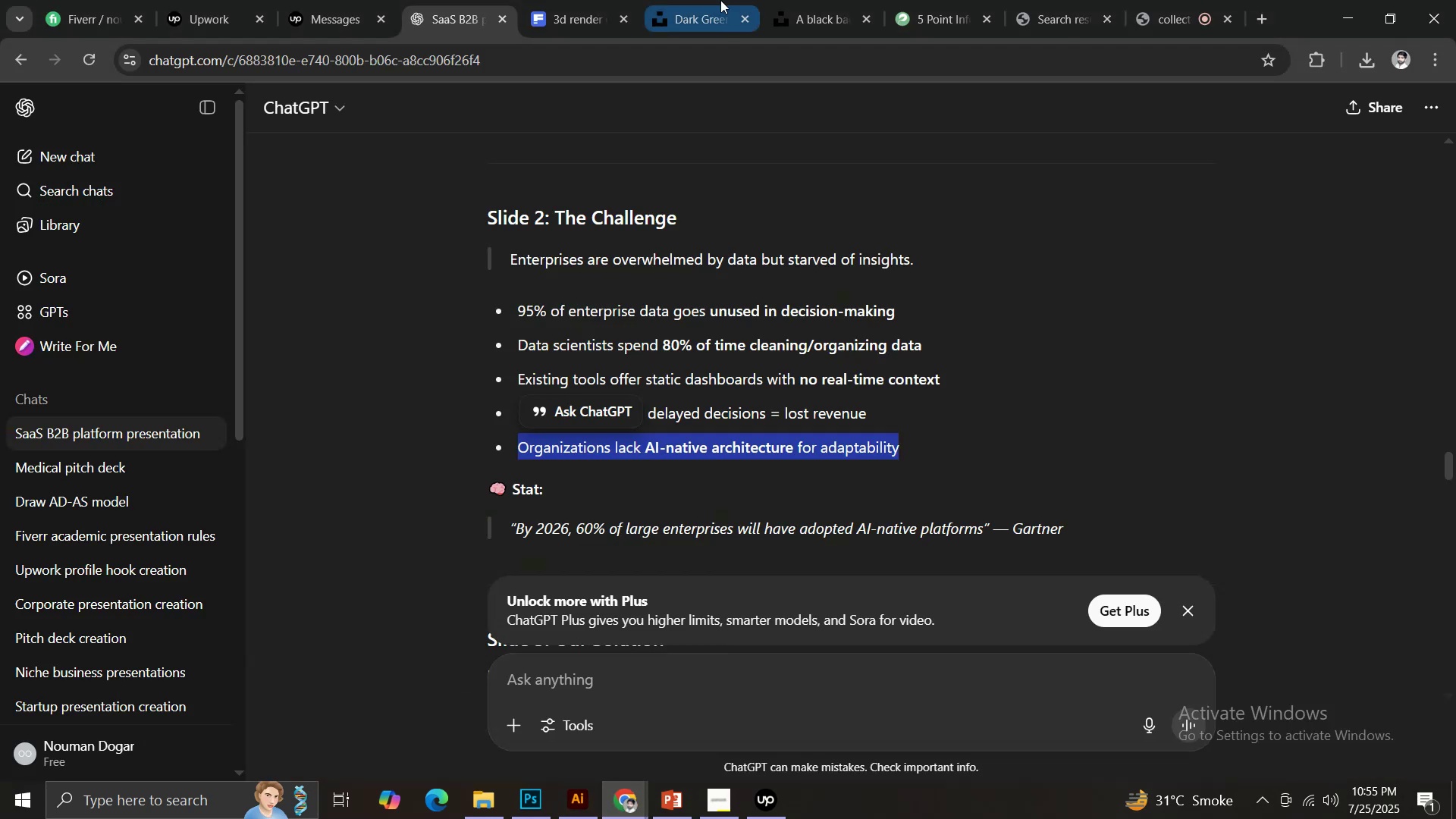 
left_click_drag(start_coordinate=[733, 0], to_coordinate=[721, 0])
 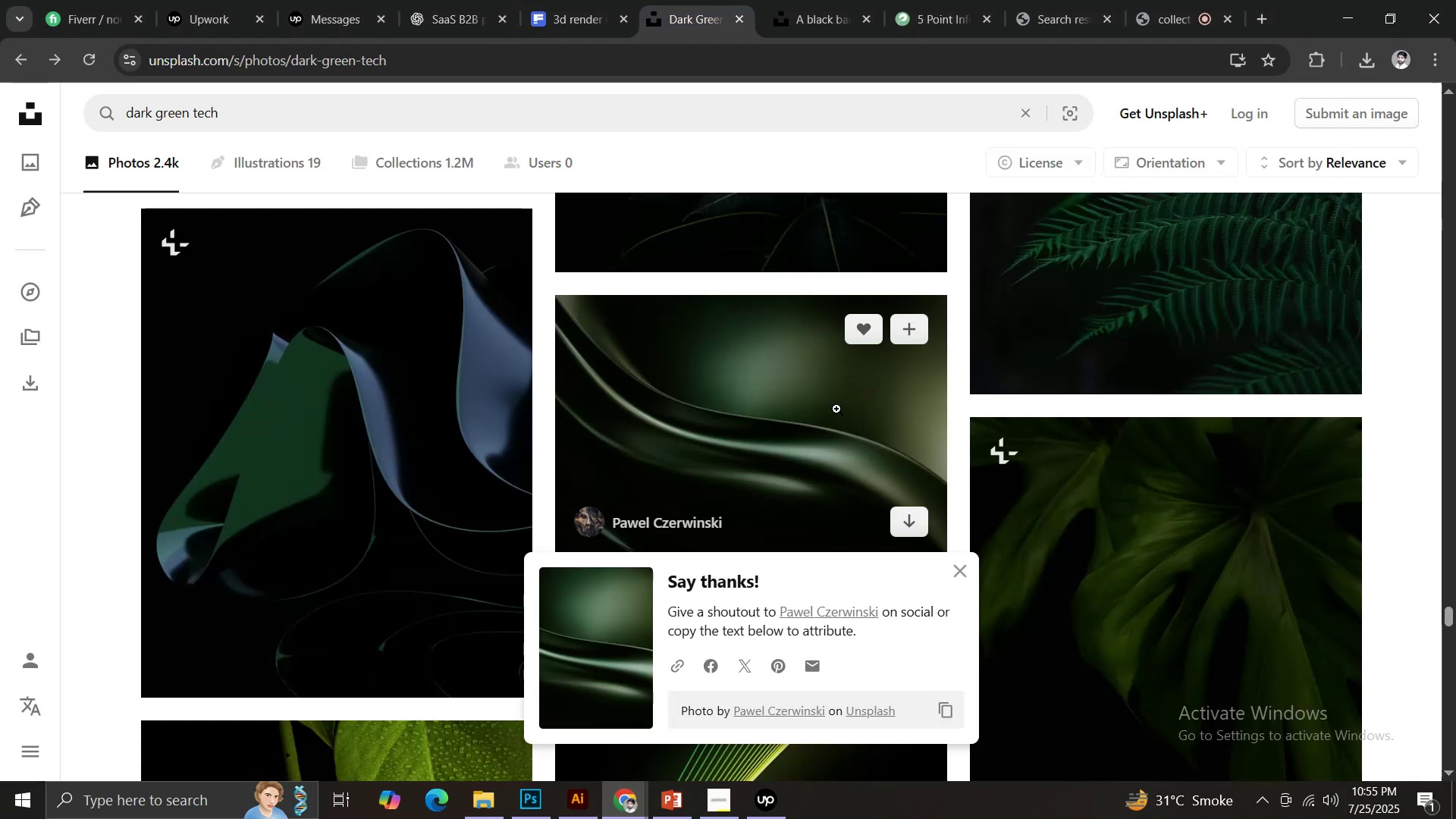 
scroll: coordinate [847, 419], scroll_direction: down, amount: 23.0
 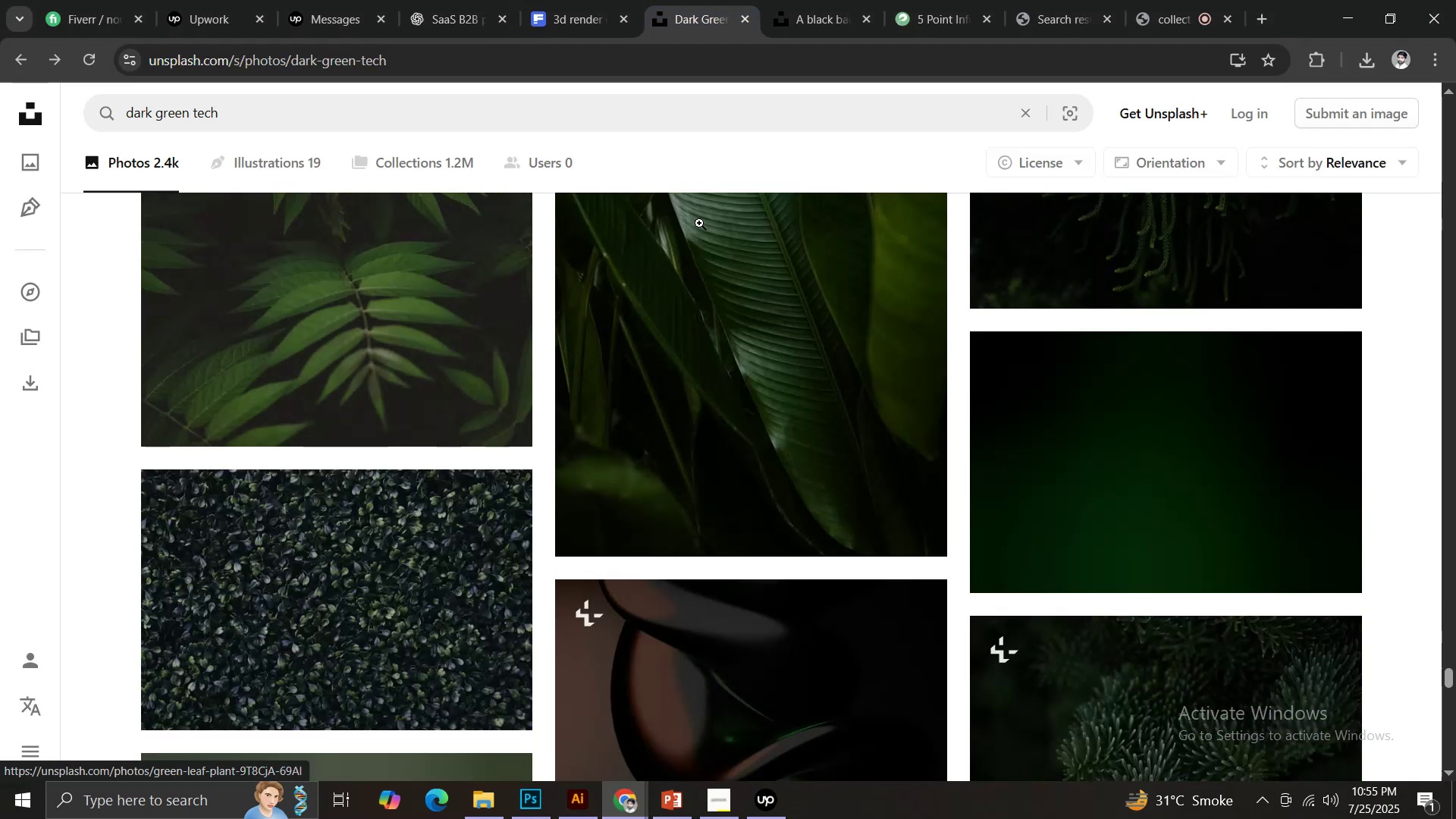 
left_click_drag(start_coordinate=[582, 0], to_coordinate=[578, 0])
 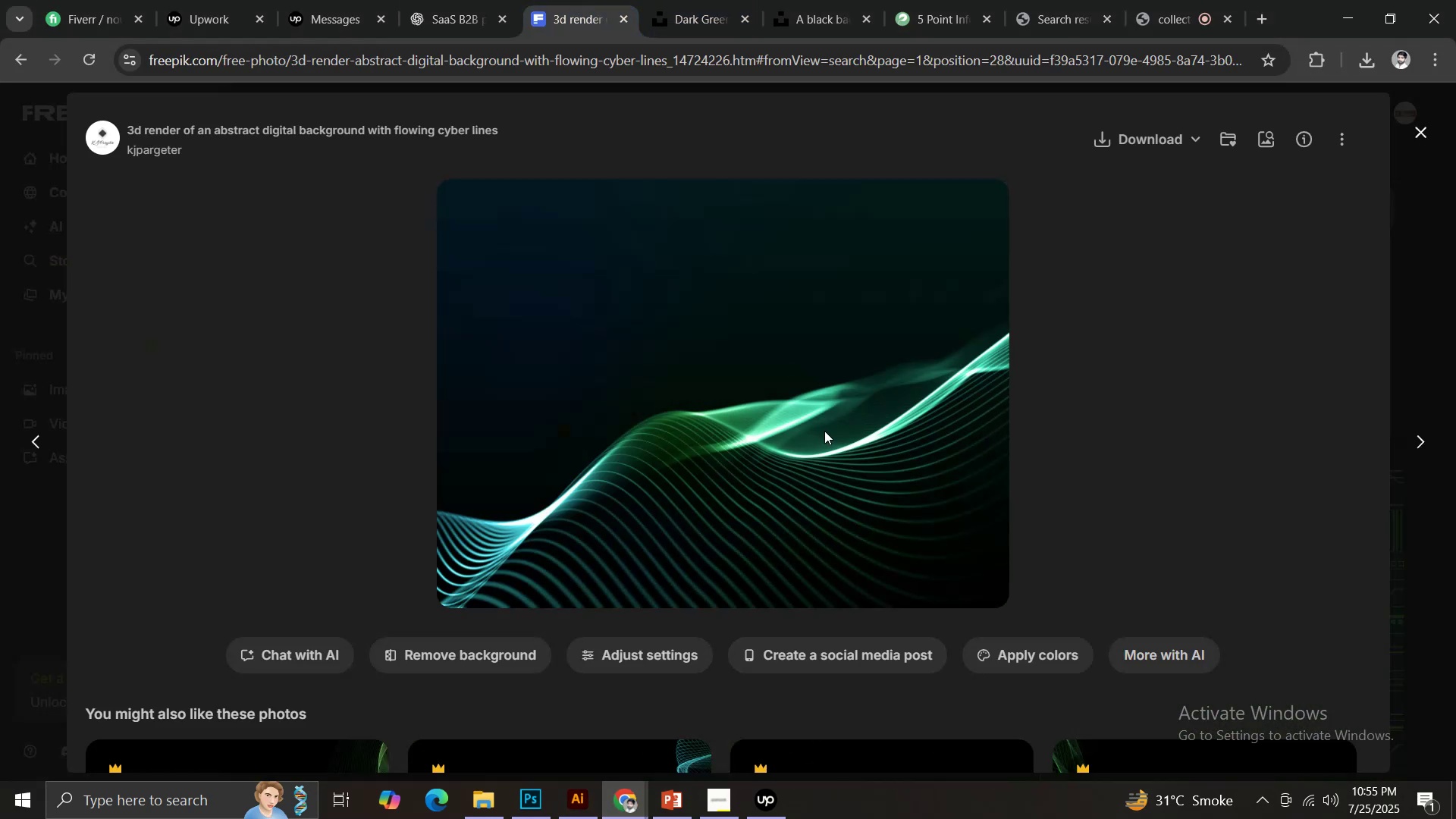 
scroll: coordinate [1219, 244], scroll_direction: down, amount: 2.0
 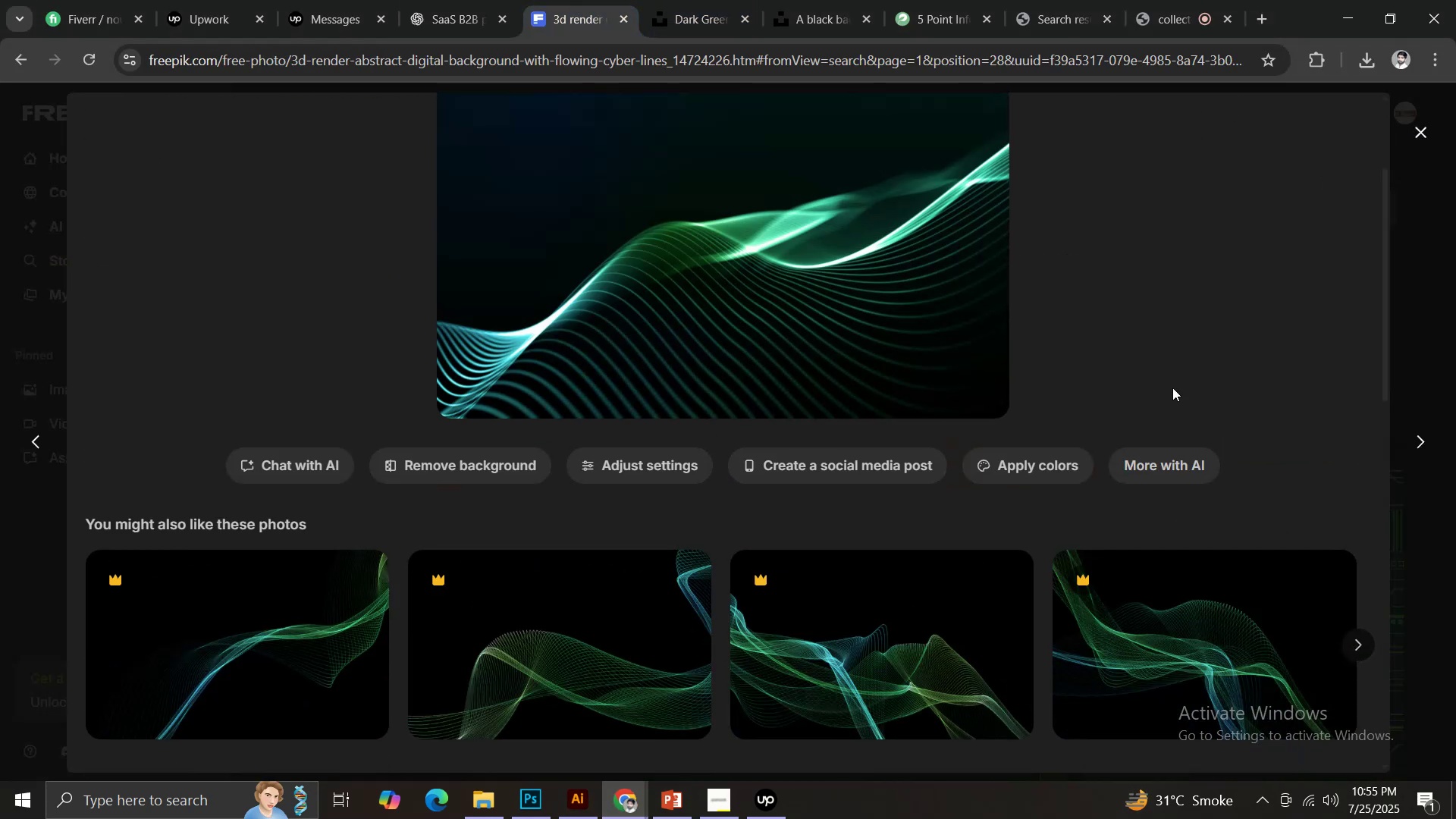 
scroll: coordinate [693, 486], scroll_direction: up, amount: 8.0
 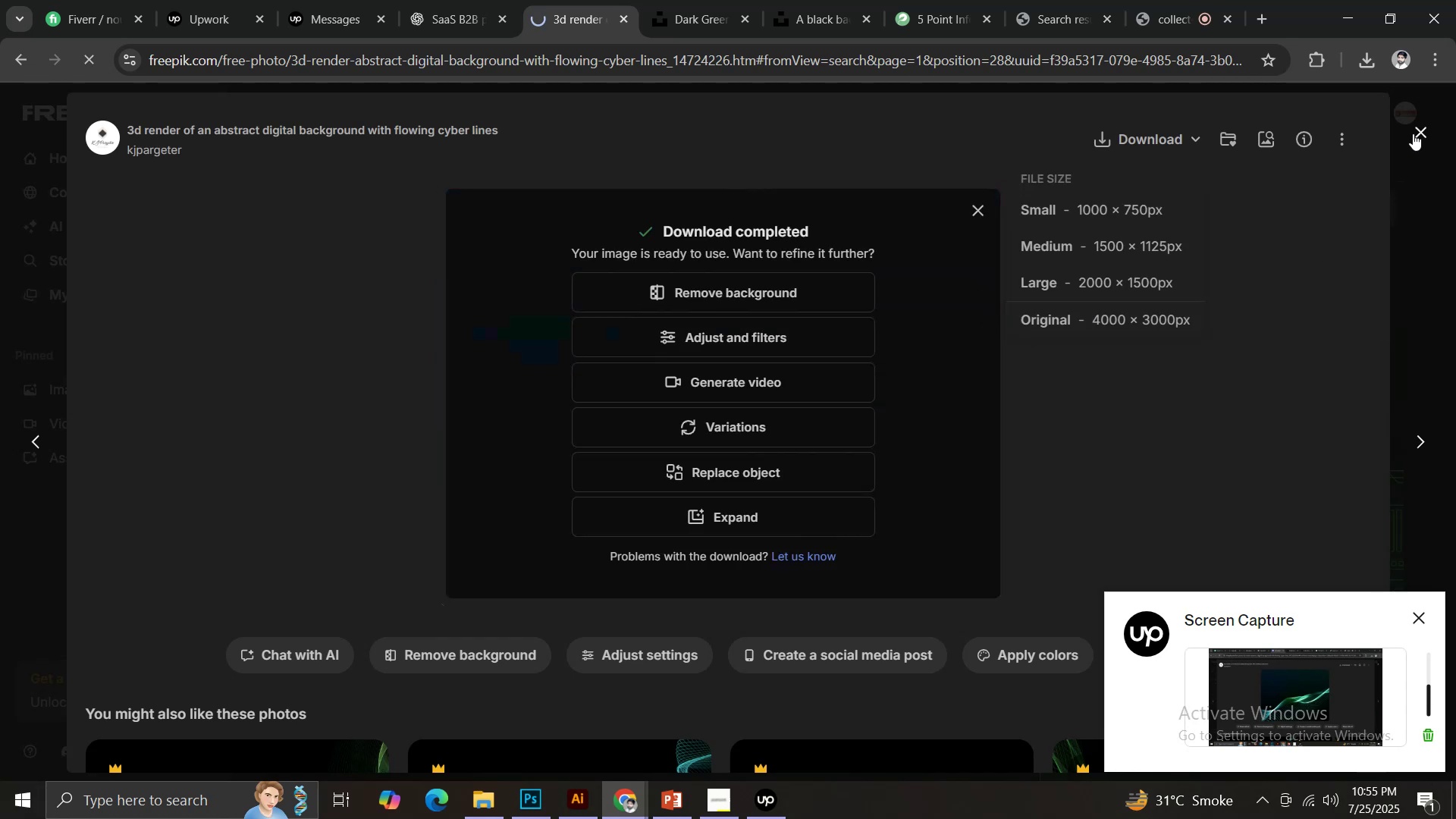 
left_click([1420, 130])
 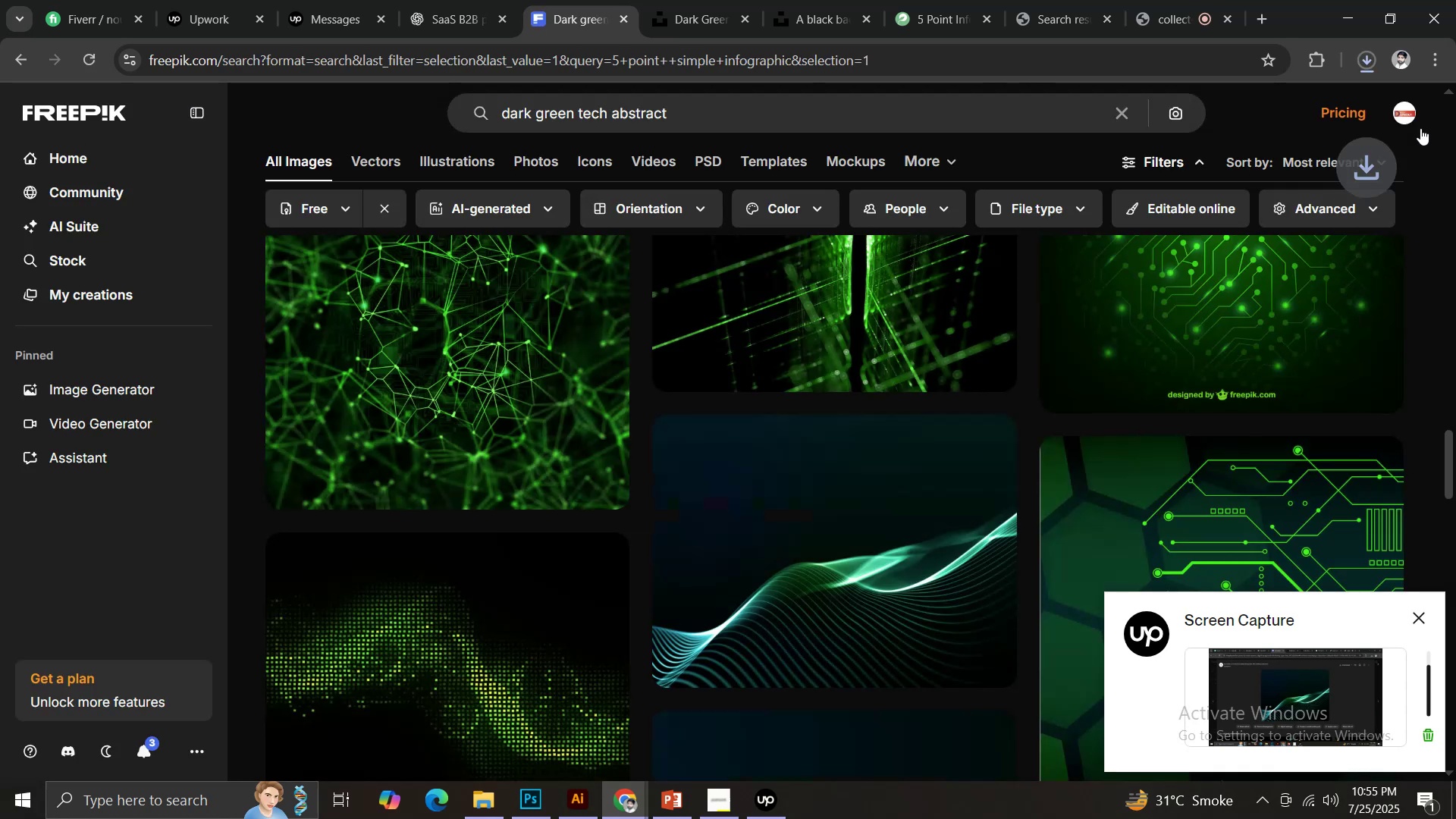 
scroll: coordinate [874, 412], scroll_direction: down, amount: 15.0
 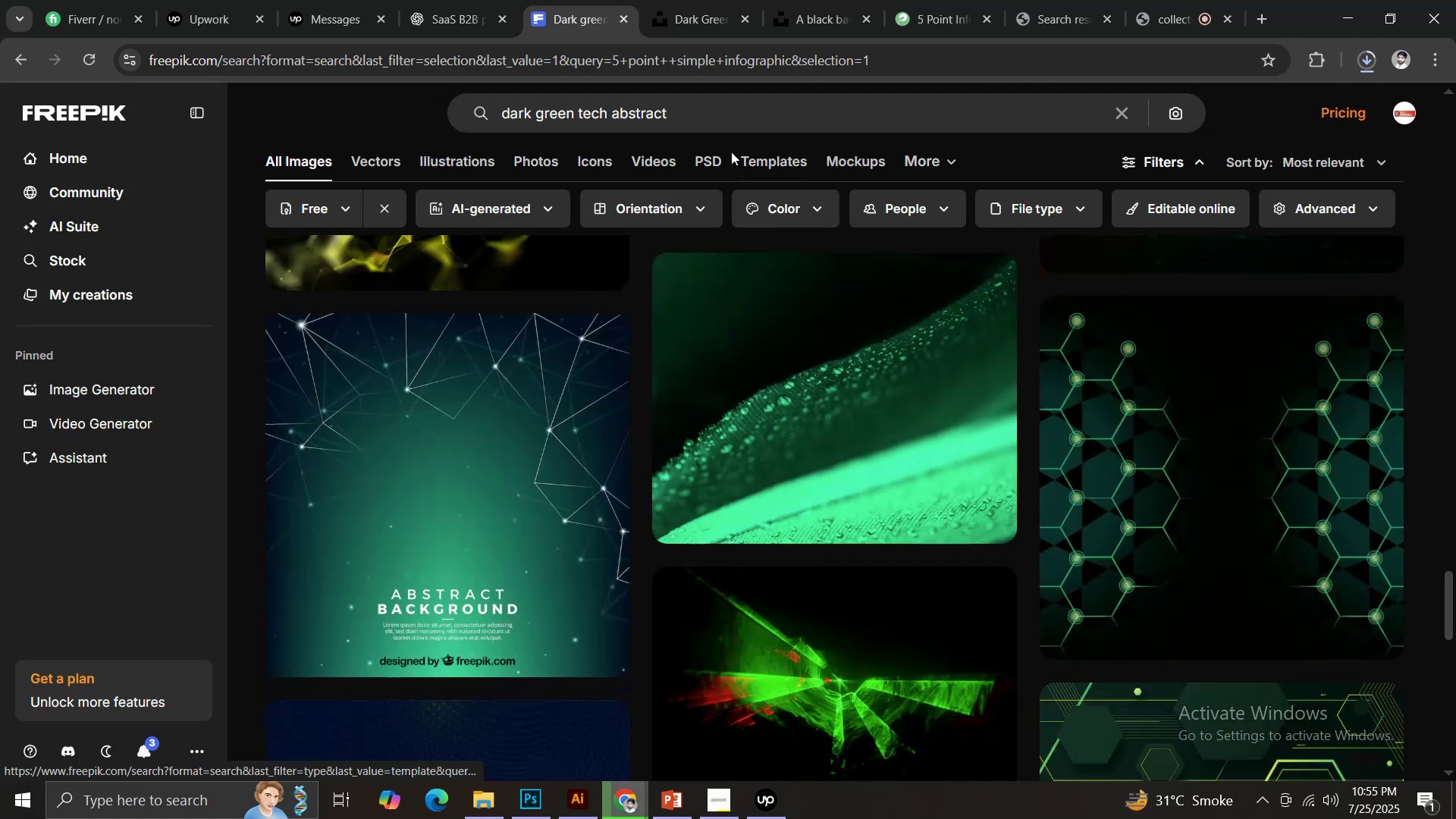 
left_click_drag(start_coordinate=[692, 115], to_coordinate=[460, 127])
 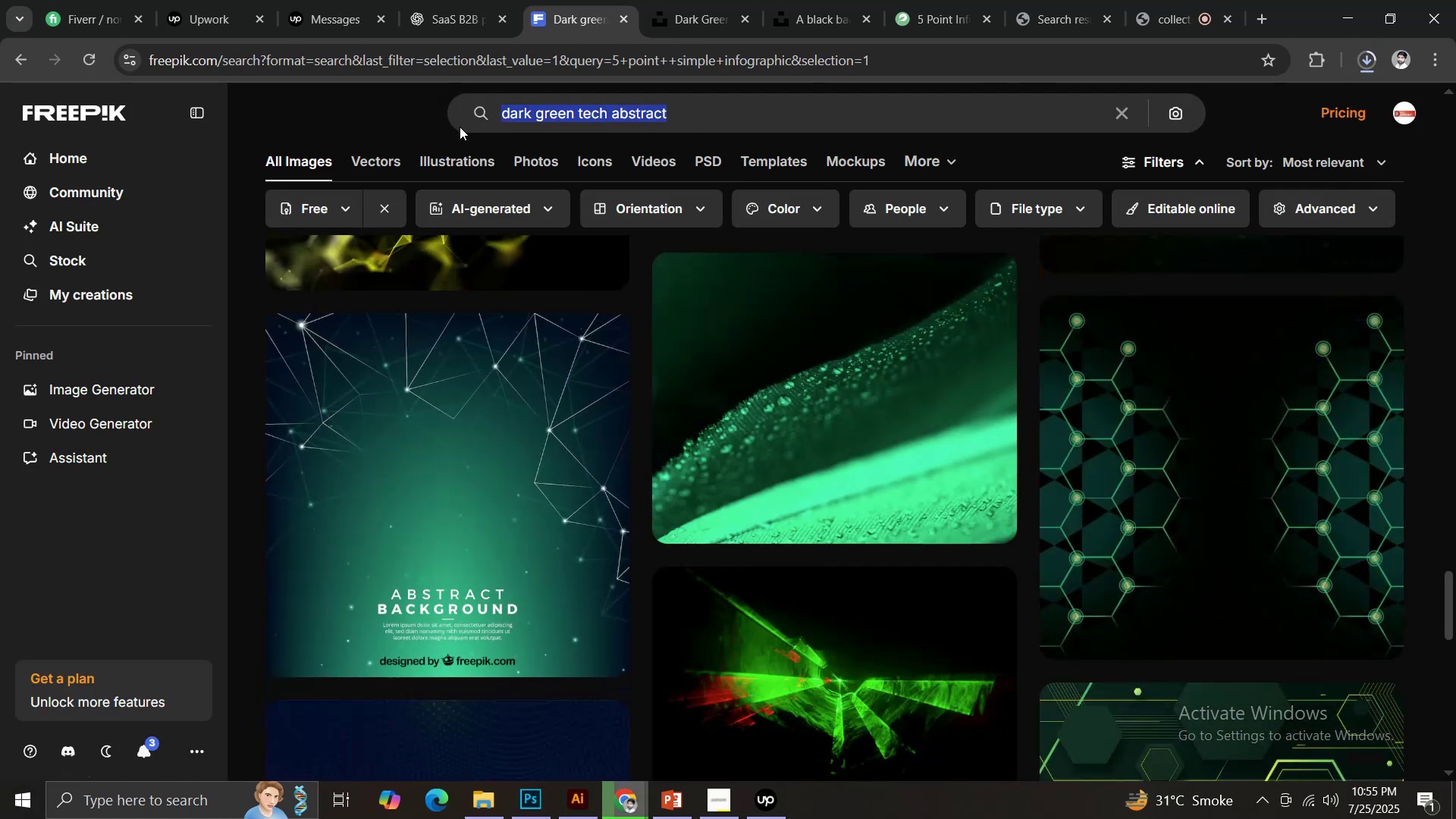 
type(green ai)
 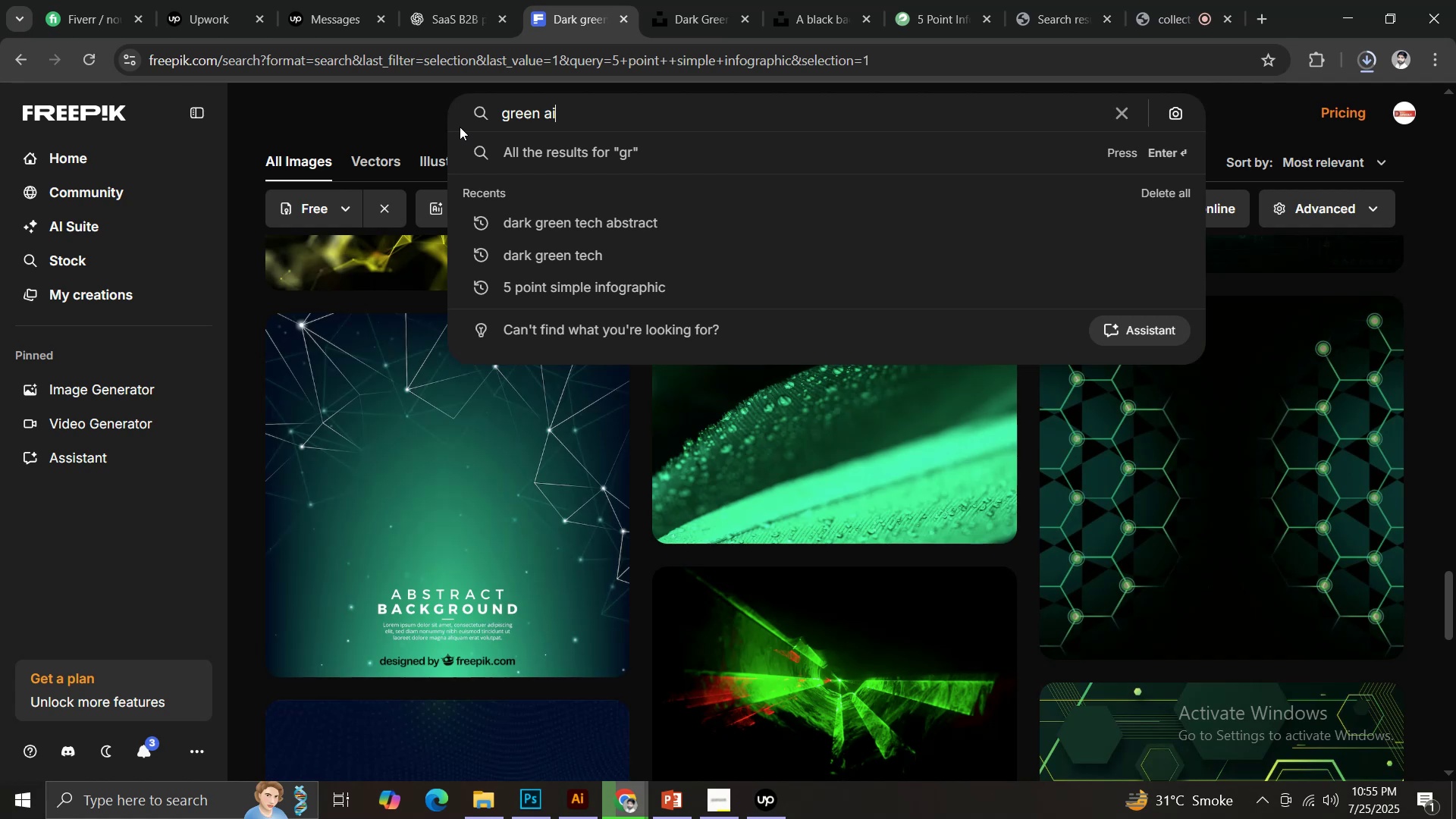 
key(Enter)
 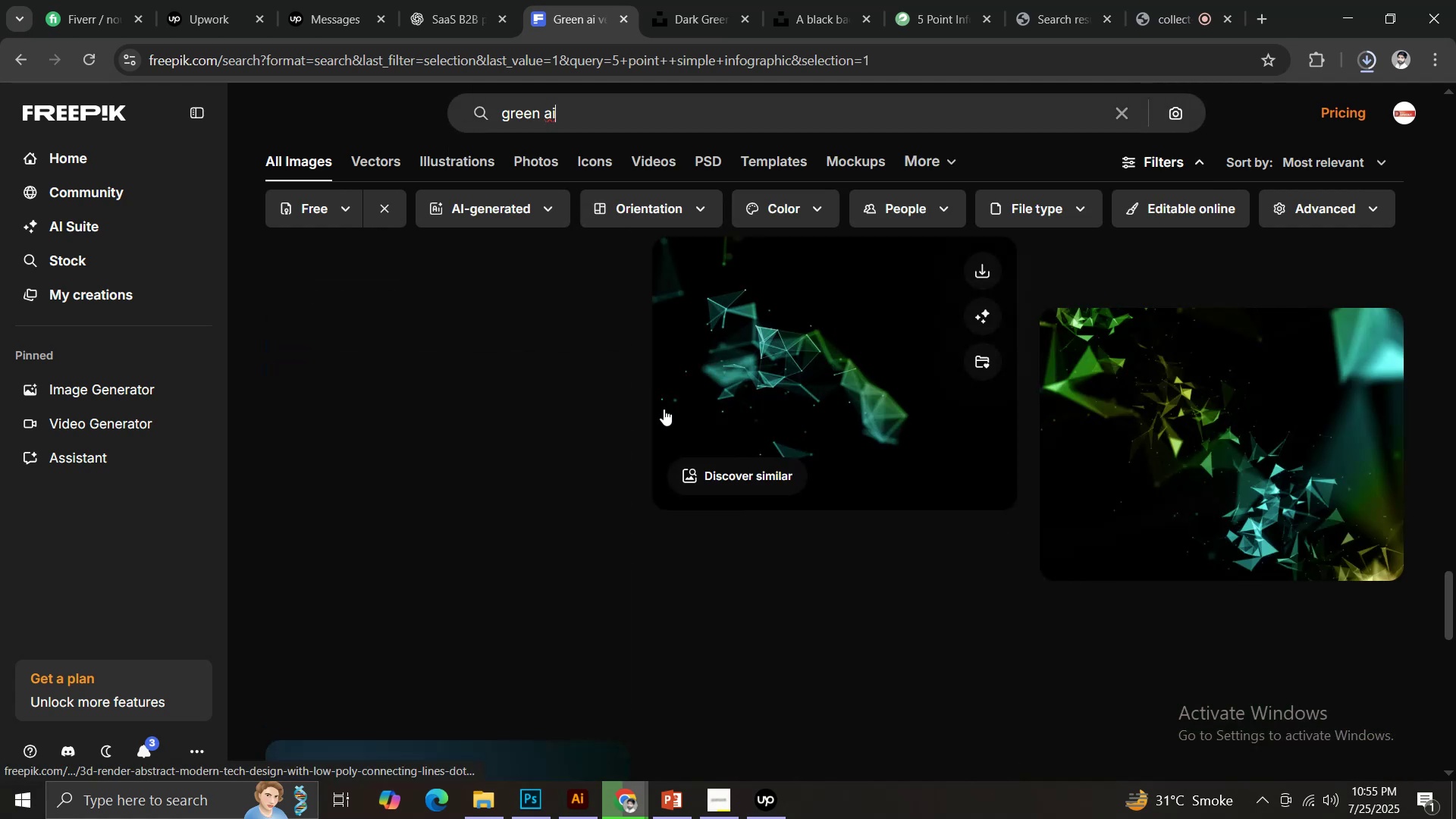 
scroll: coordinate [718, 442], scroll_direction: down, amount: 4.0
 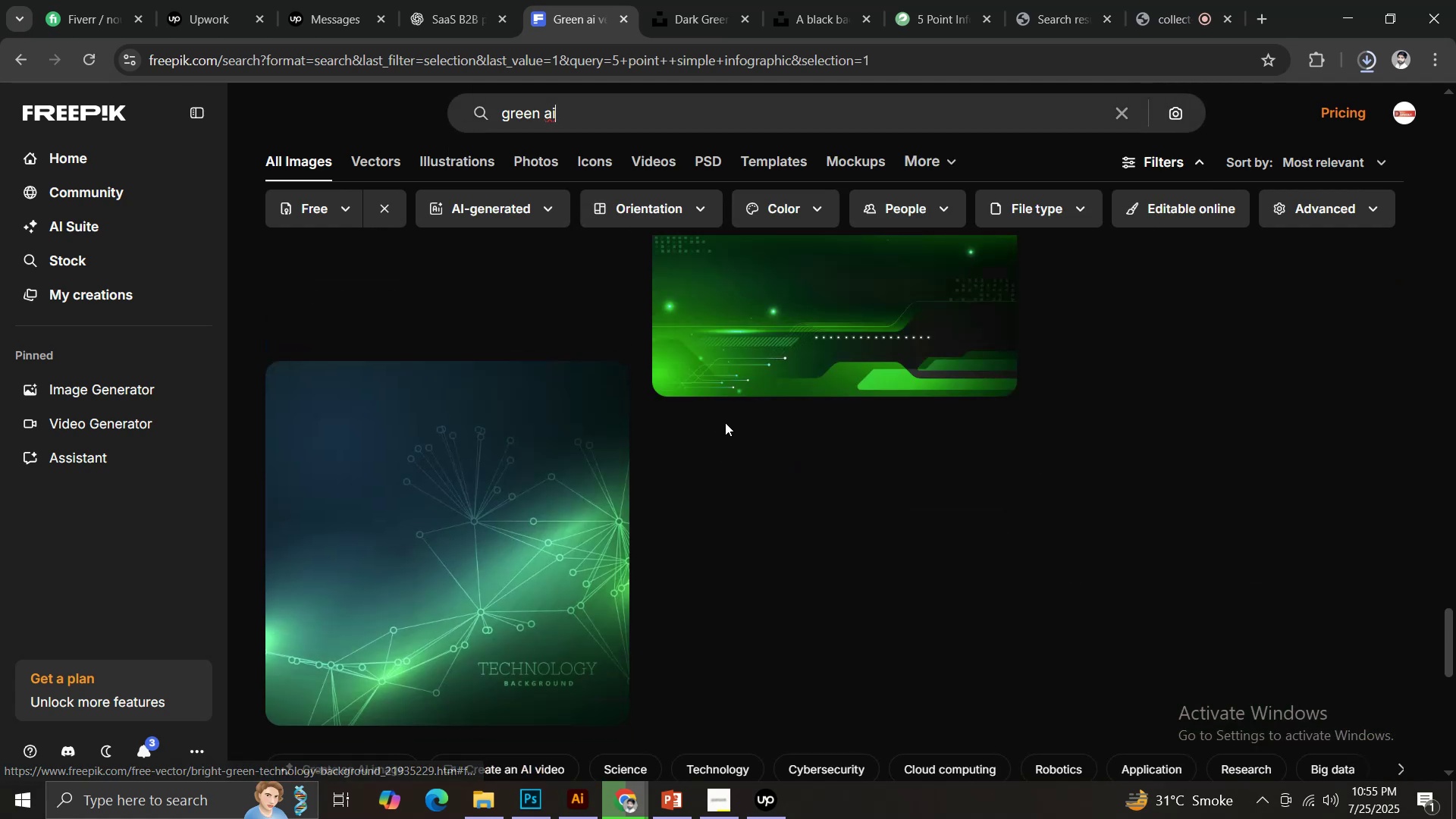 
scroll: coordinate [1264, 389], scroll_direction: up, amount: 62.0
 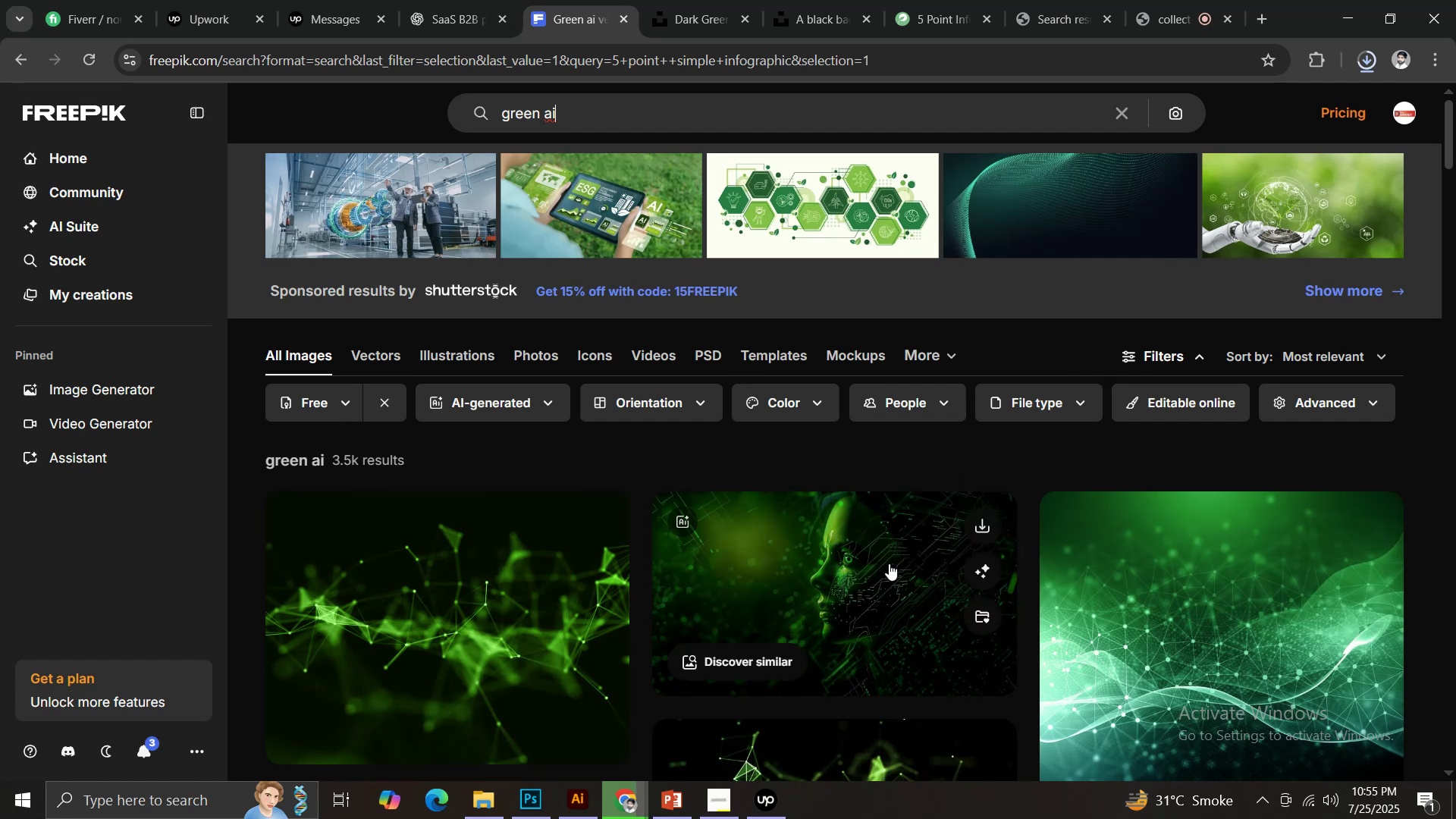 
left_click([974, 530])
 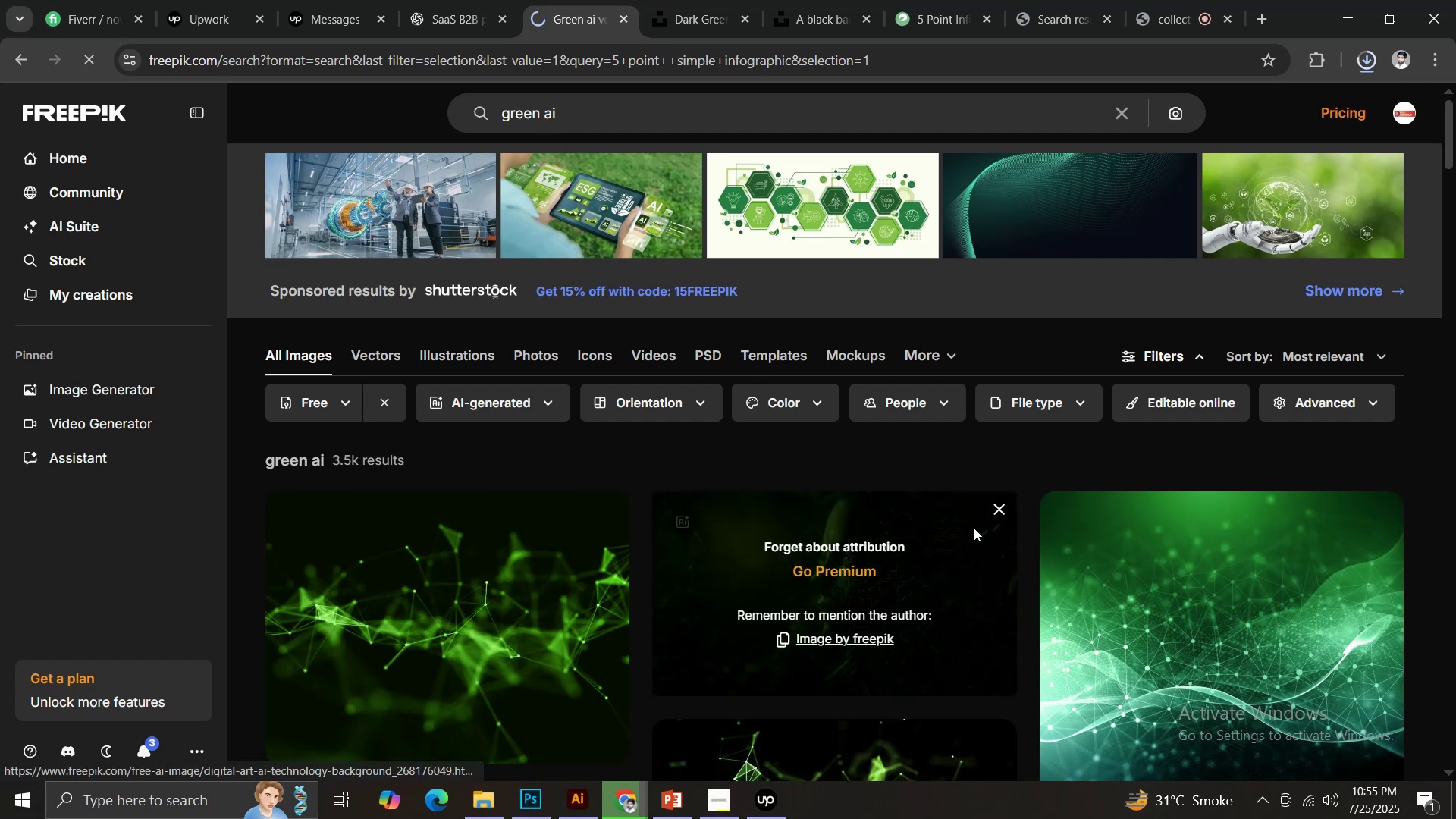 
scroll: coordinate [977, 529], scroll_direction: down, amount: 7.0
 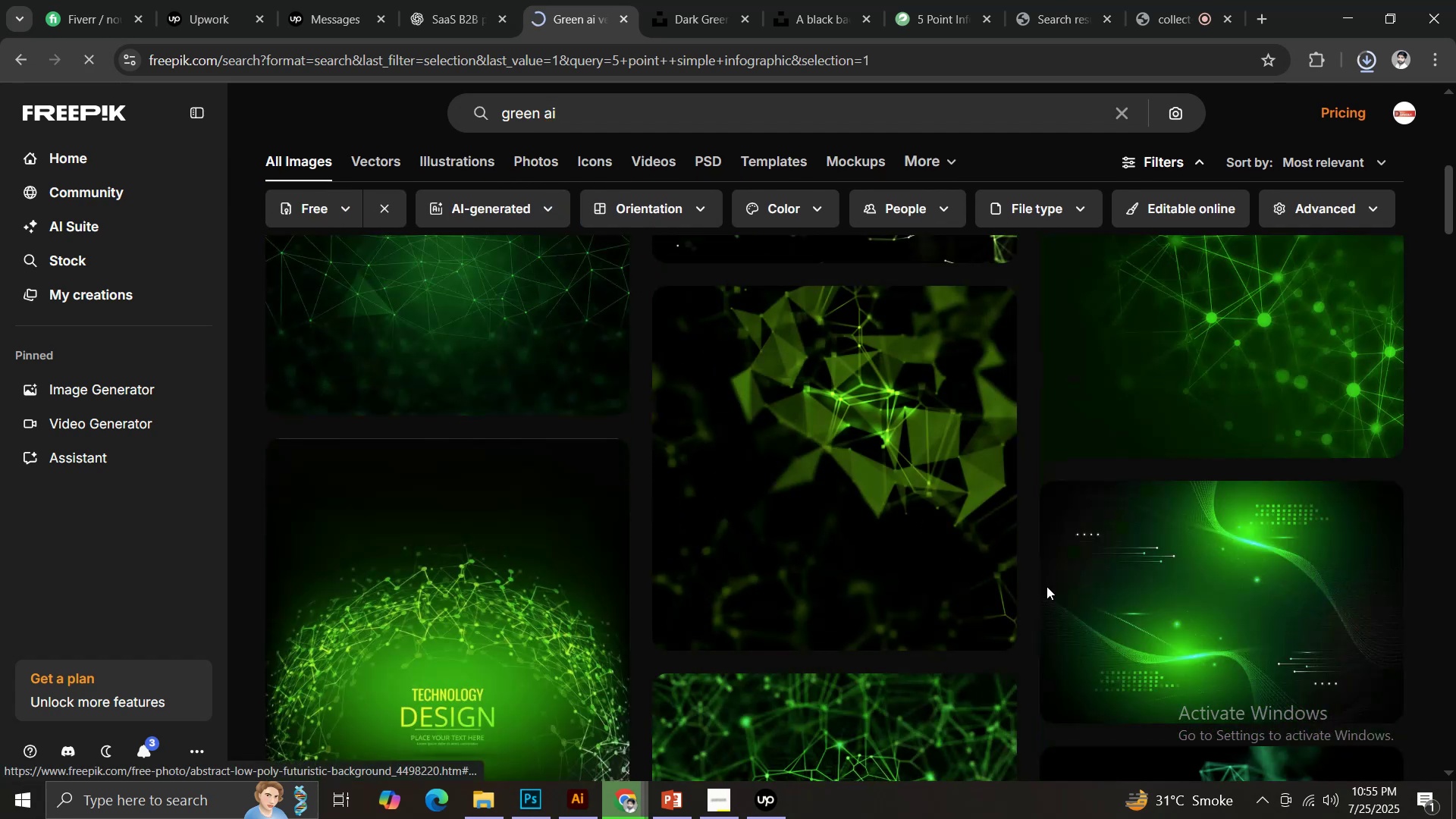 
scroll: coordinate [1055, 588], scroll_direction: up, amount: 5.0
 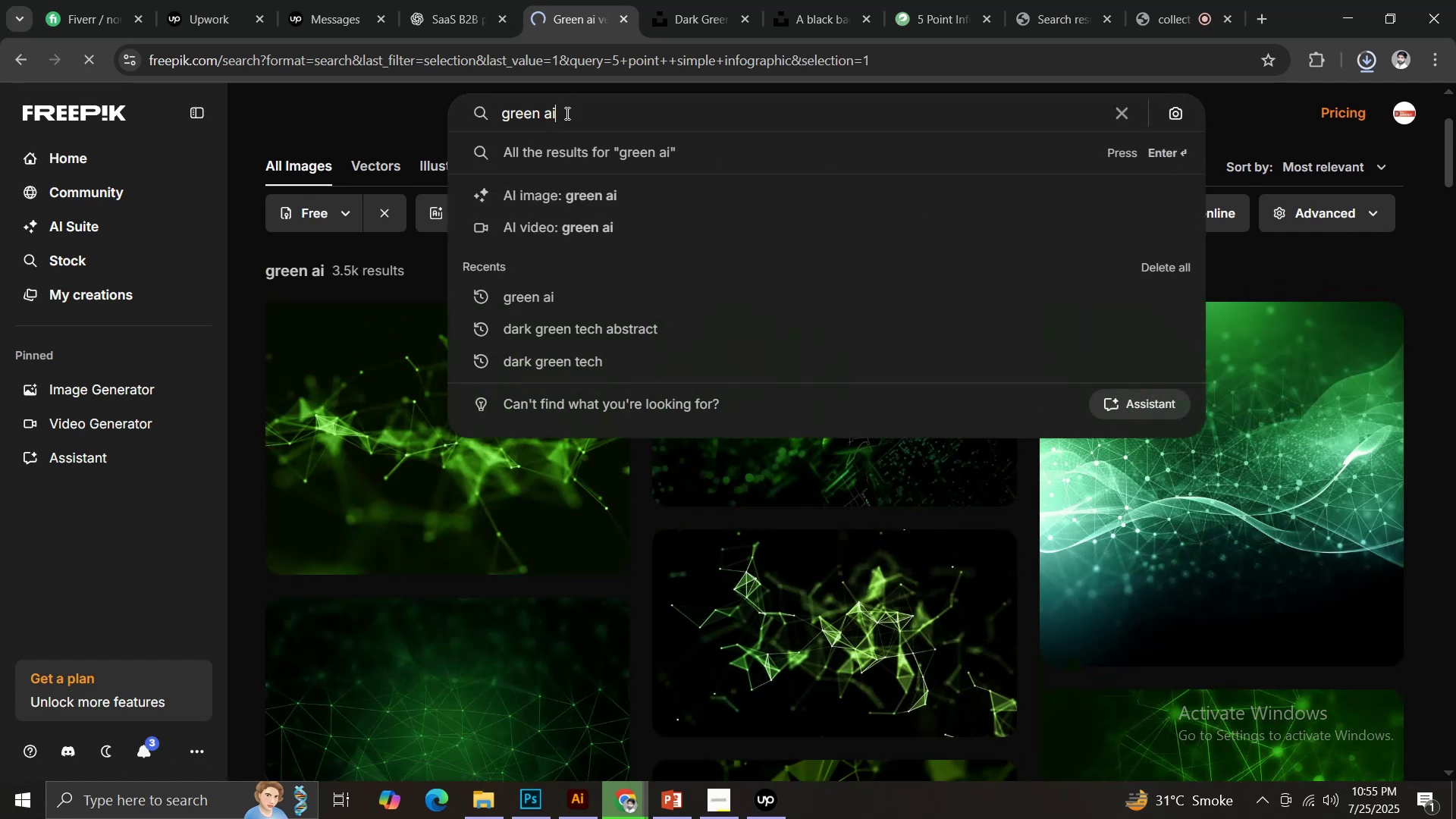 
type( tech)
 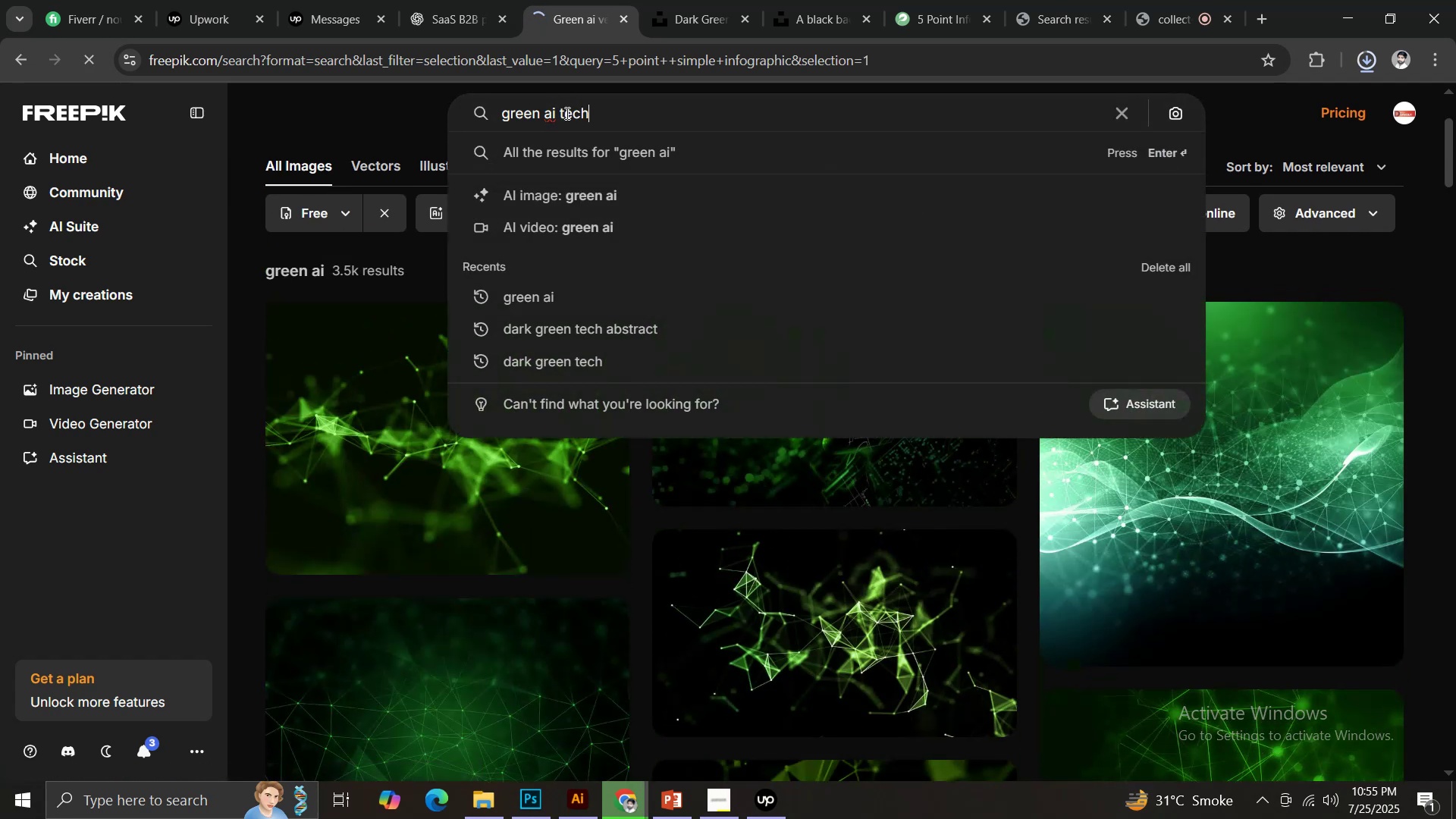 
key(Enter)
 